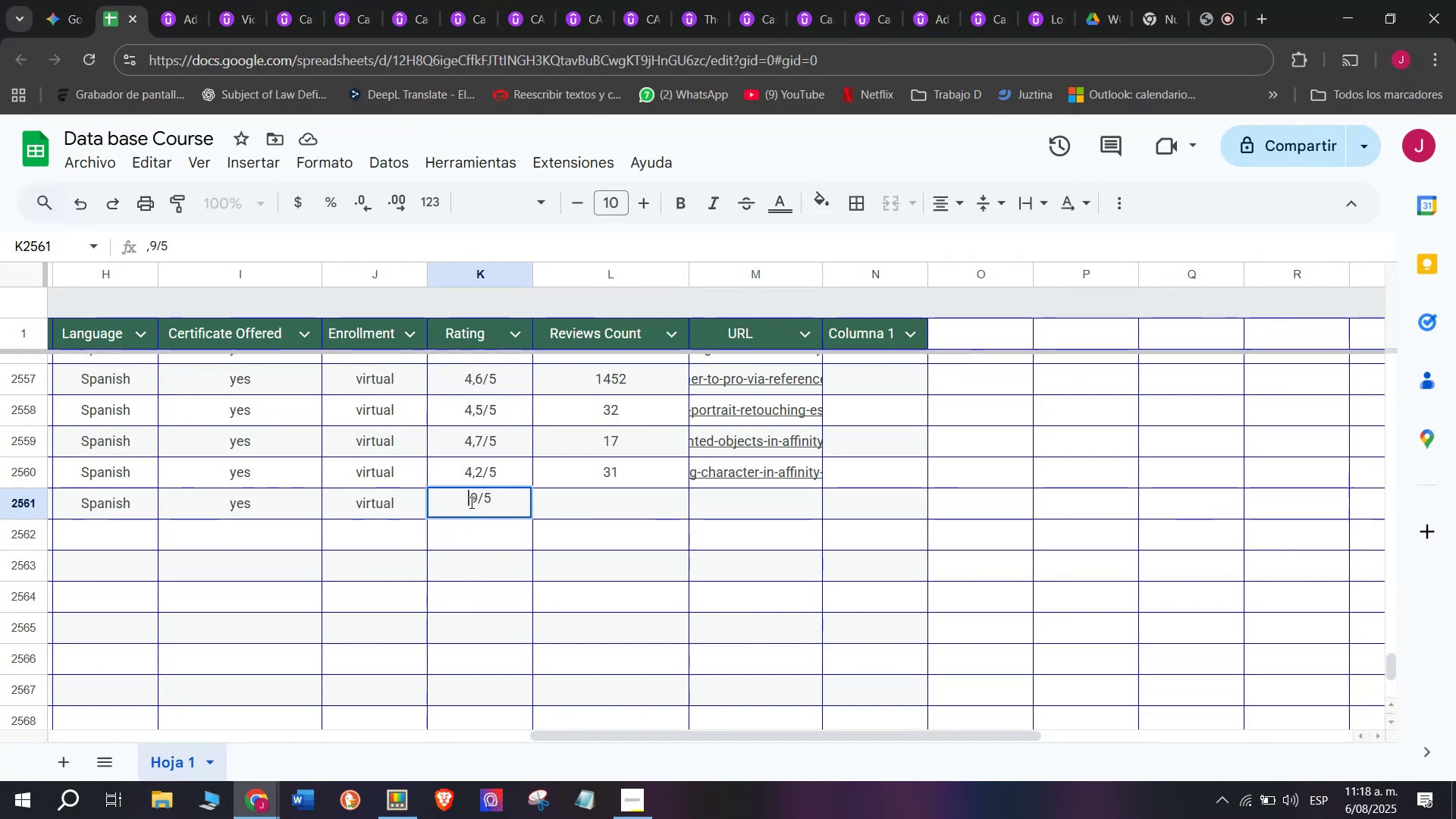 
key(Q)
 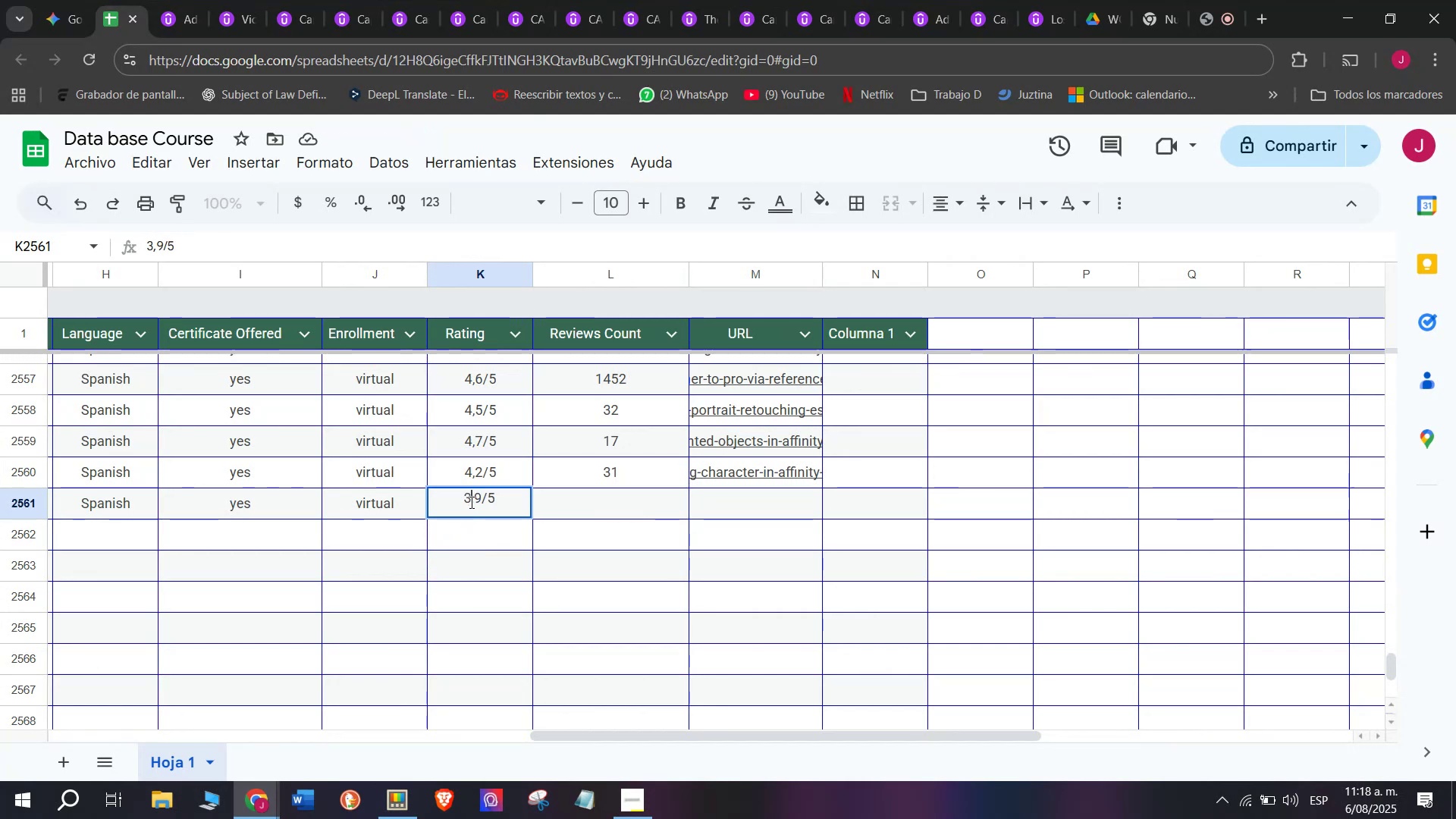 
key(3)
 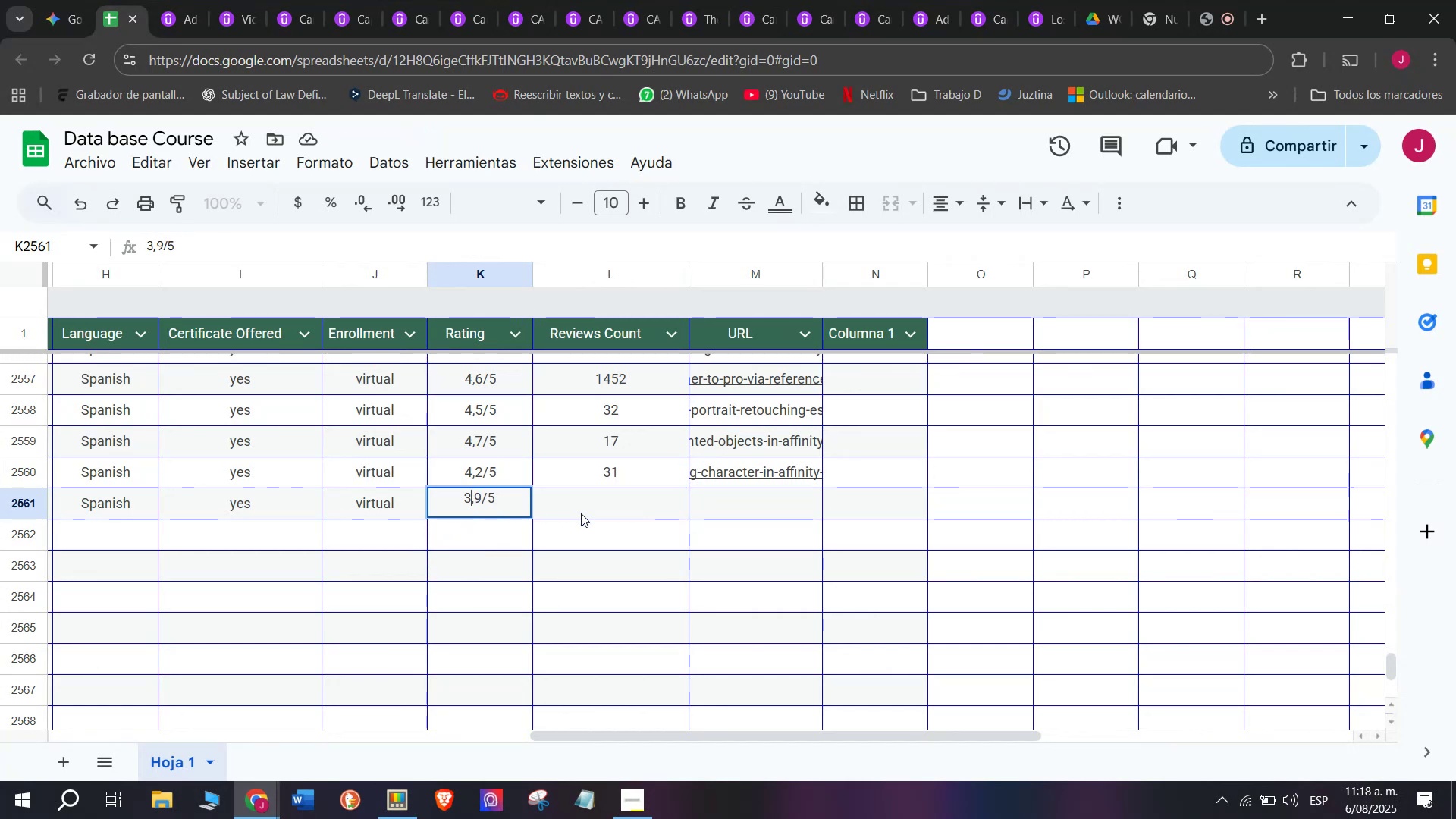 
left_click([586, 512])
 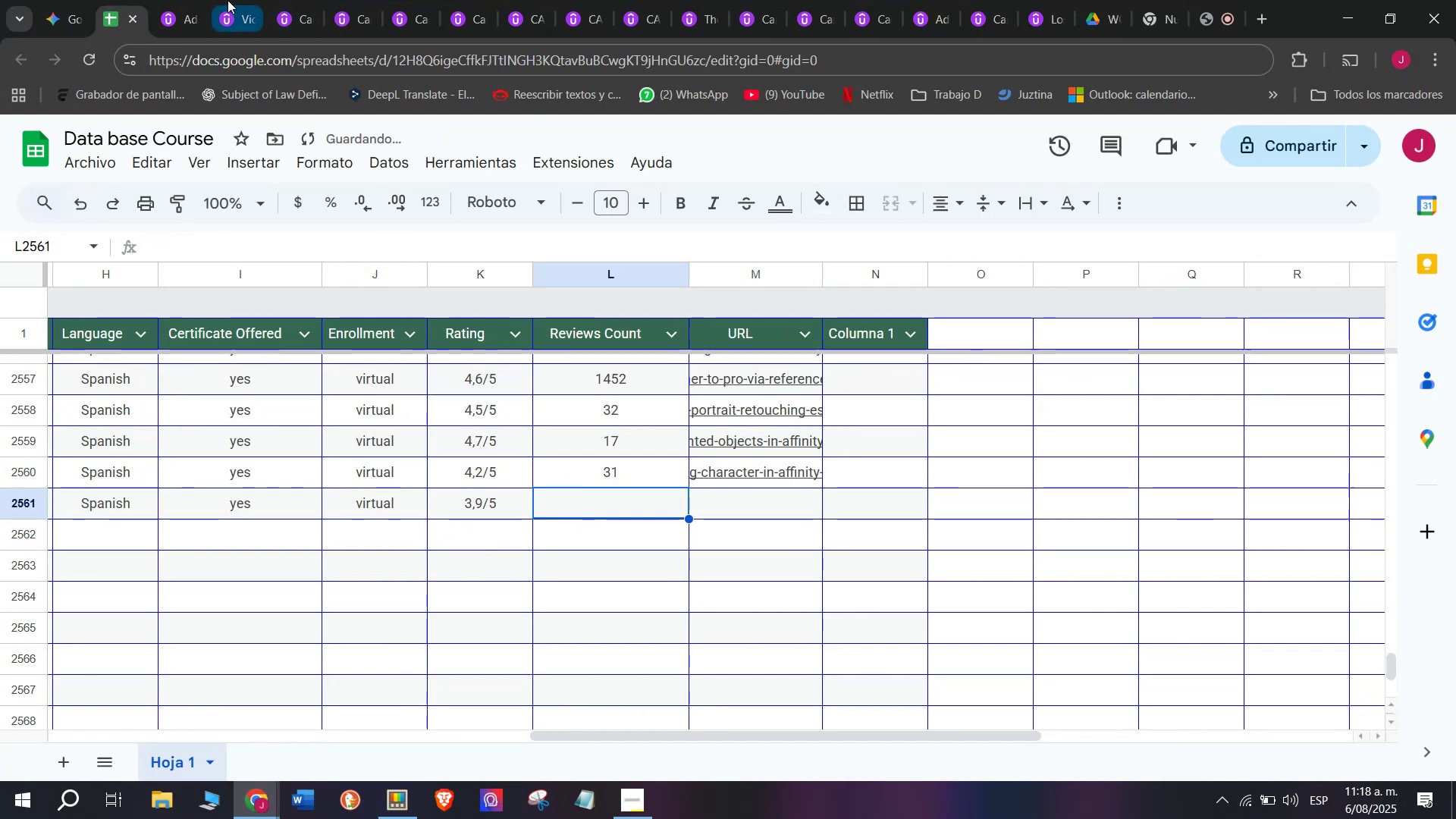 
left_click([199, 0])
 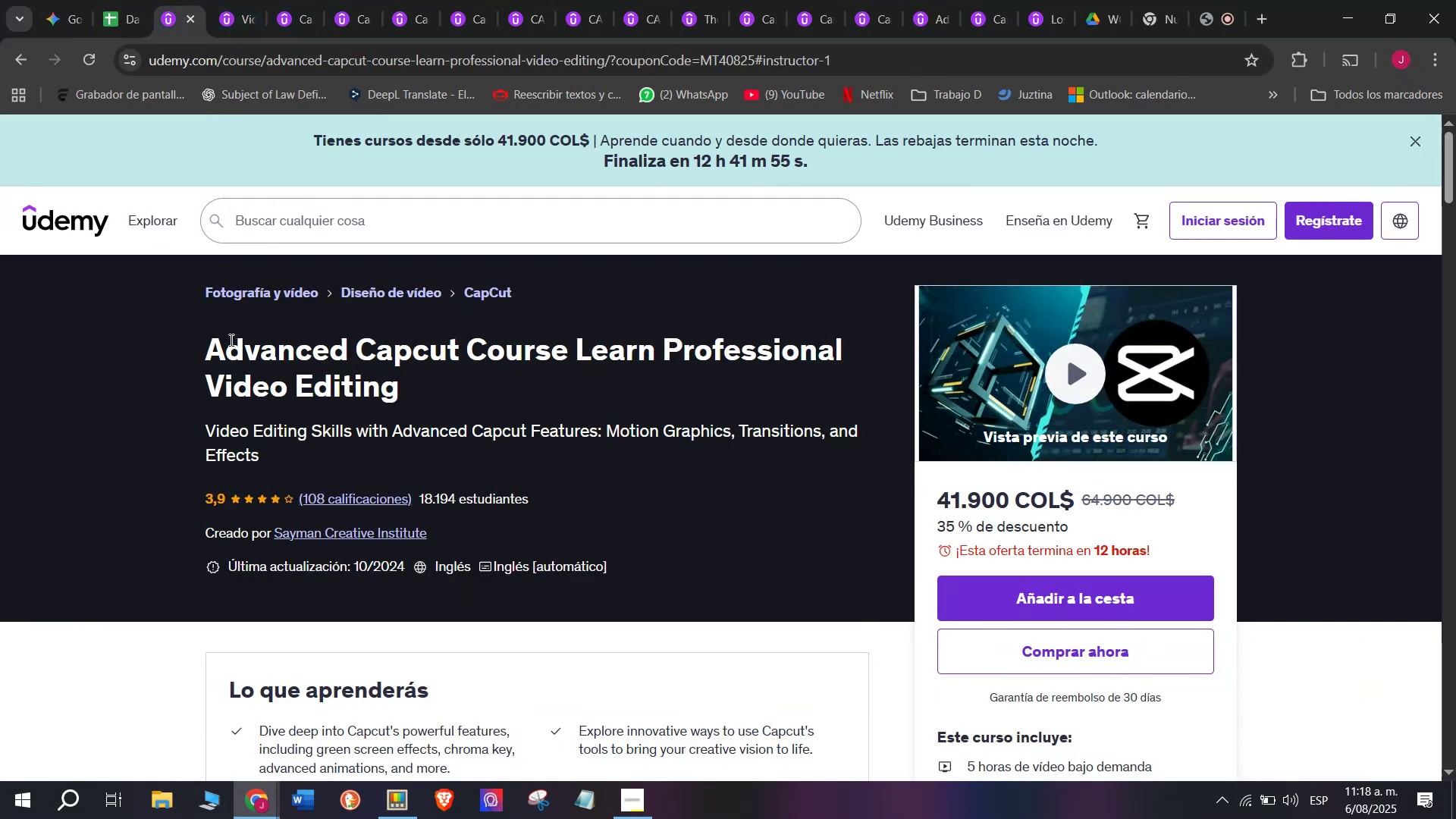 
left_click_drag(start_coordinate=[197, 345], to_coordinate=[199, 341])
 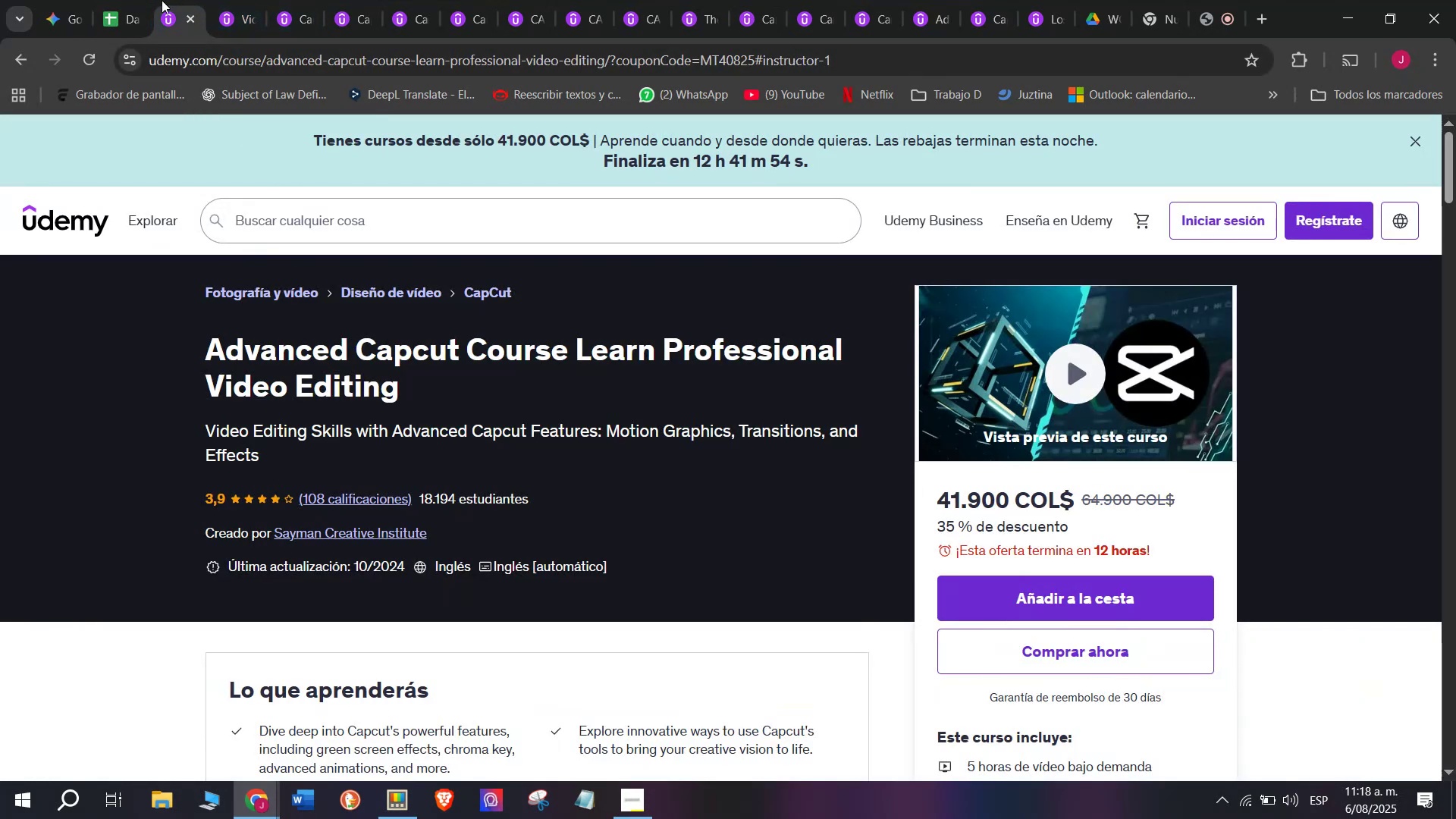 
left_click([132, 0])
 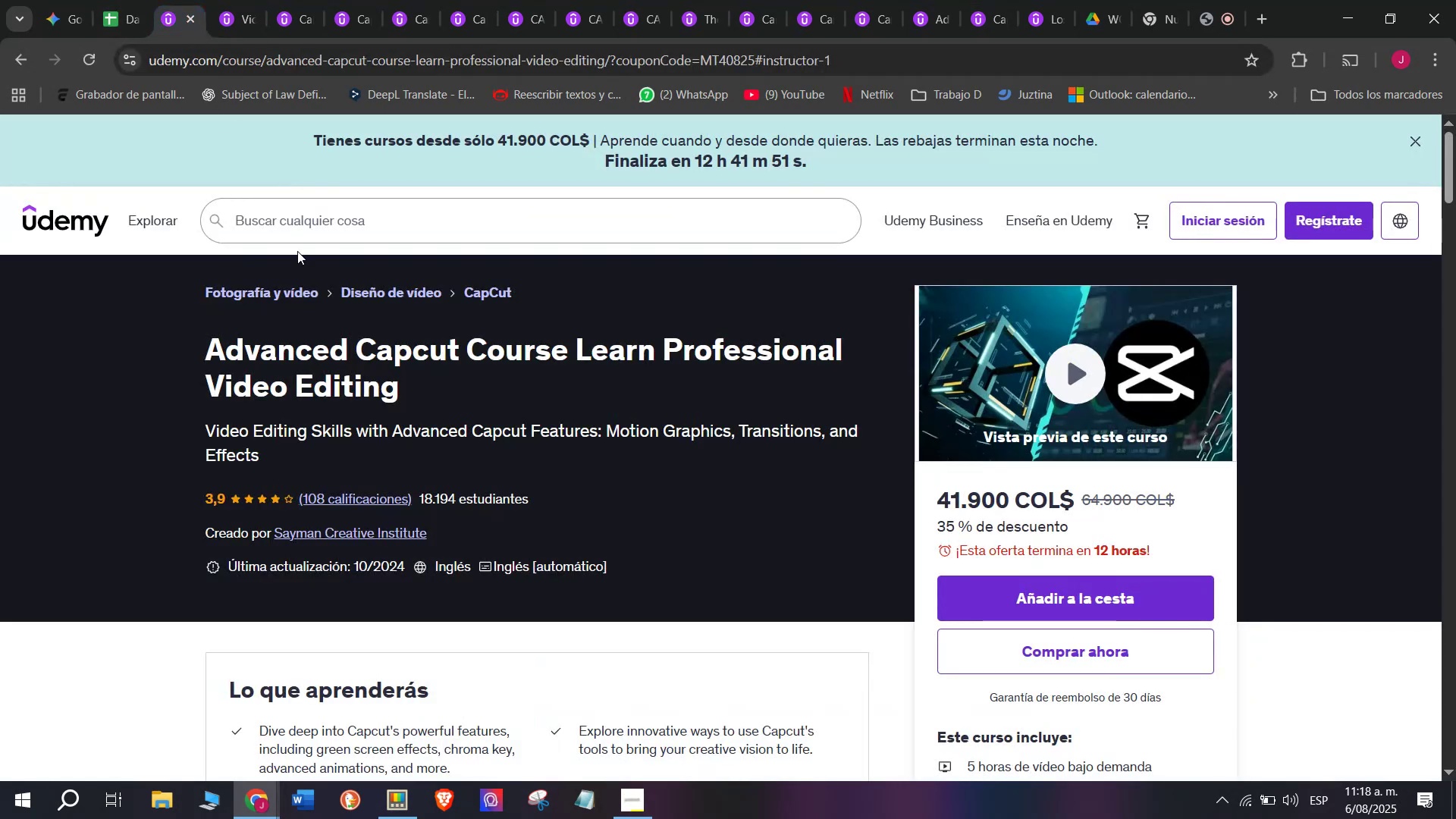 
left_click([132, 0])
 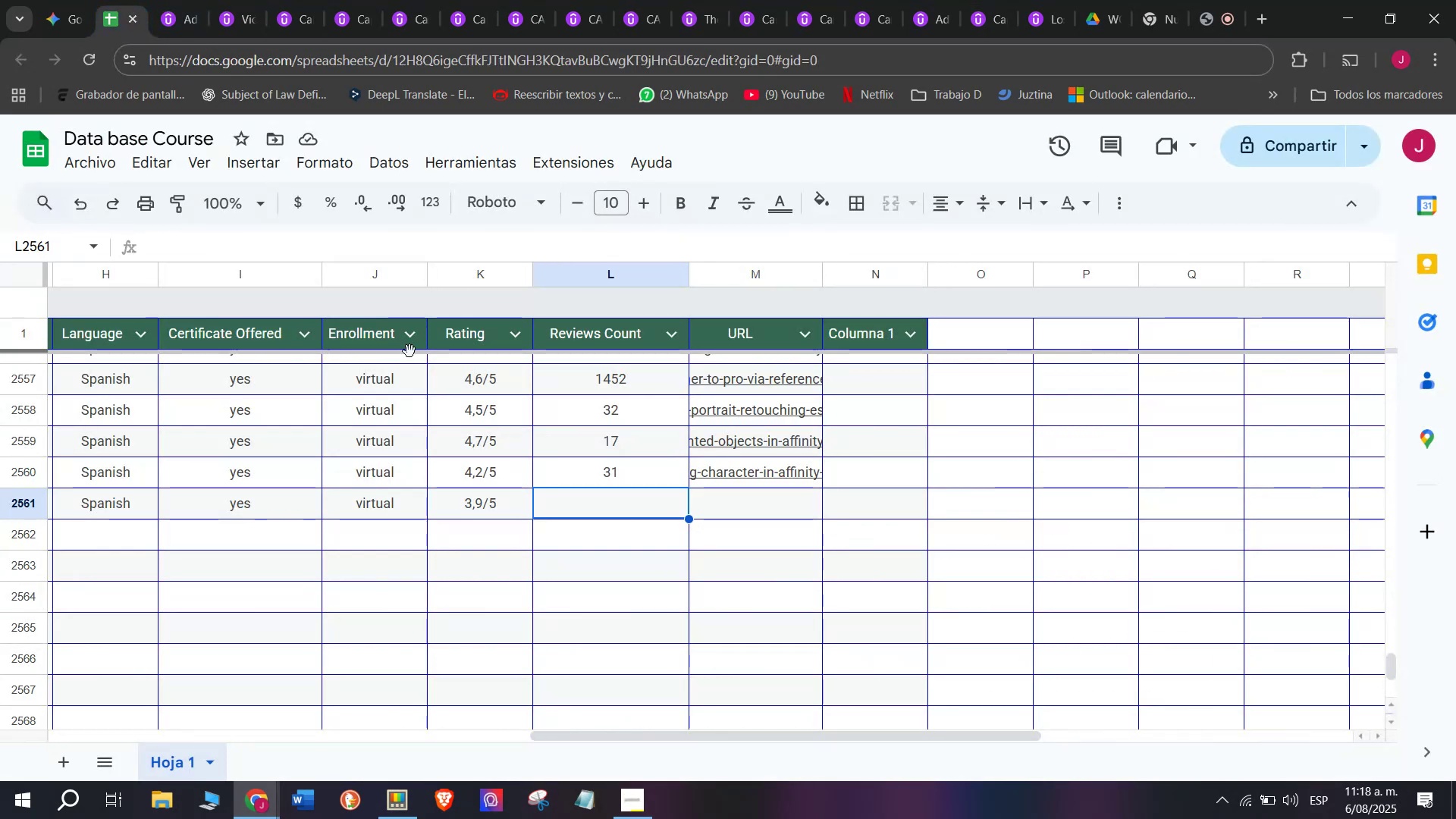 
type(108)
 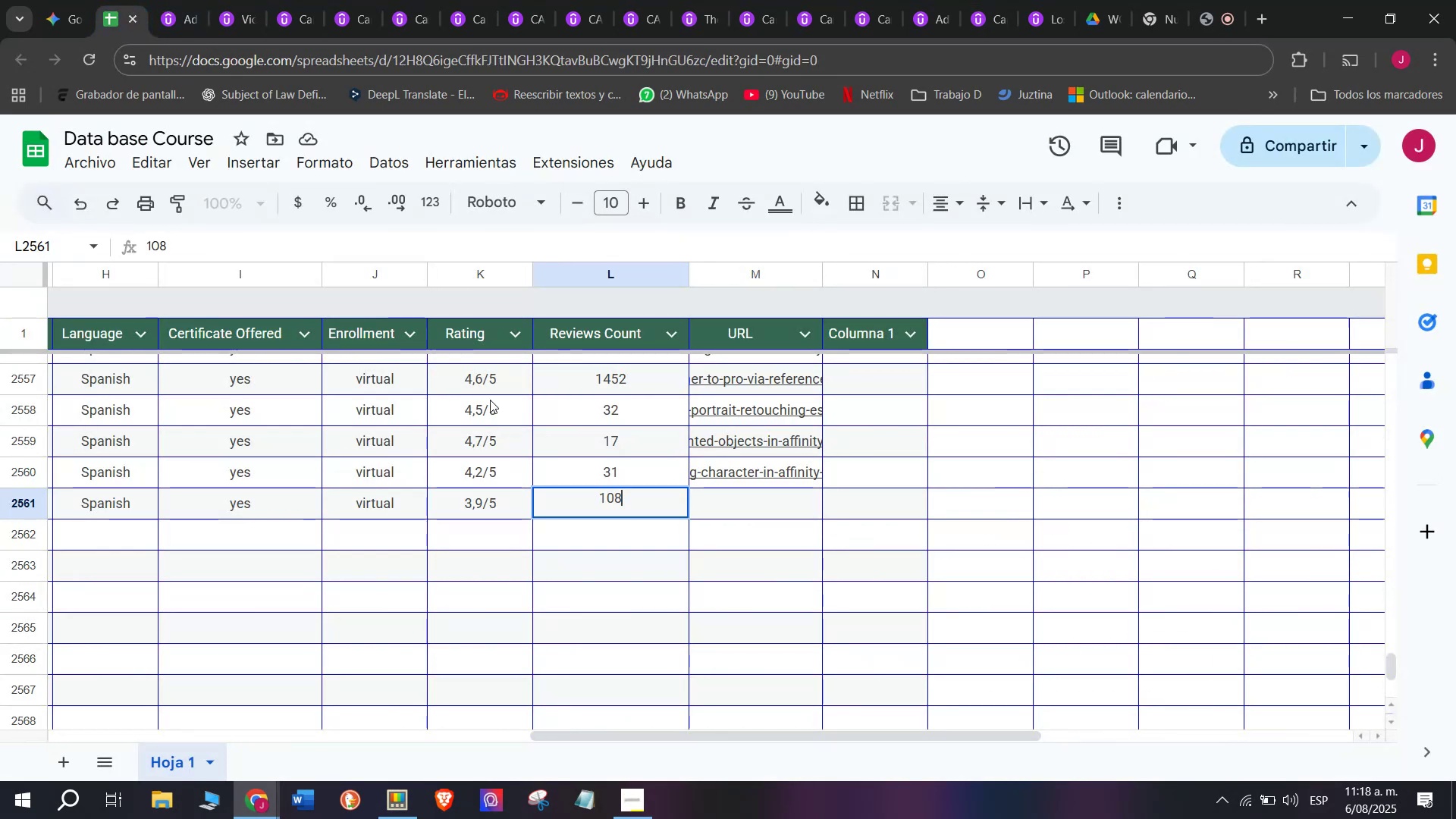 
left_click([745, 498])
 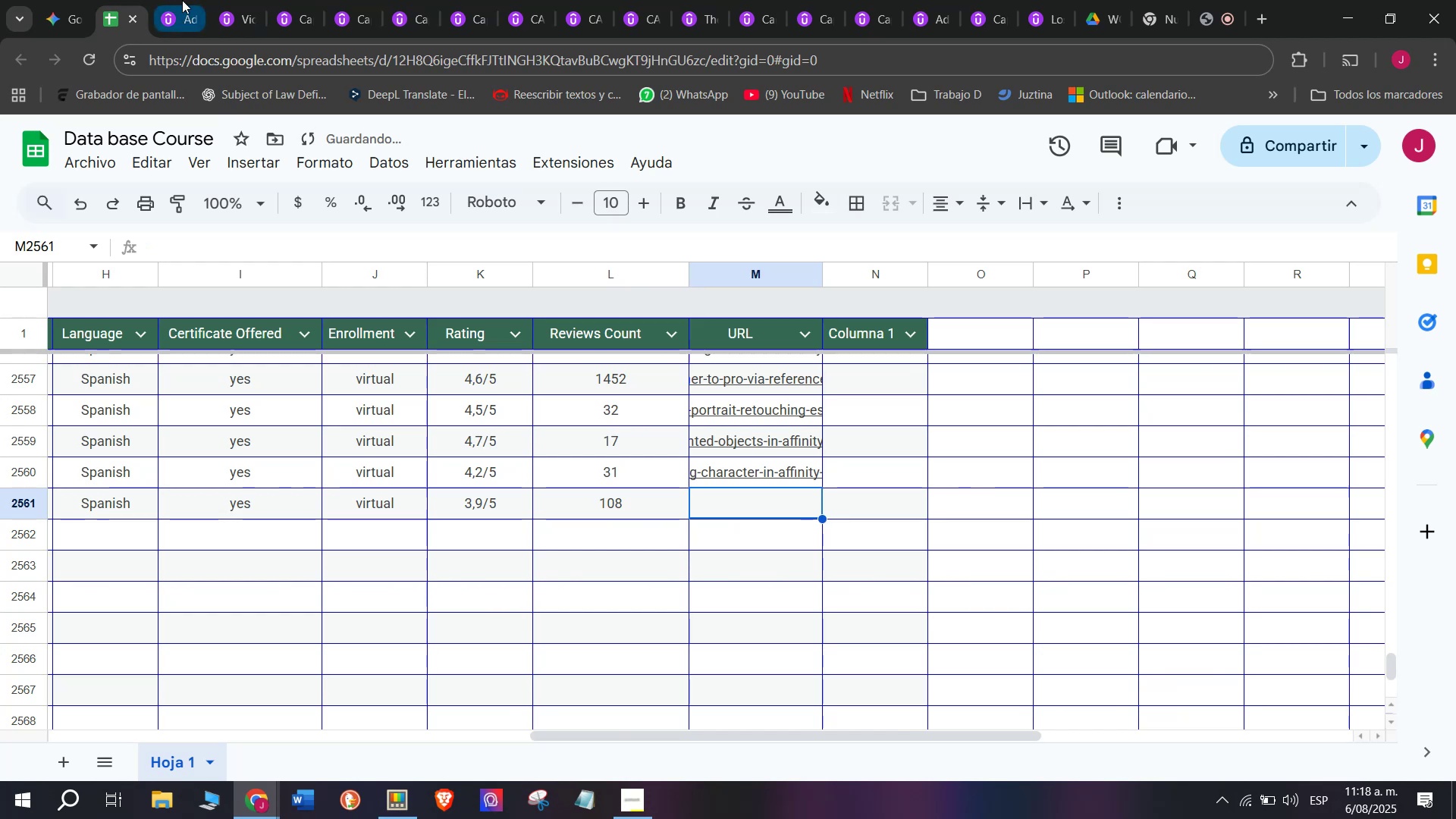 
left_click([168, 0])
 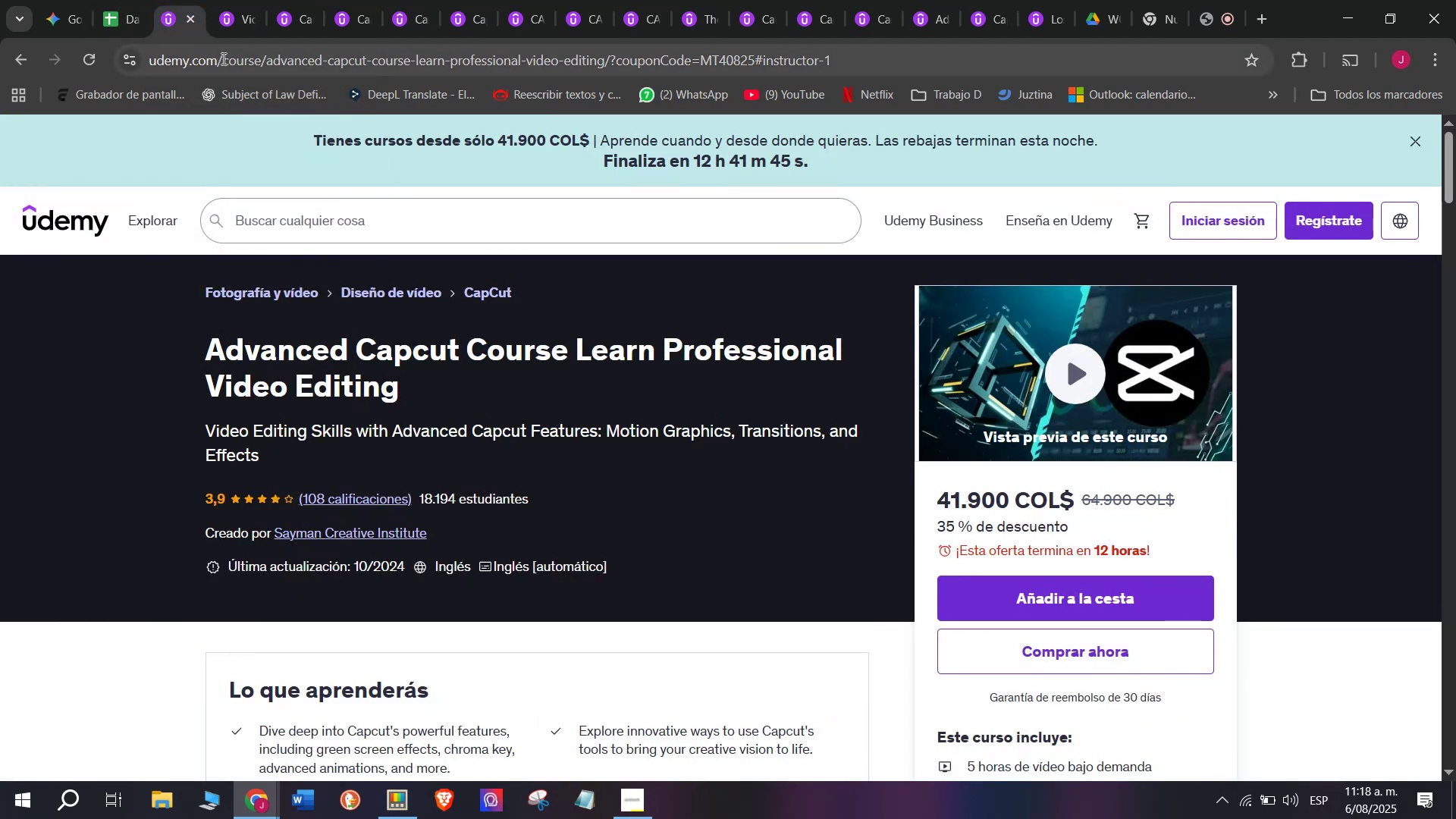 
double_click([222, 58])
 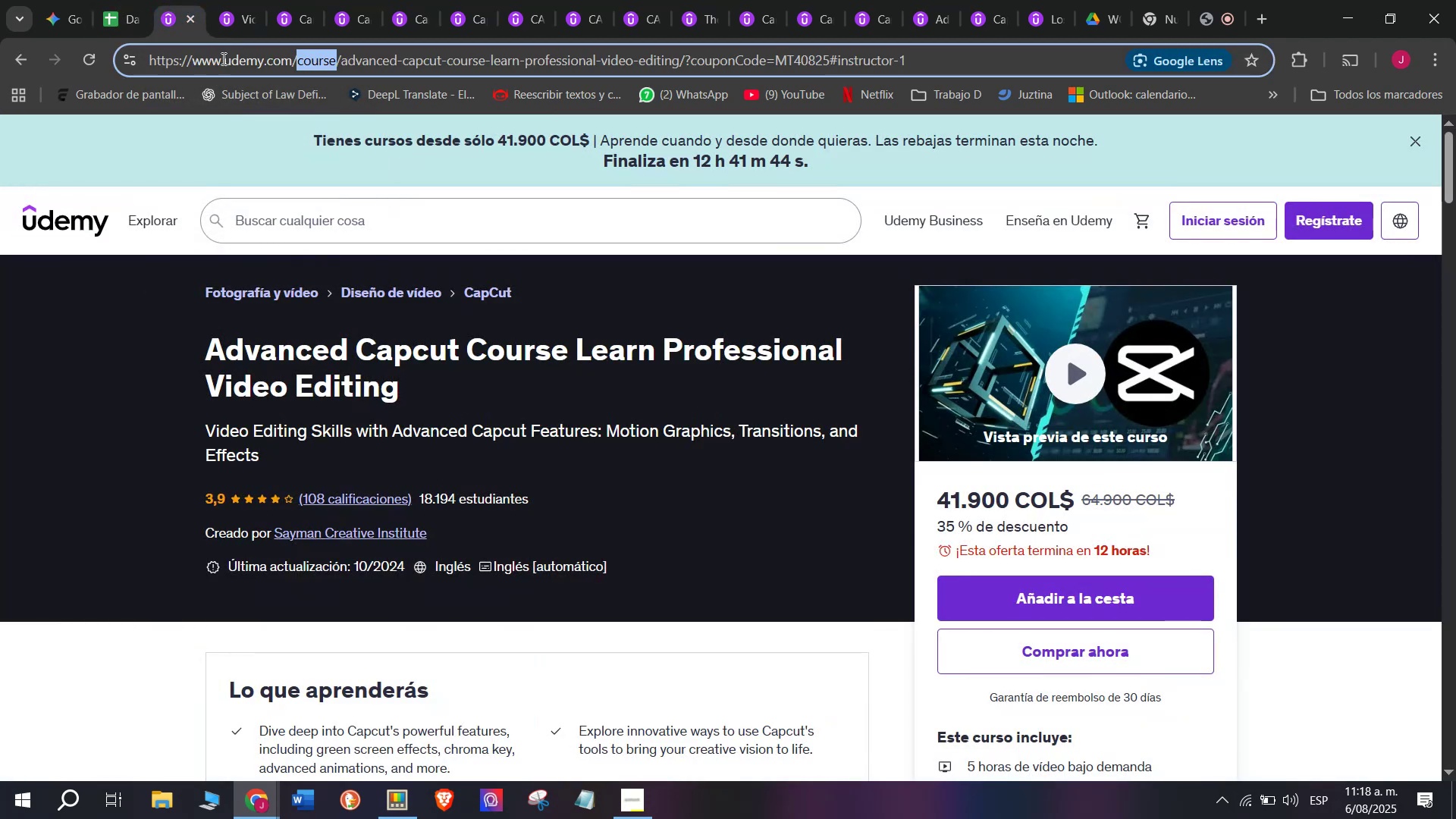 
triple_click([222, 58])
 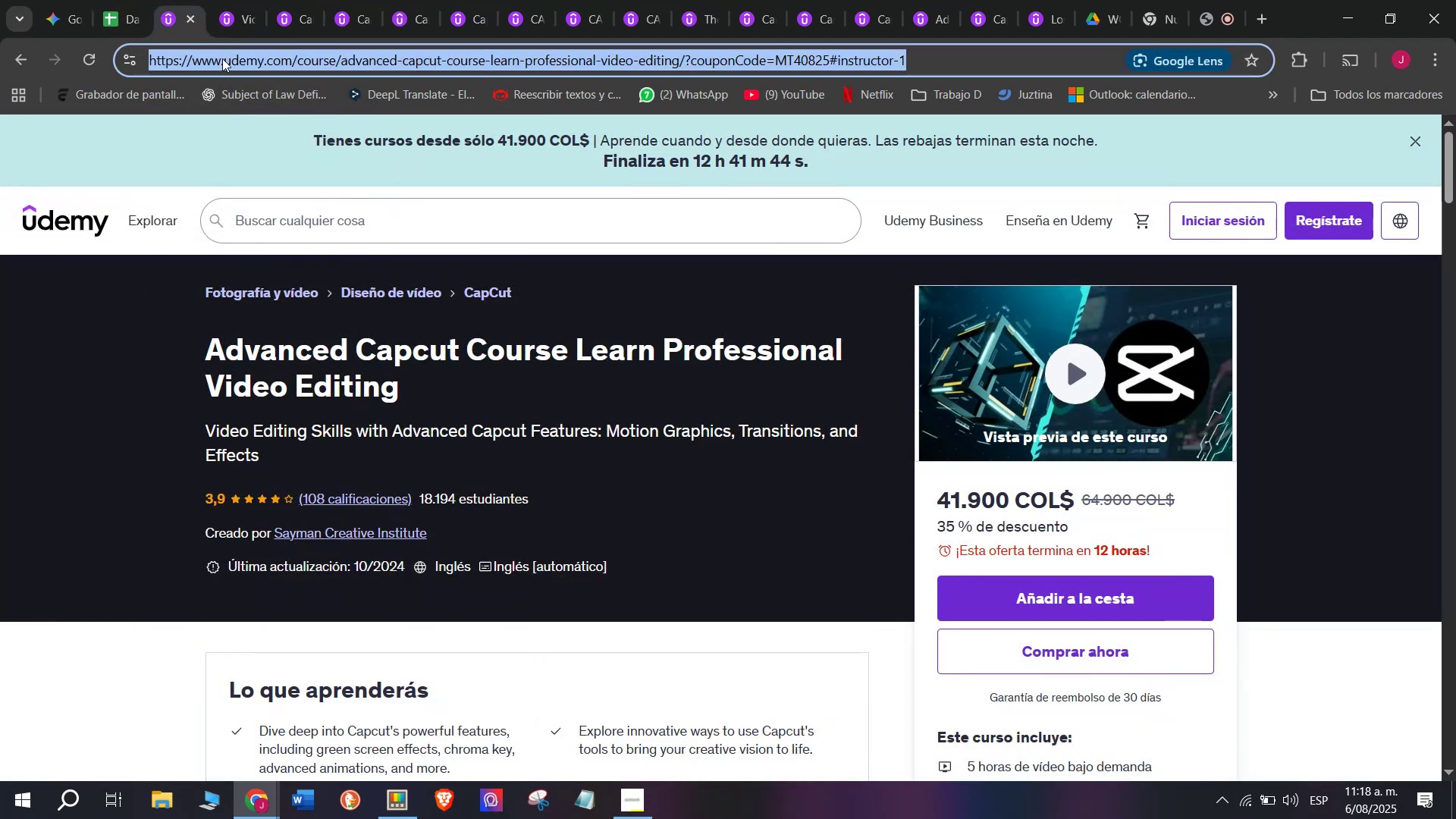 
key(Break)
 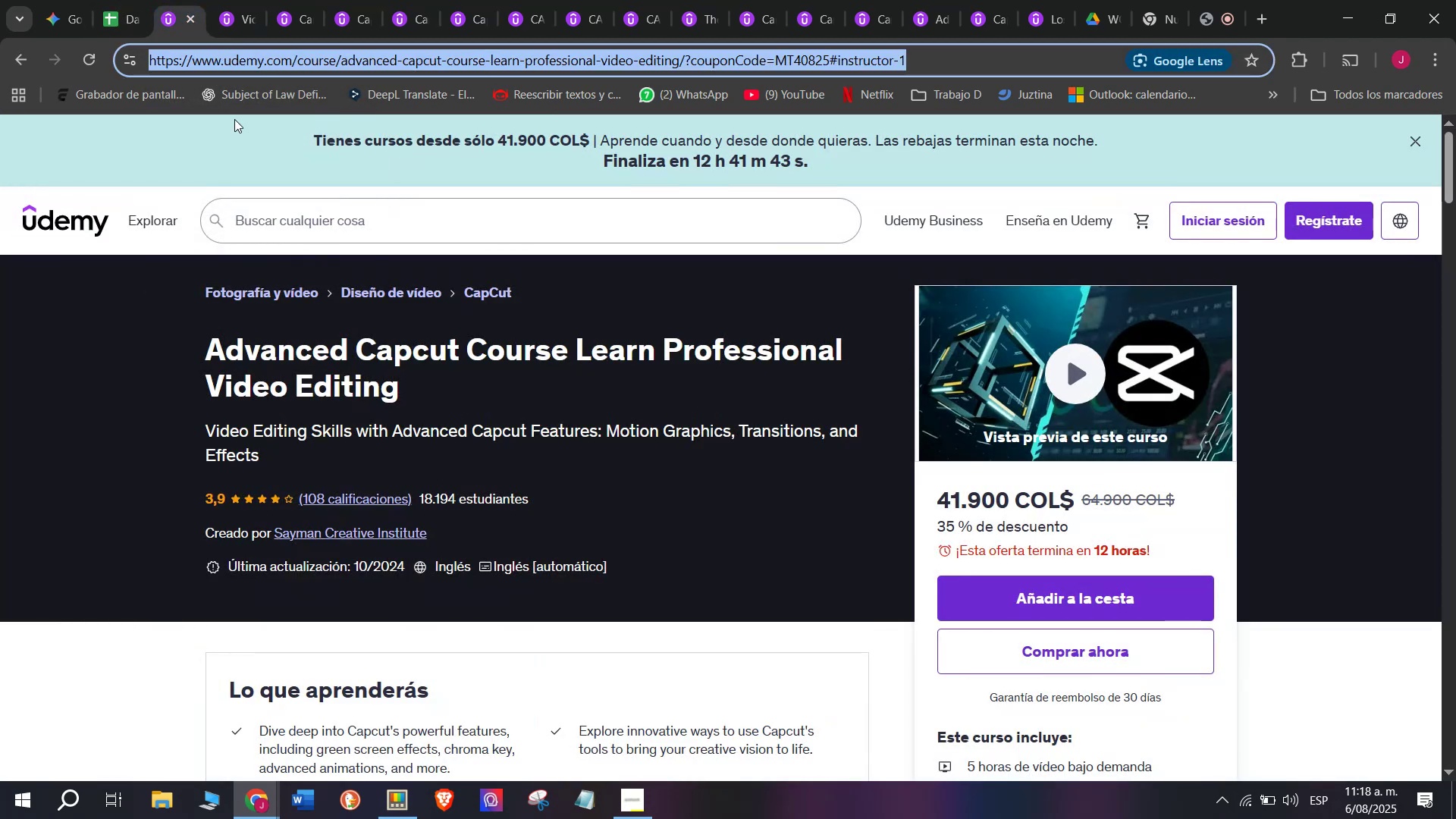 
key(Control+ControlLeft)
 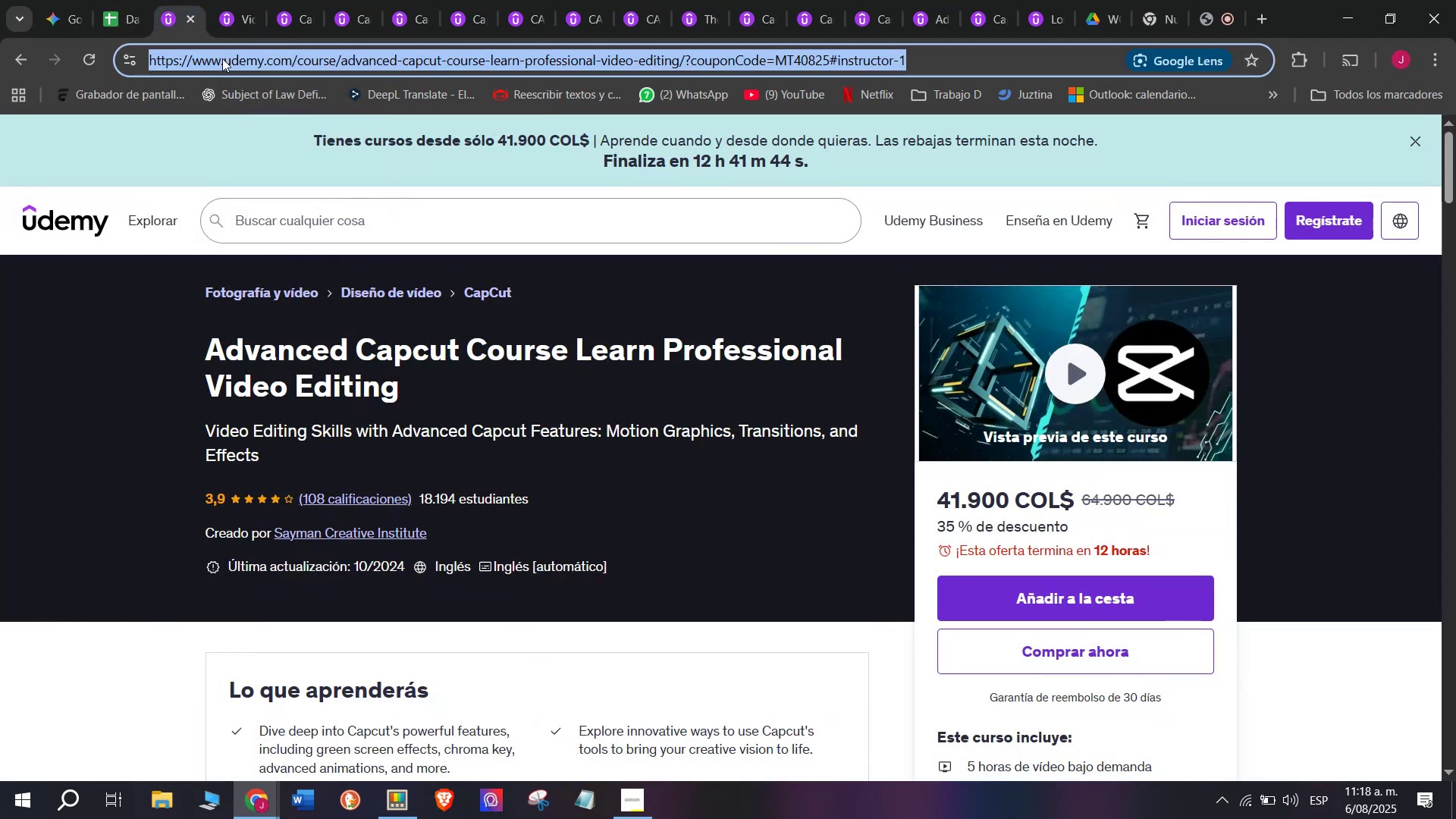 
key(Control+C)
 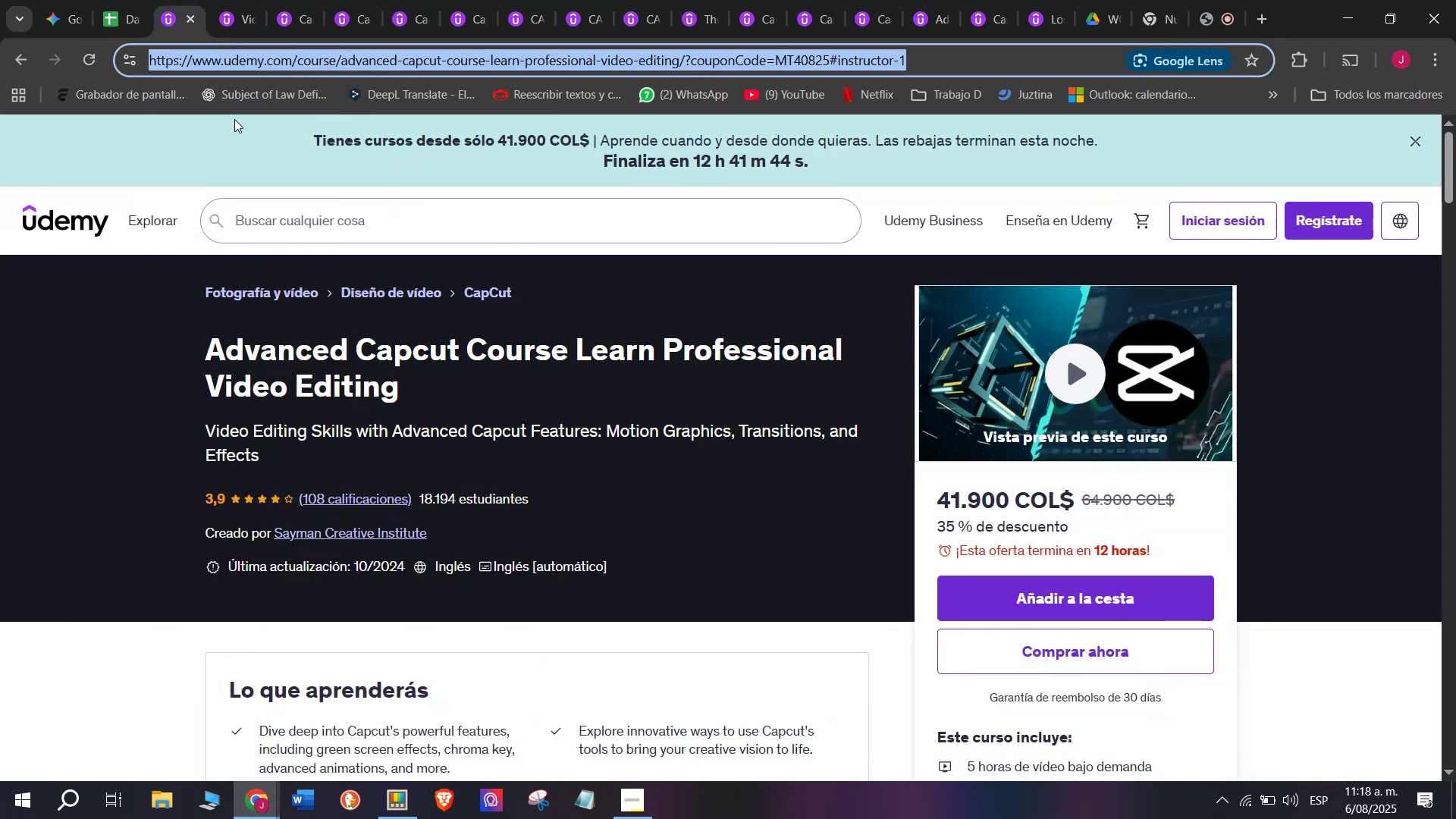 
key(Control+ControlLeft)
 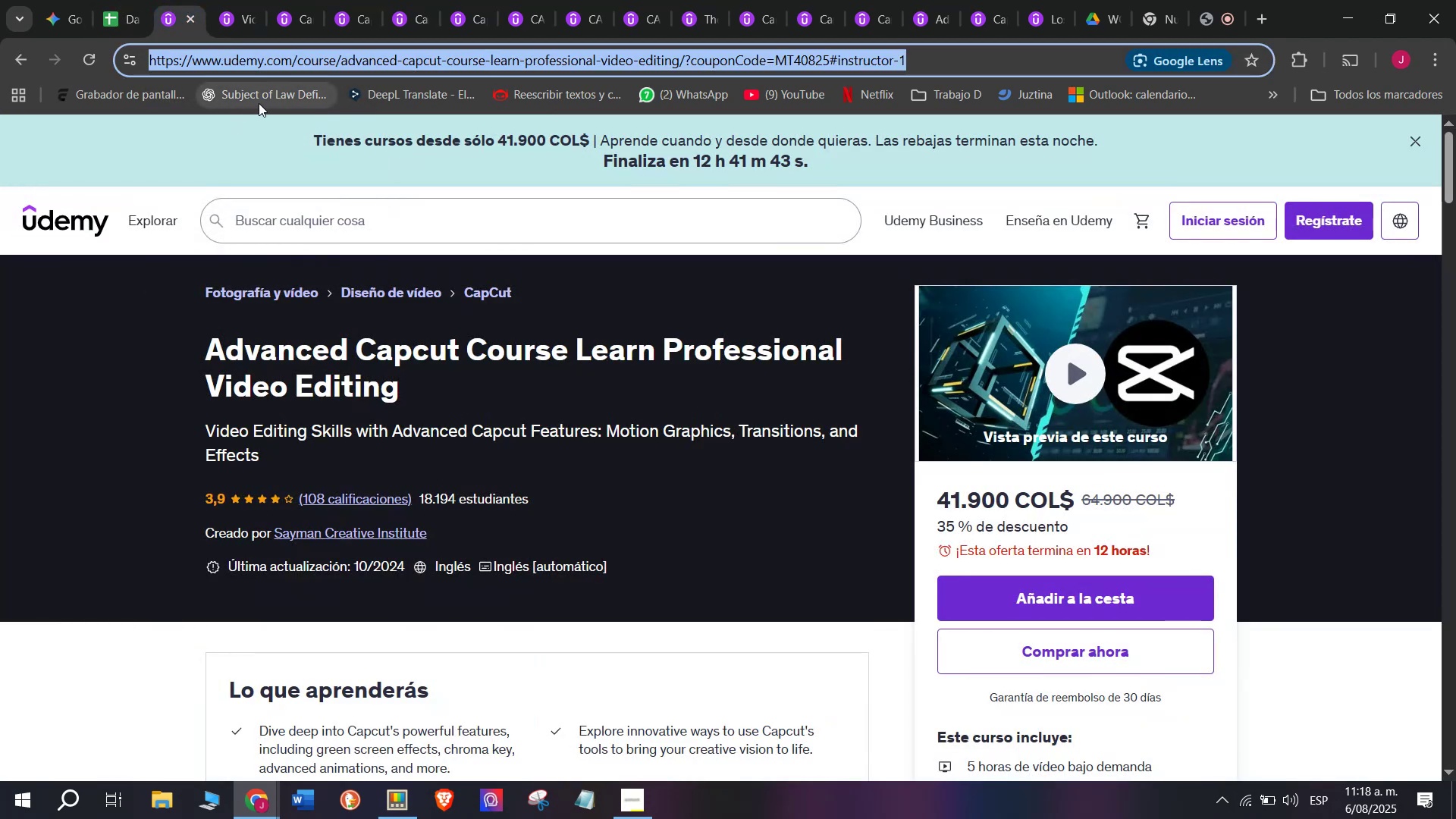 
key(Break)
 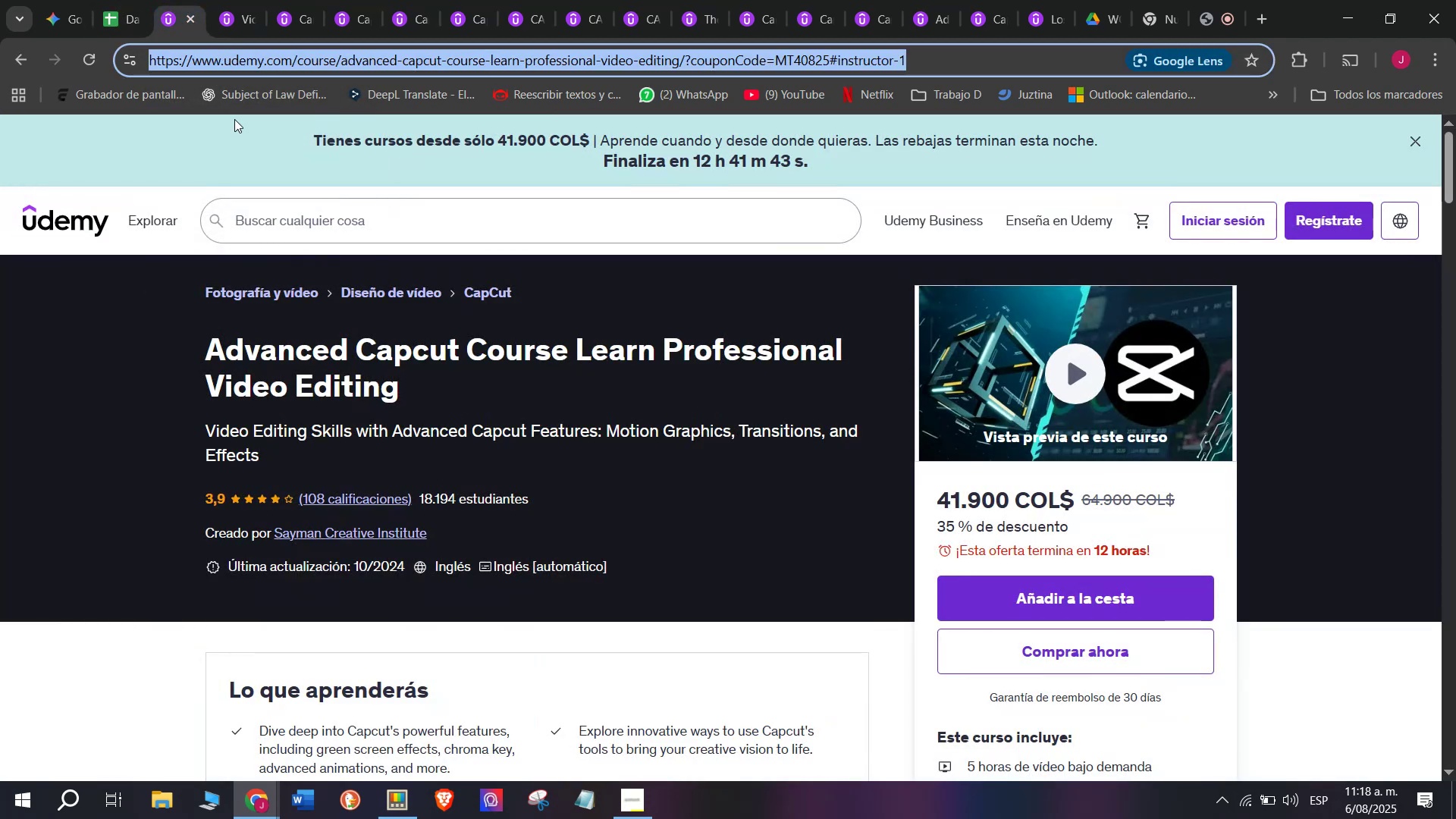 
key(Control+C)
 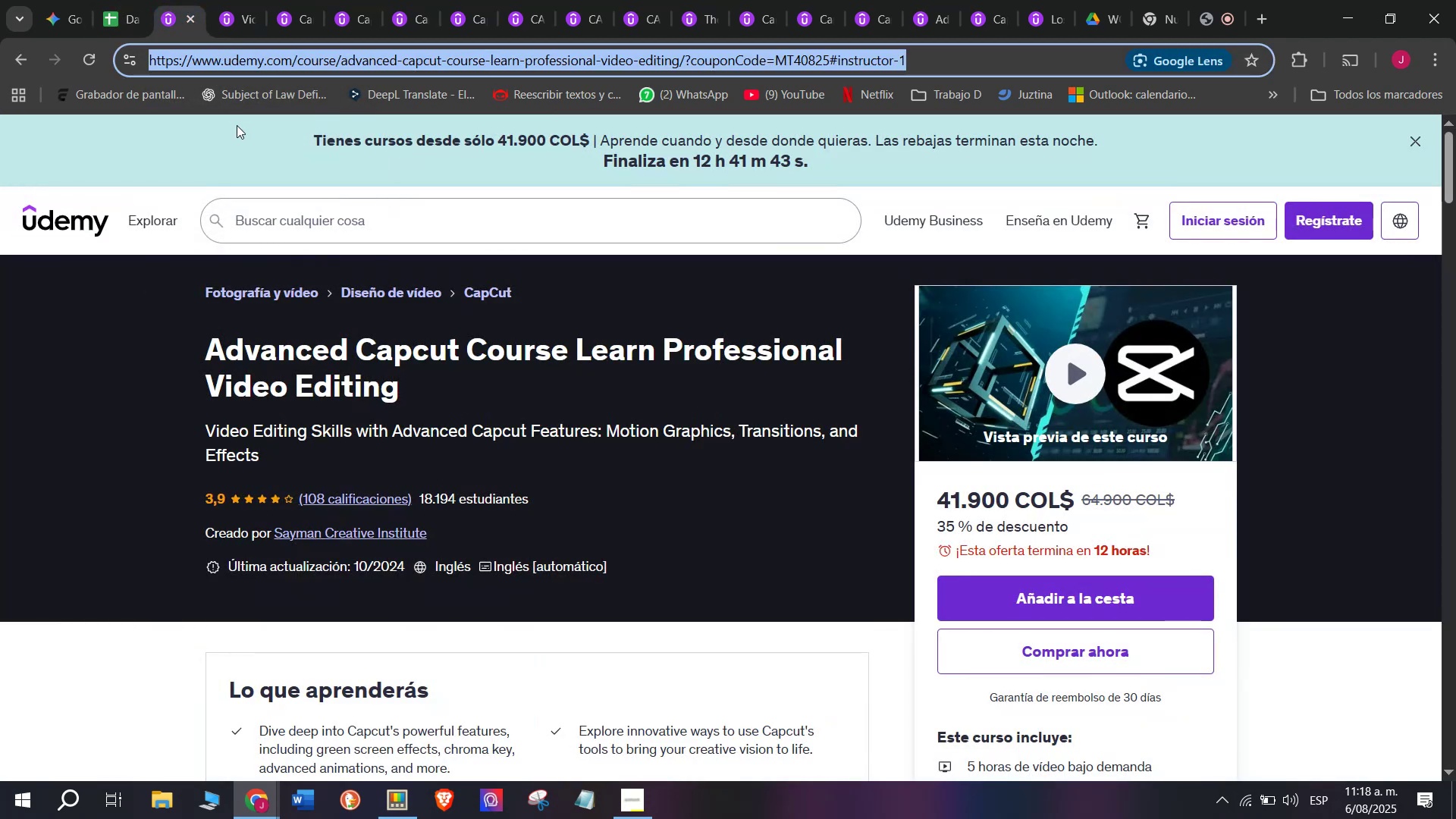 
mouse_move([249, 90])
 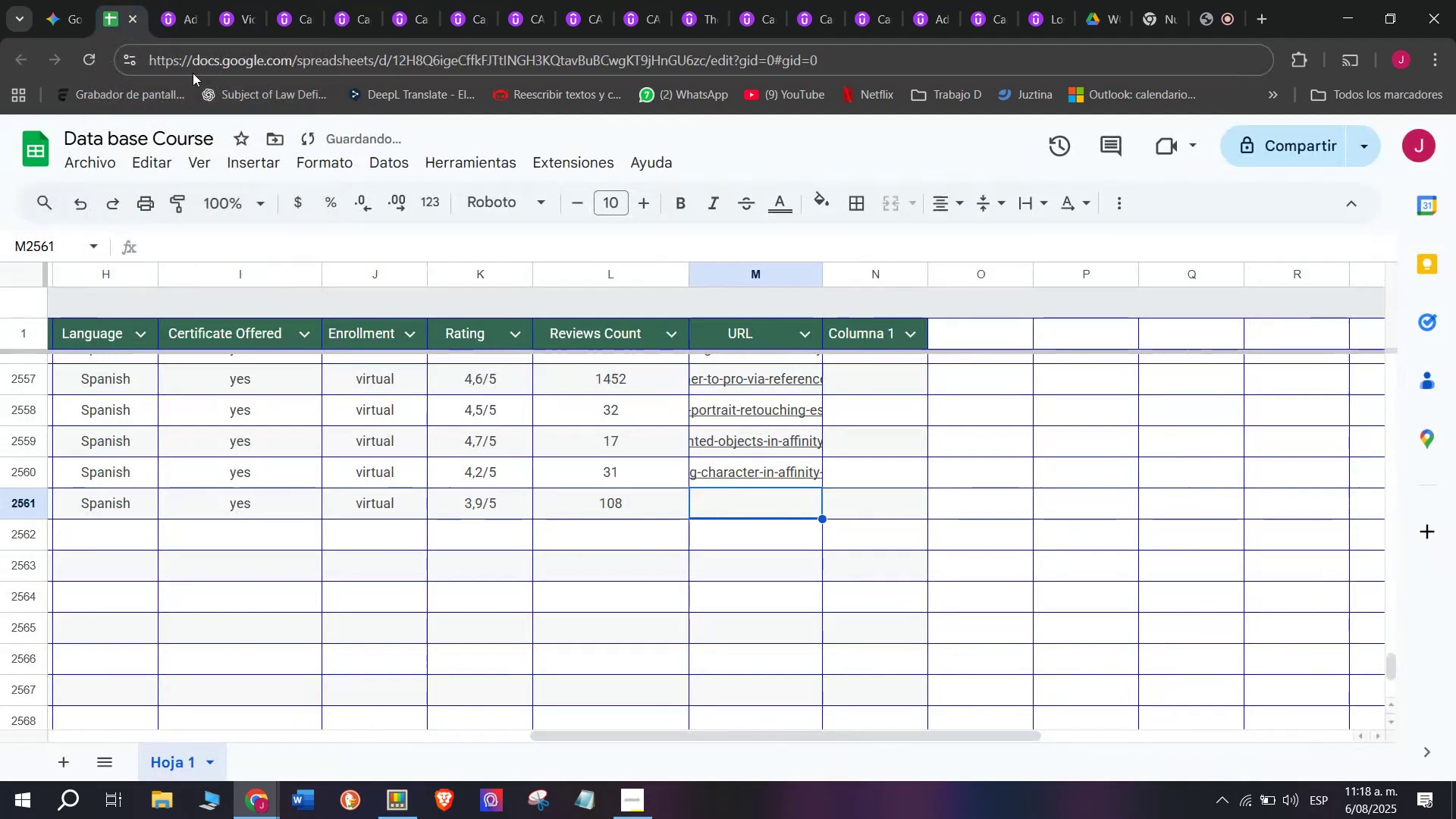 
key(Control+ControlLeft)
 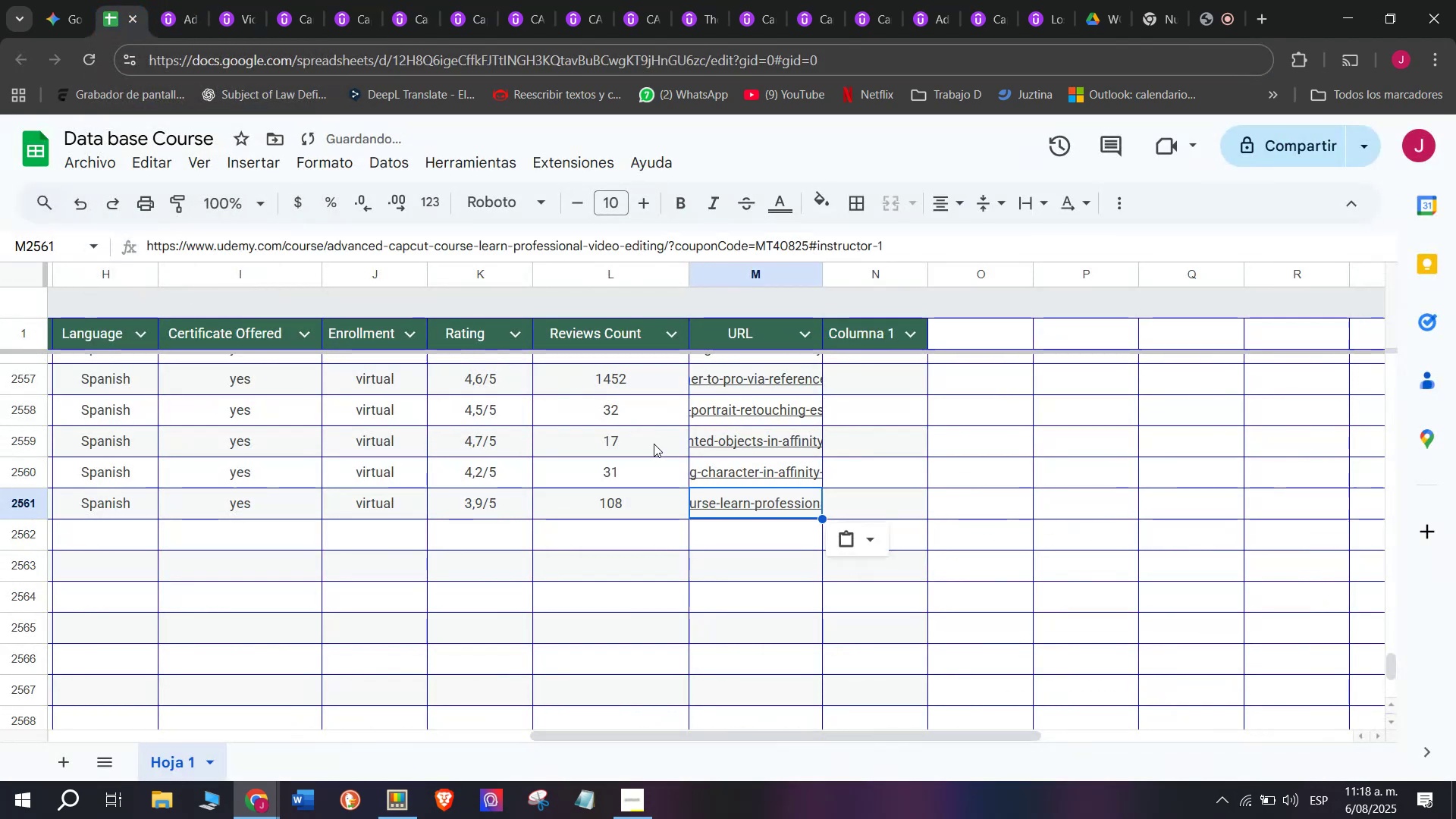 
key(Z)
 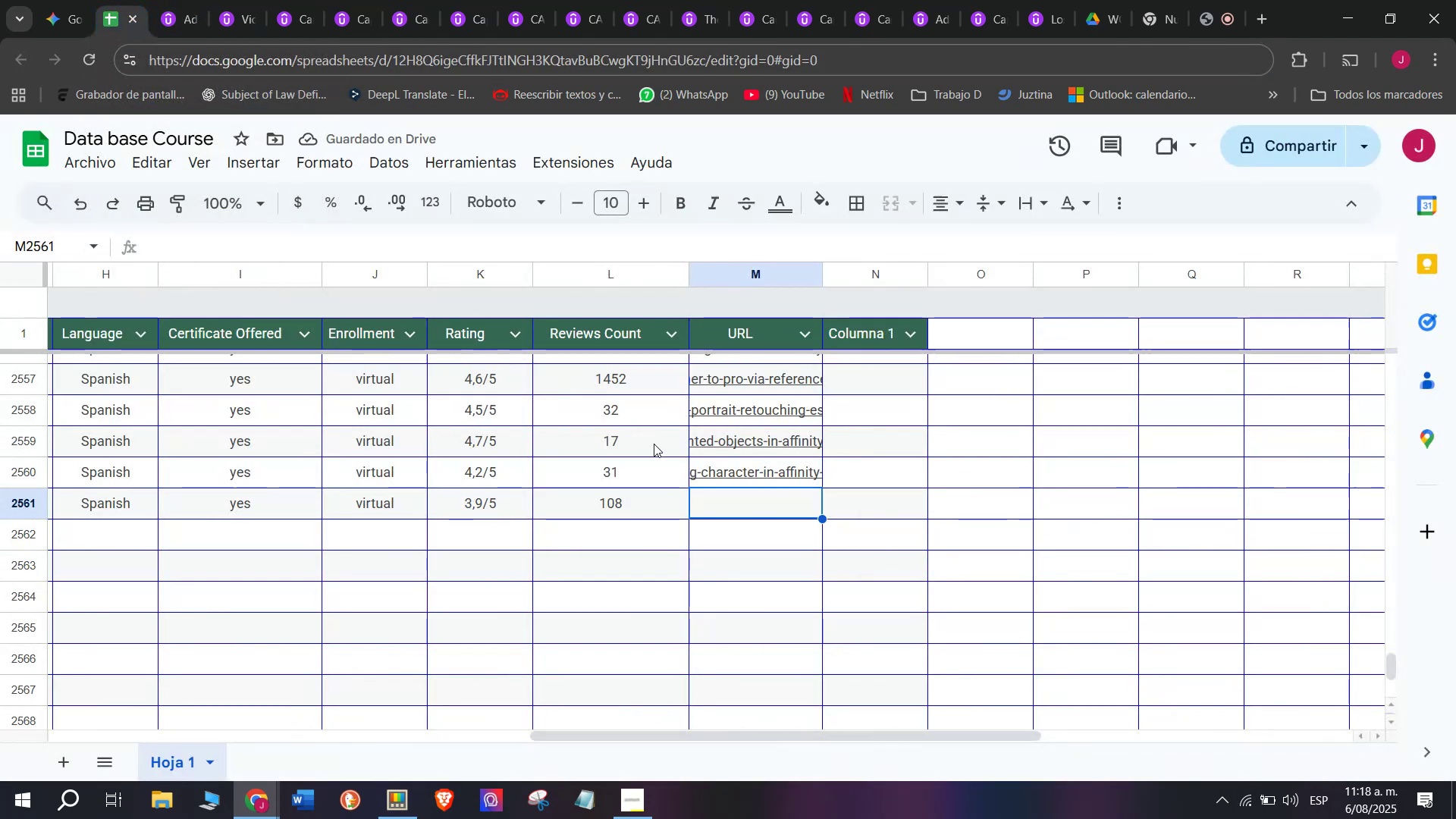 
key(Control+V)
 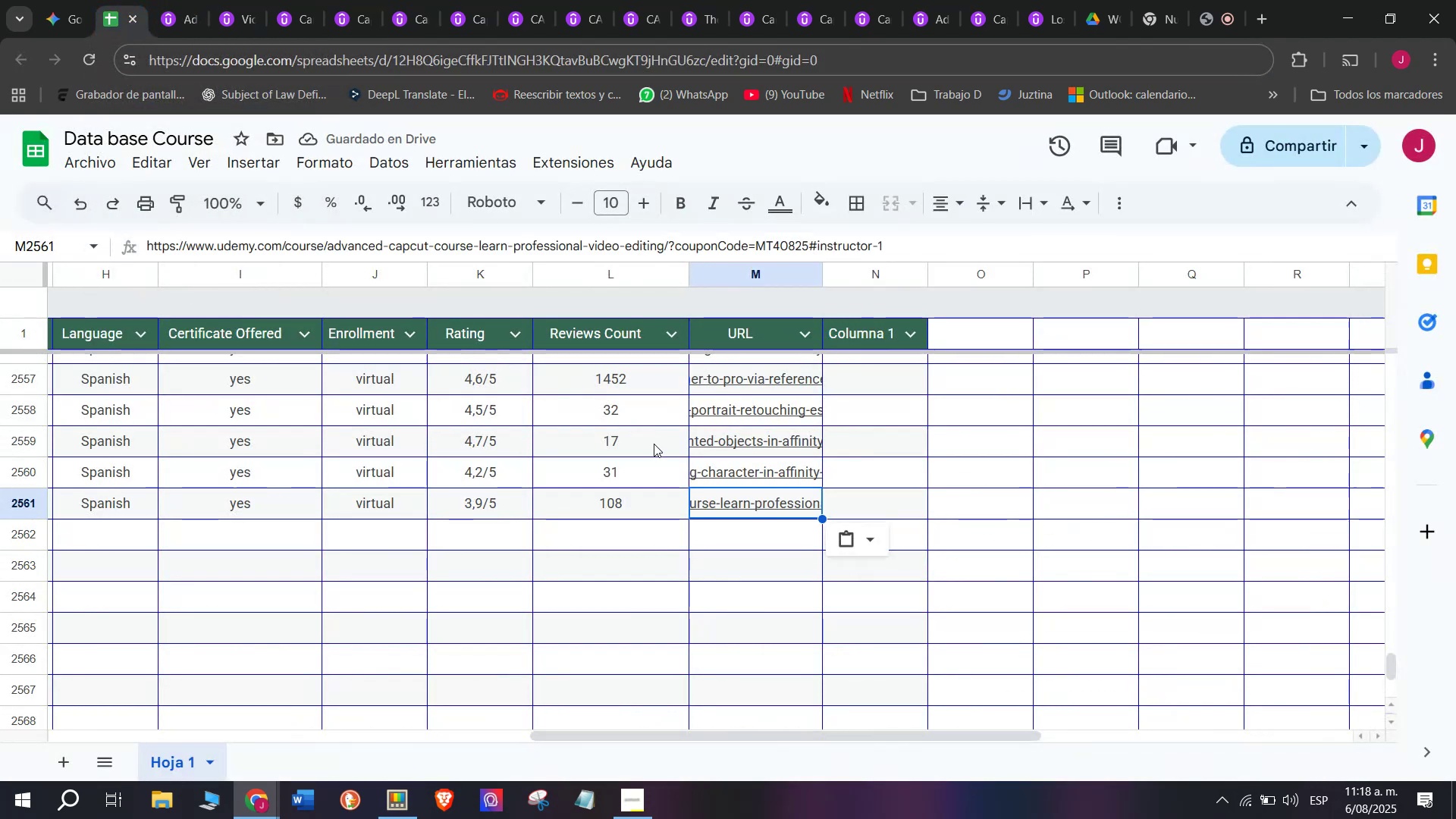 
scroll: coordinate [581, 460], scroll_direction: up, amount: 7.0
 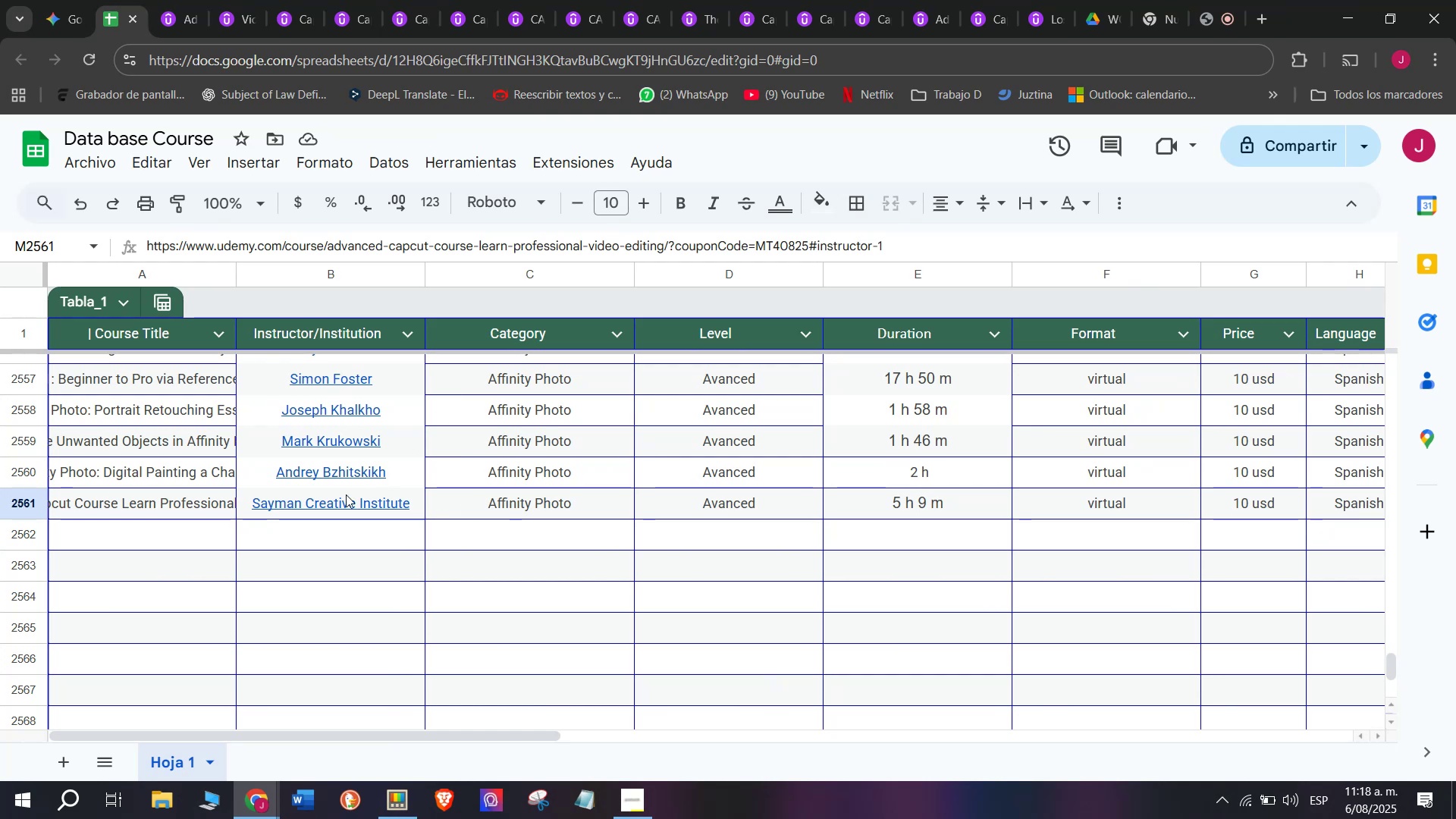 
left_click([158, 541])
 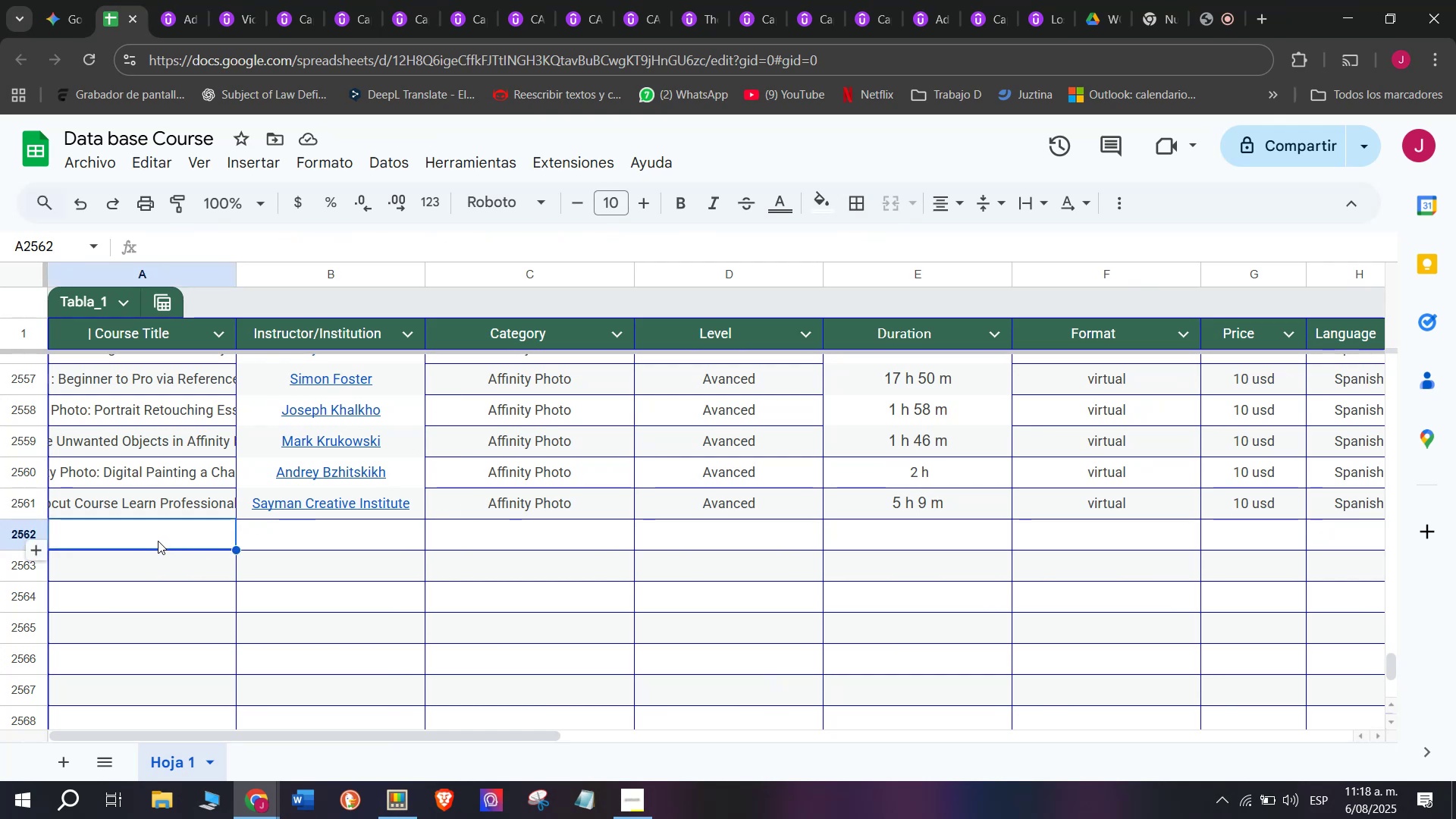 
left_click([172, 0])
 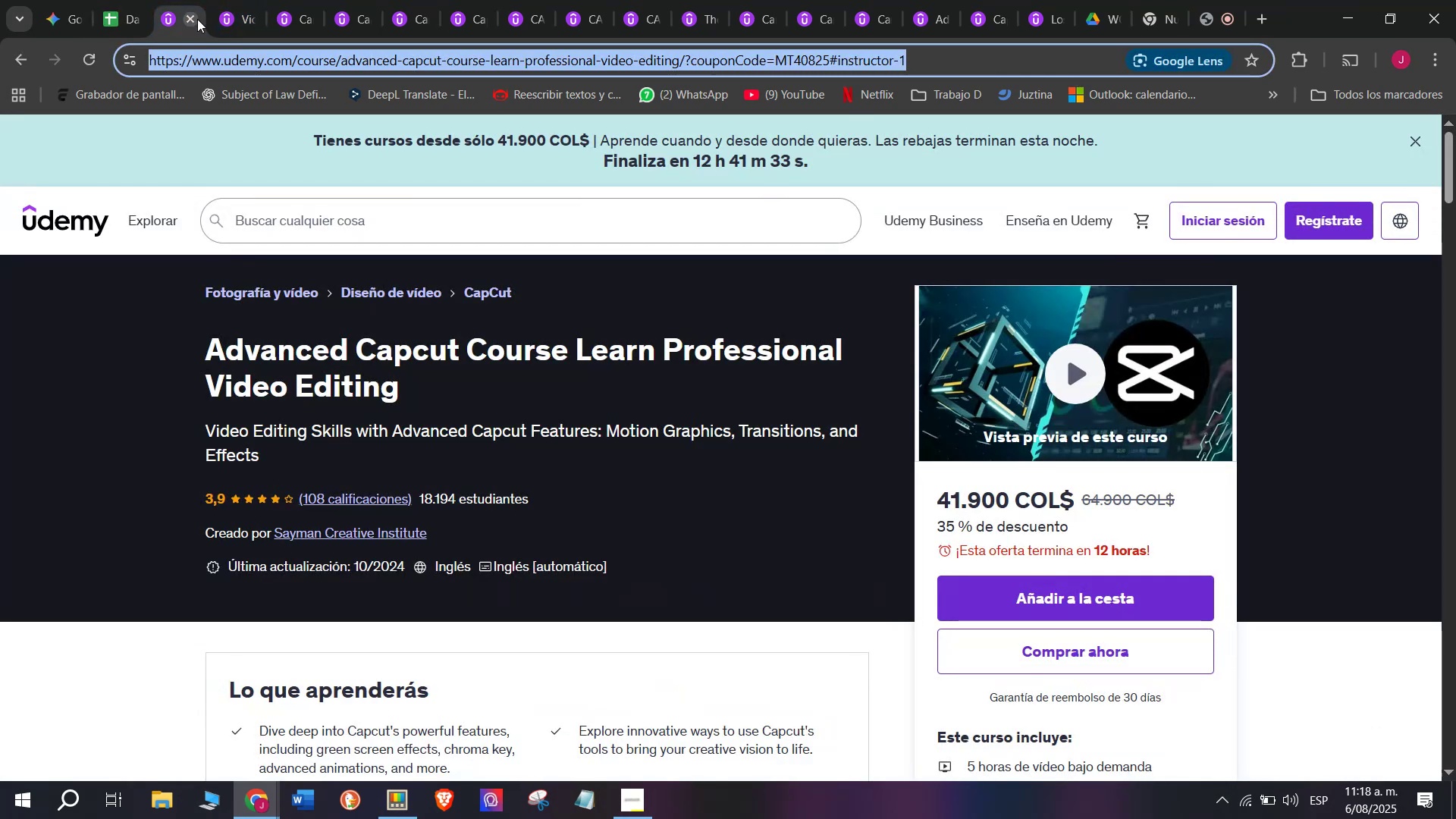 
left_click([196, 19])
 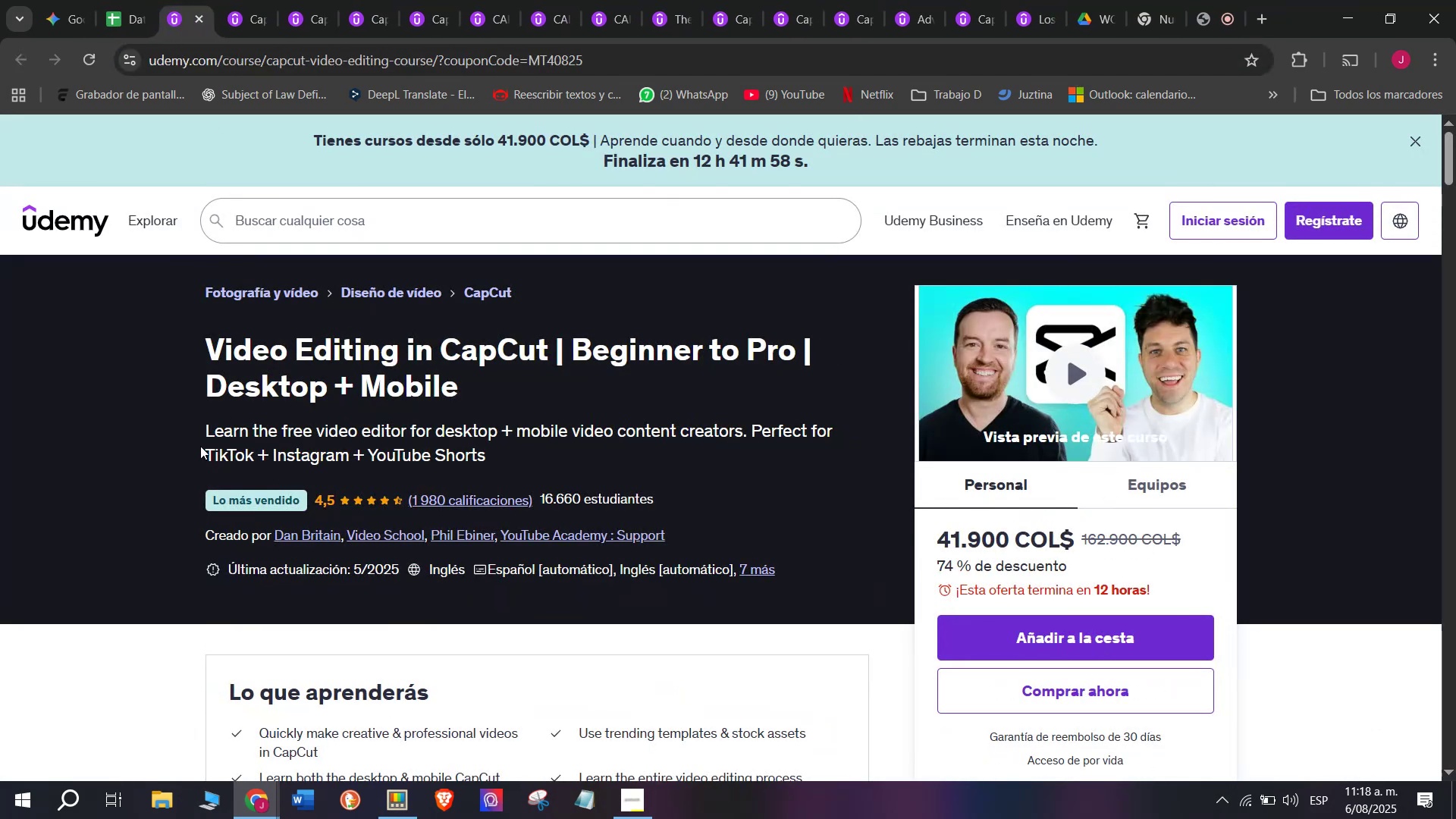 
left_click_drag(start_coordinate=[188, 344], to_coordinate=[486, 401])
 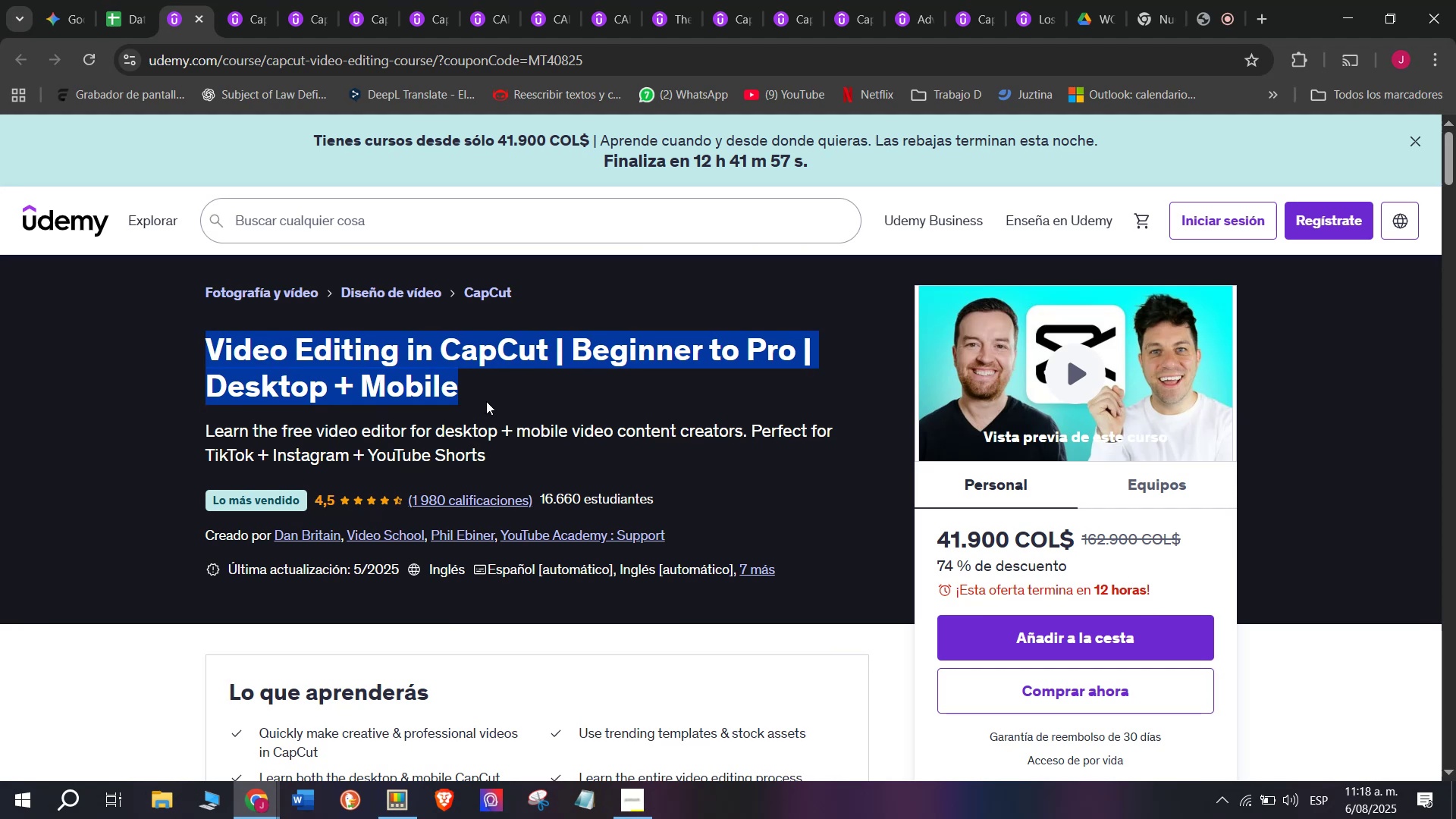 
key(Control+ControlLeft)
 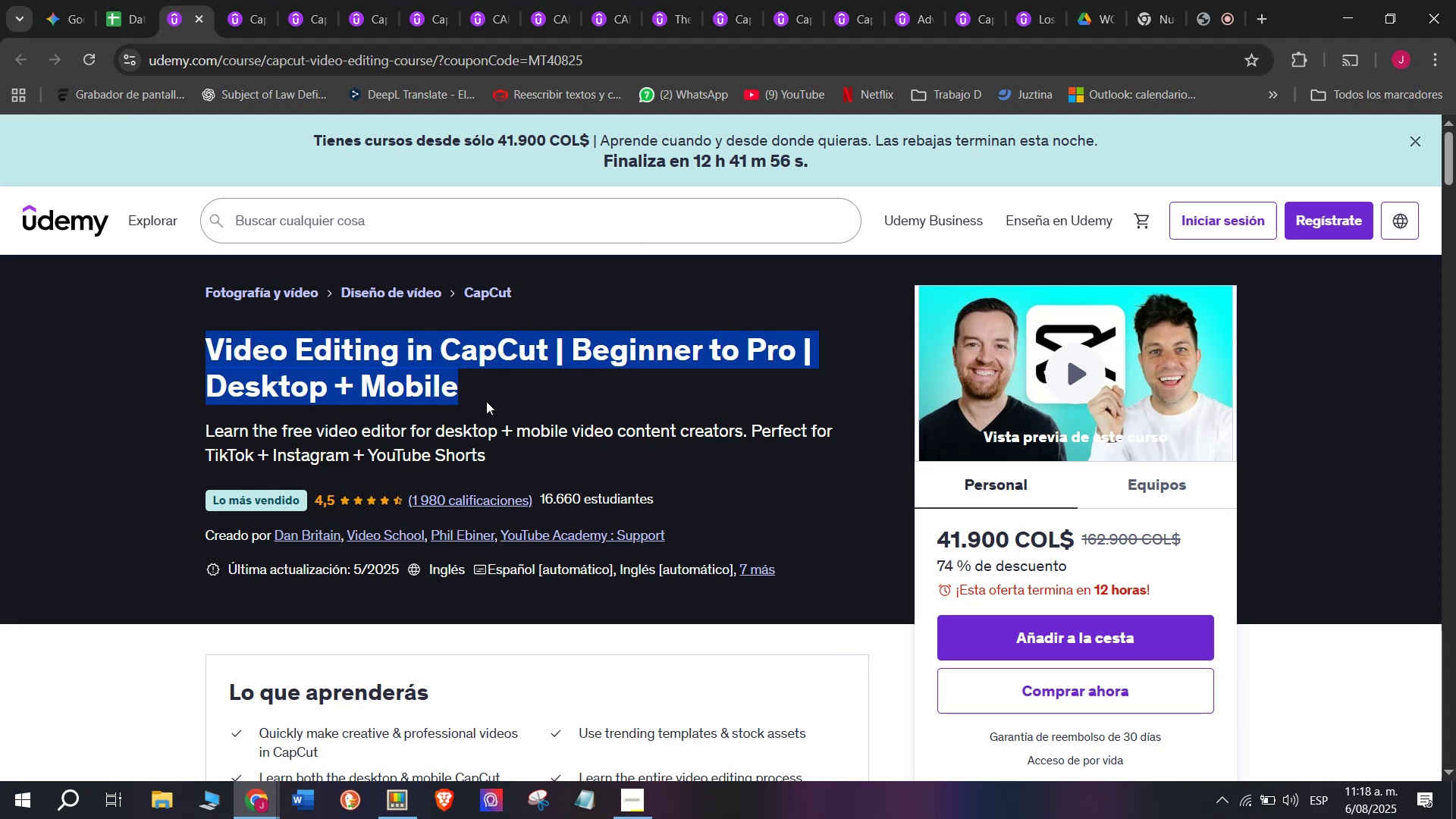 
key(Break)
 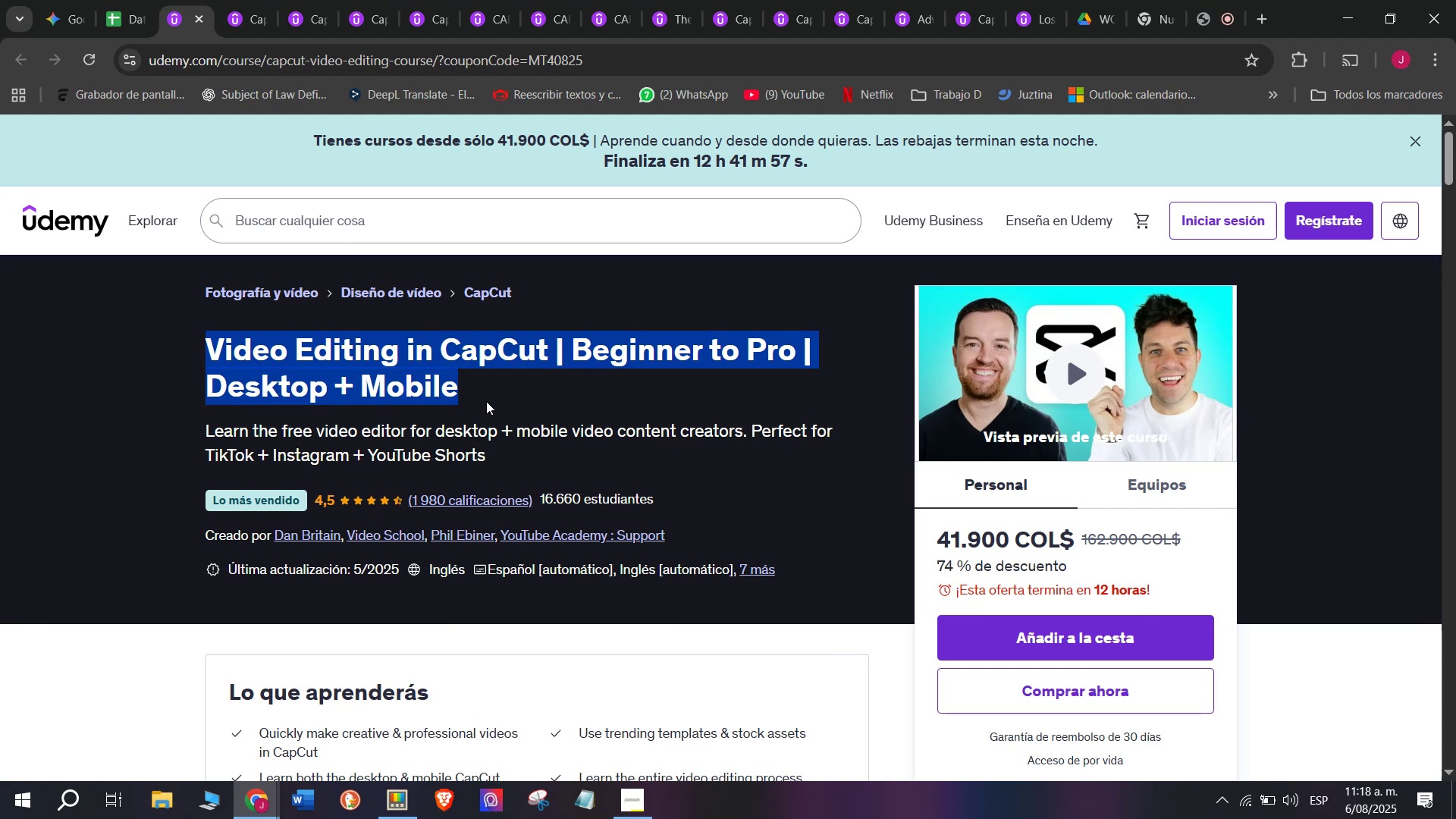 
key(Control+C)
 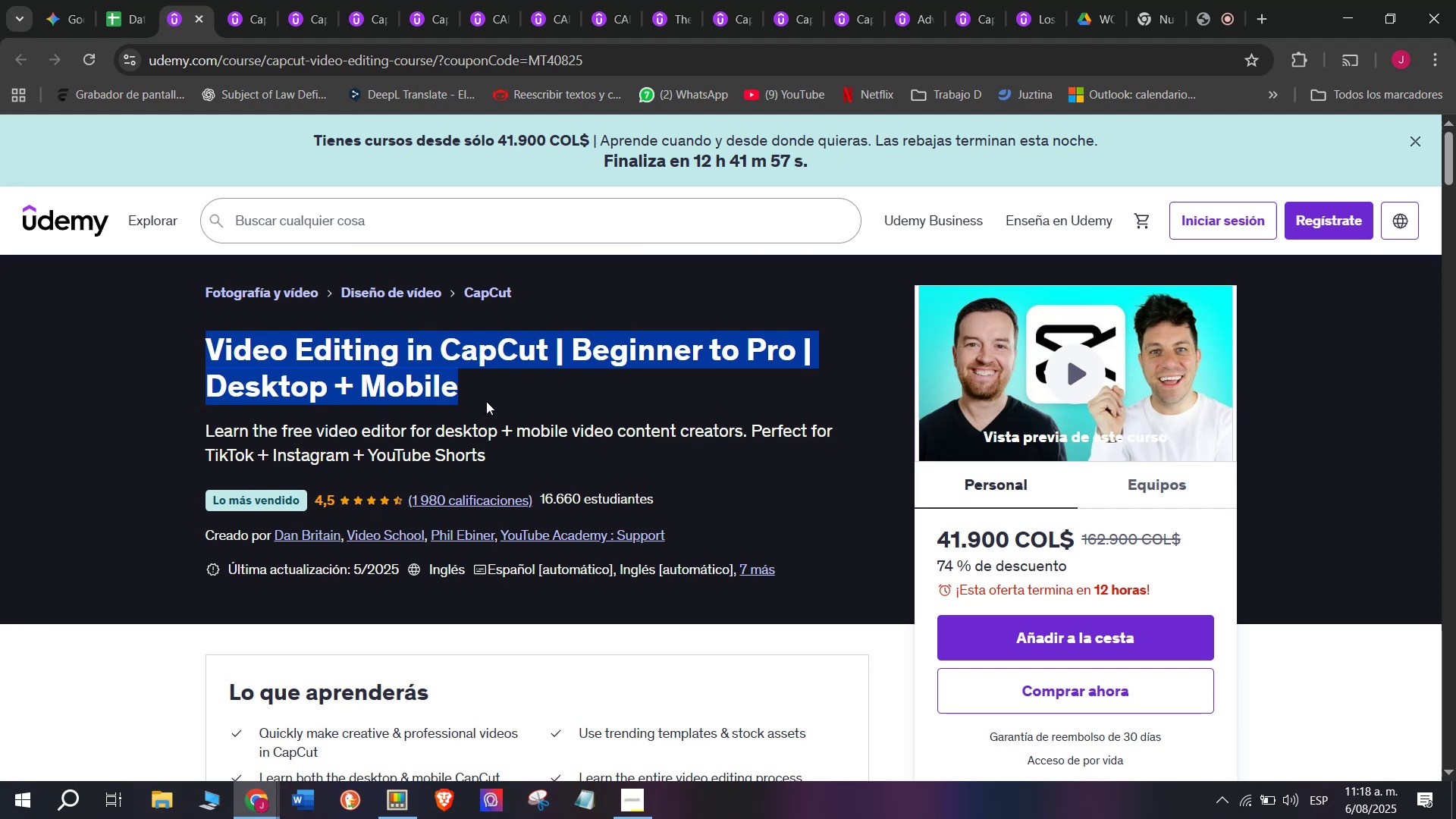 
key(Break)
 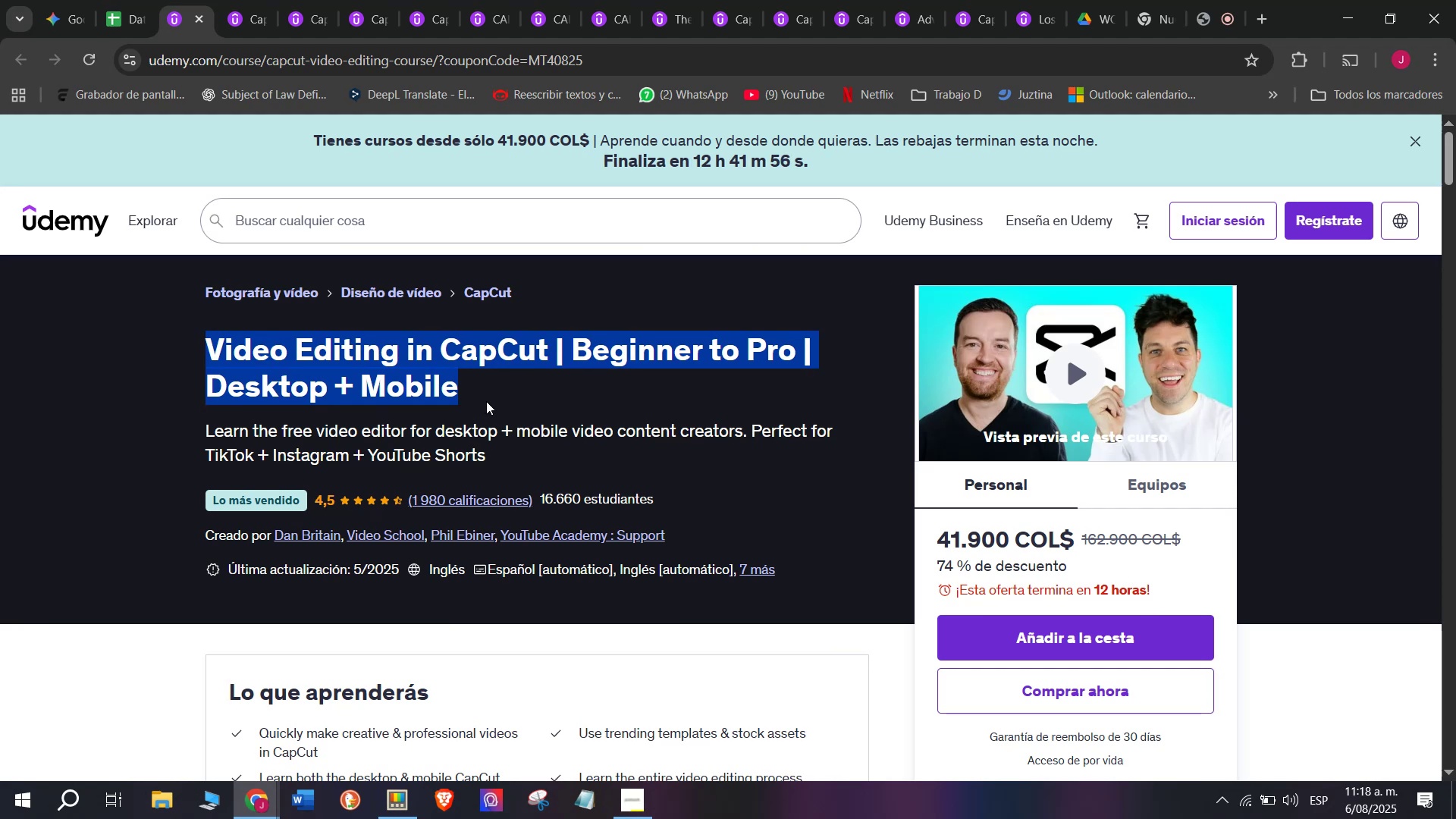 
key(Control+ControlLeft)
 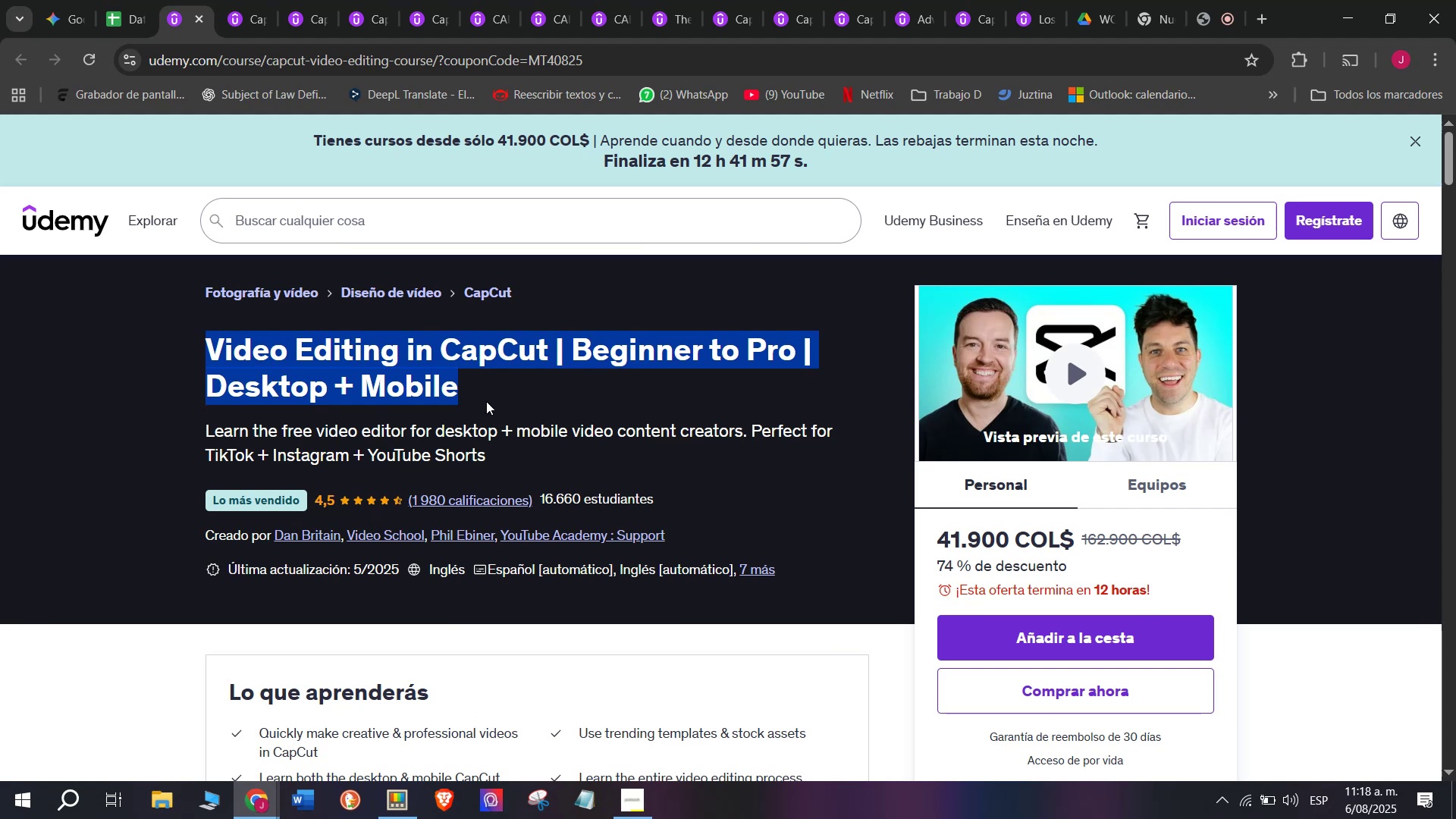 
key(Control+C)
 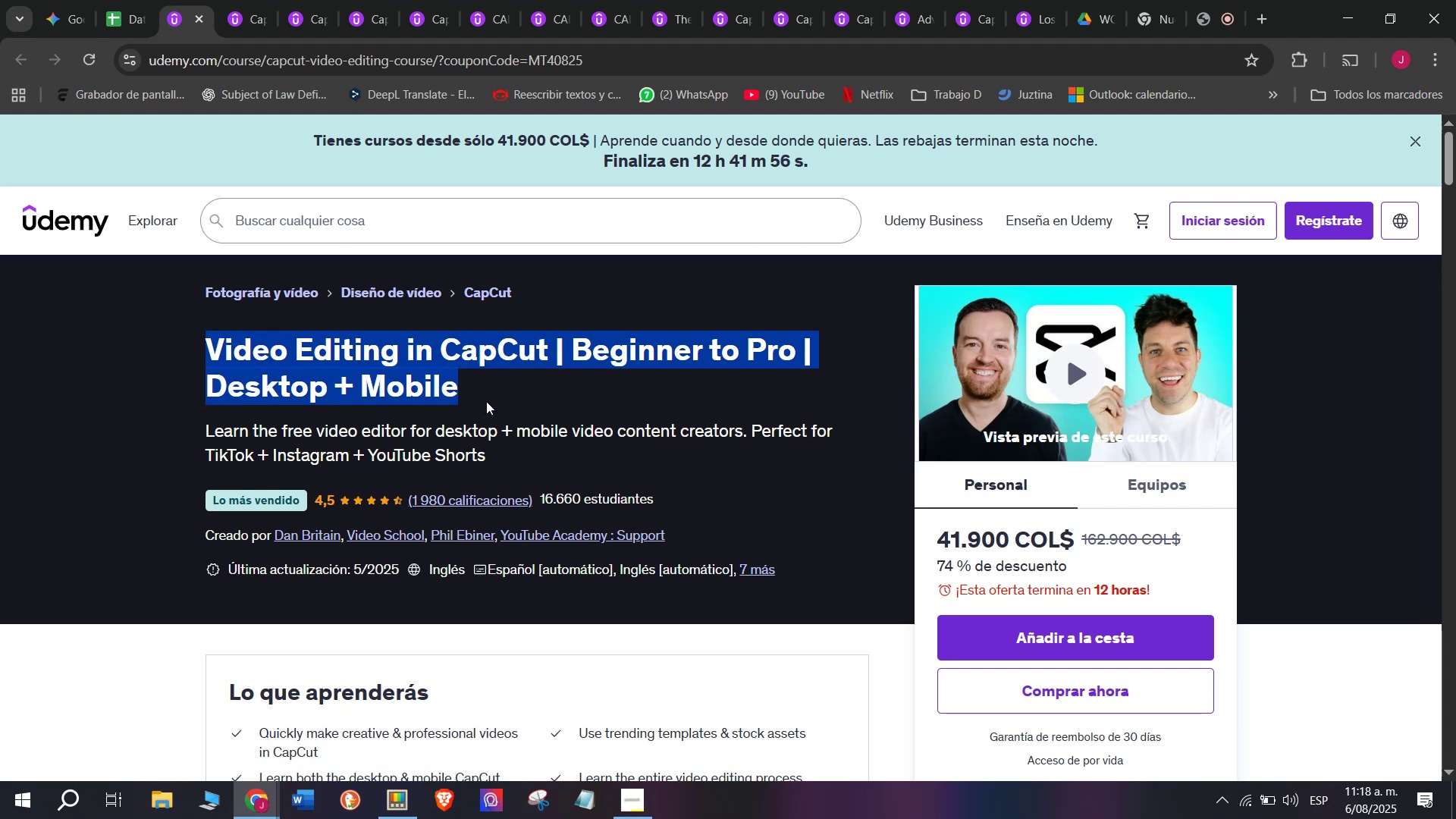 
key(Control+ControlLeft)
 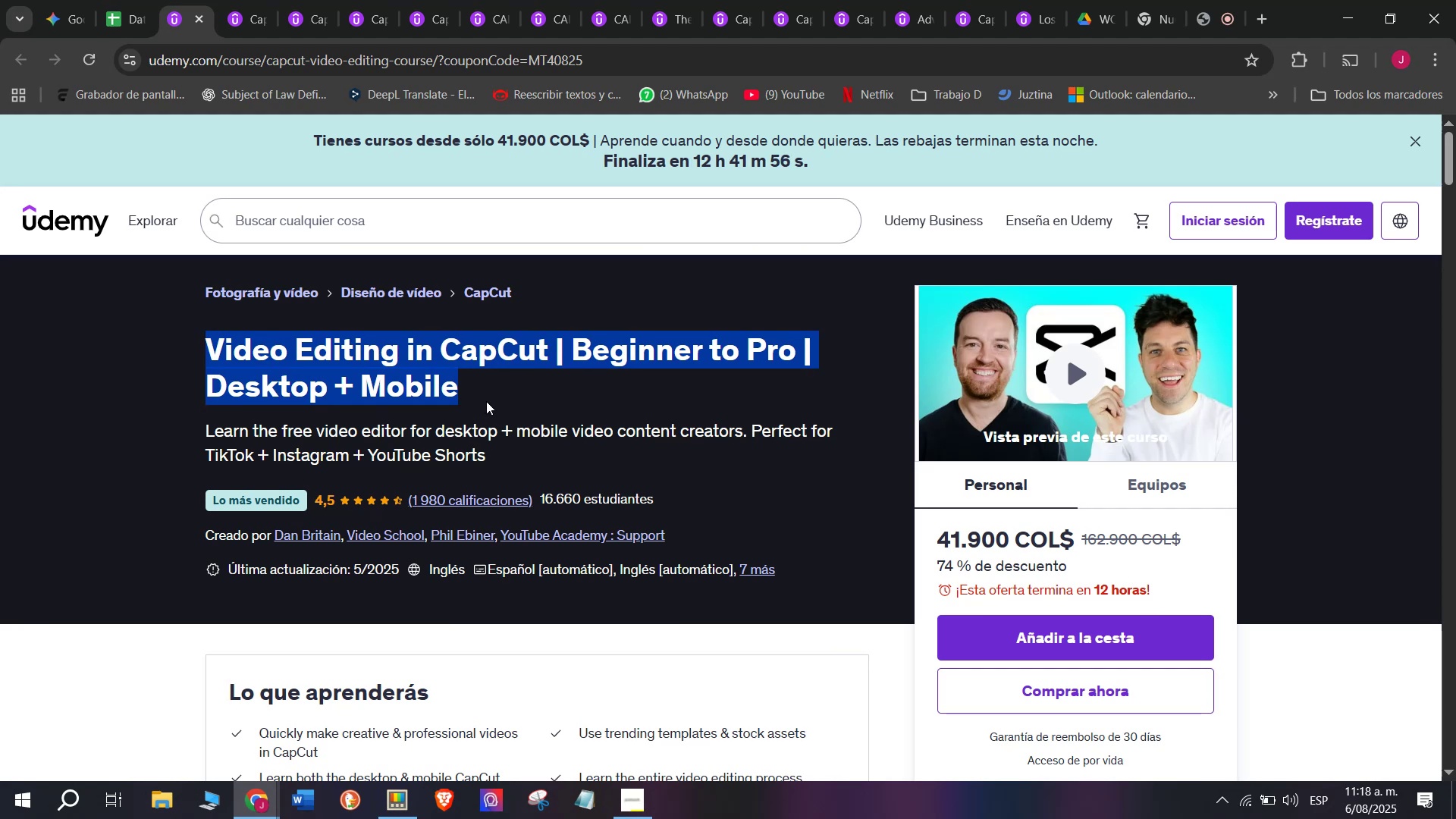 
key(Break)
 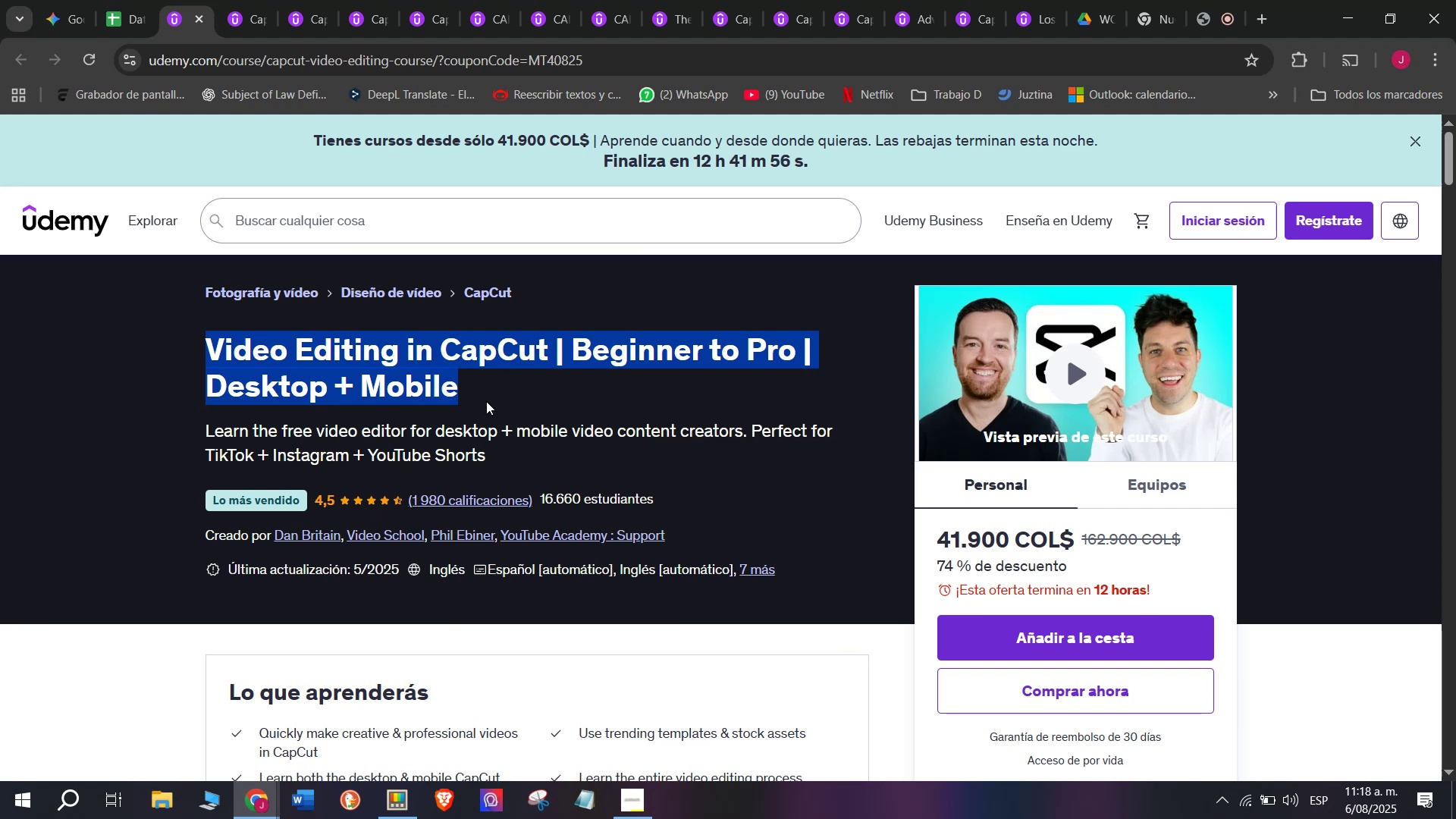 
key(Control+C)
 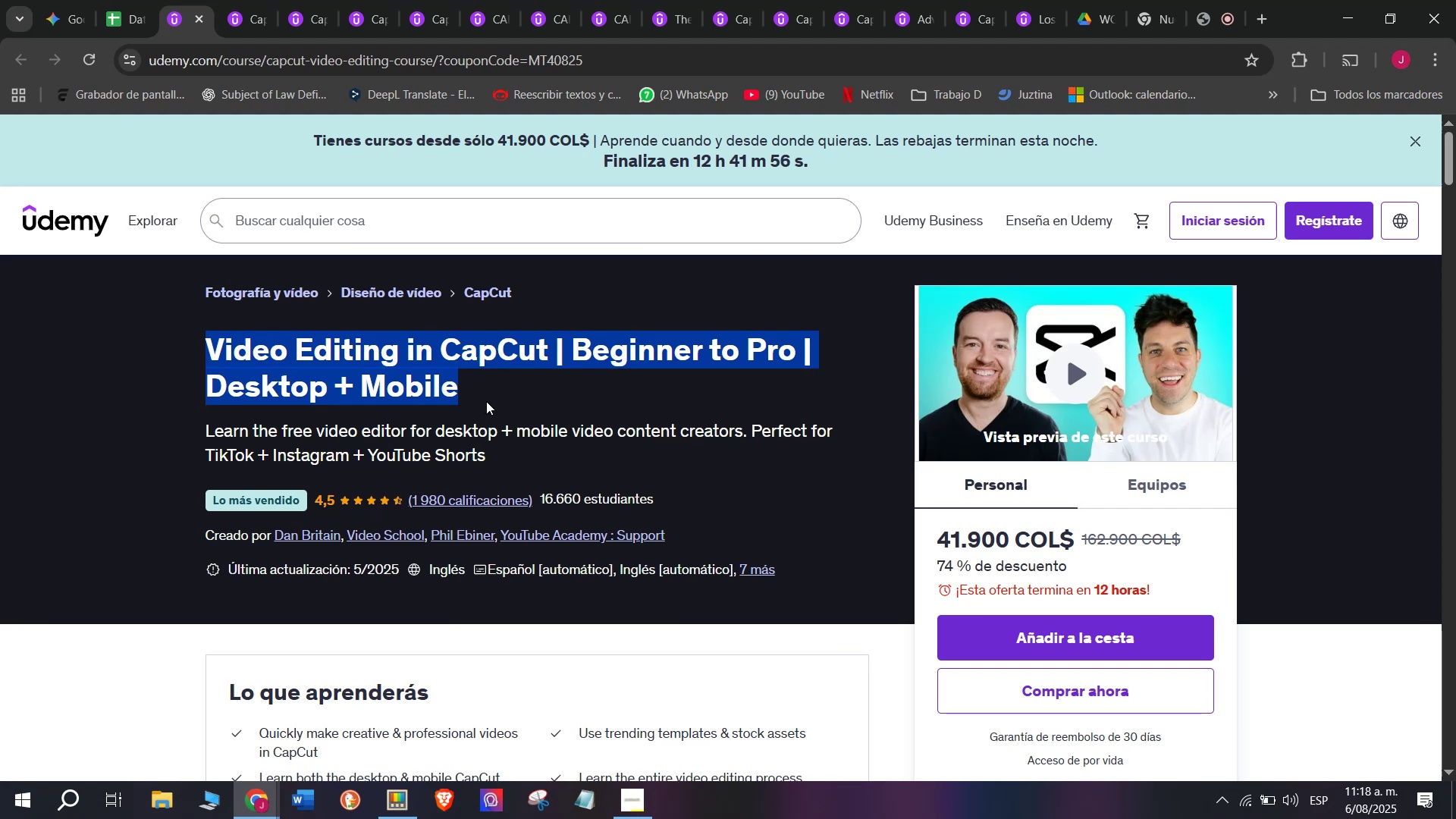 
key(Break)
 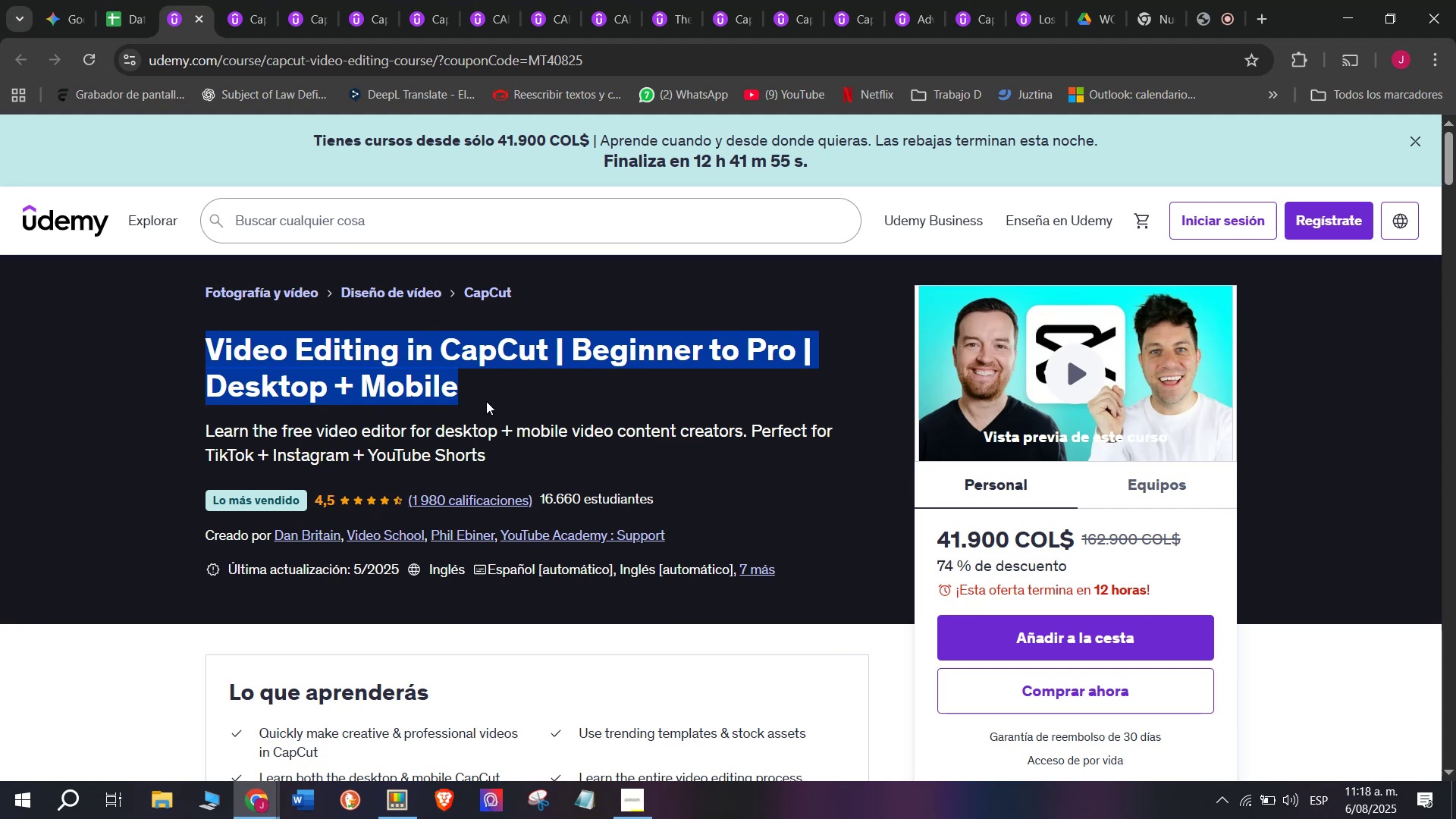 
key(Control+ControlLeft)
 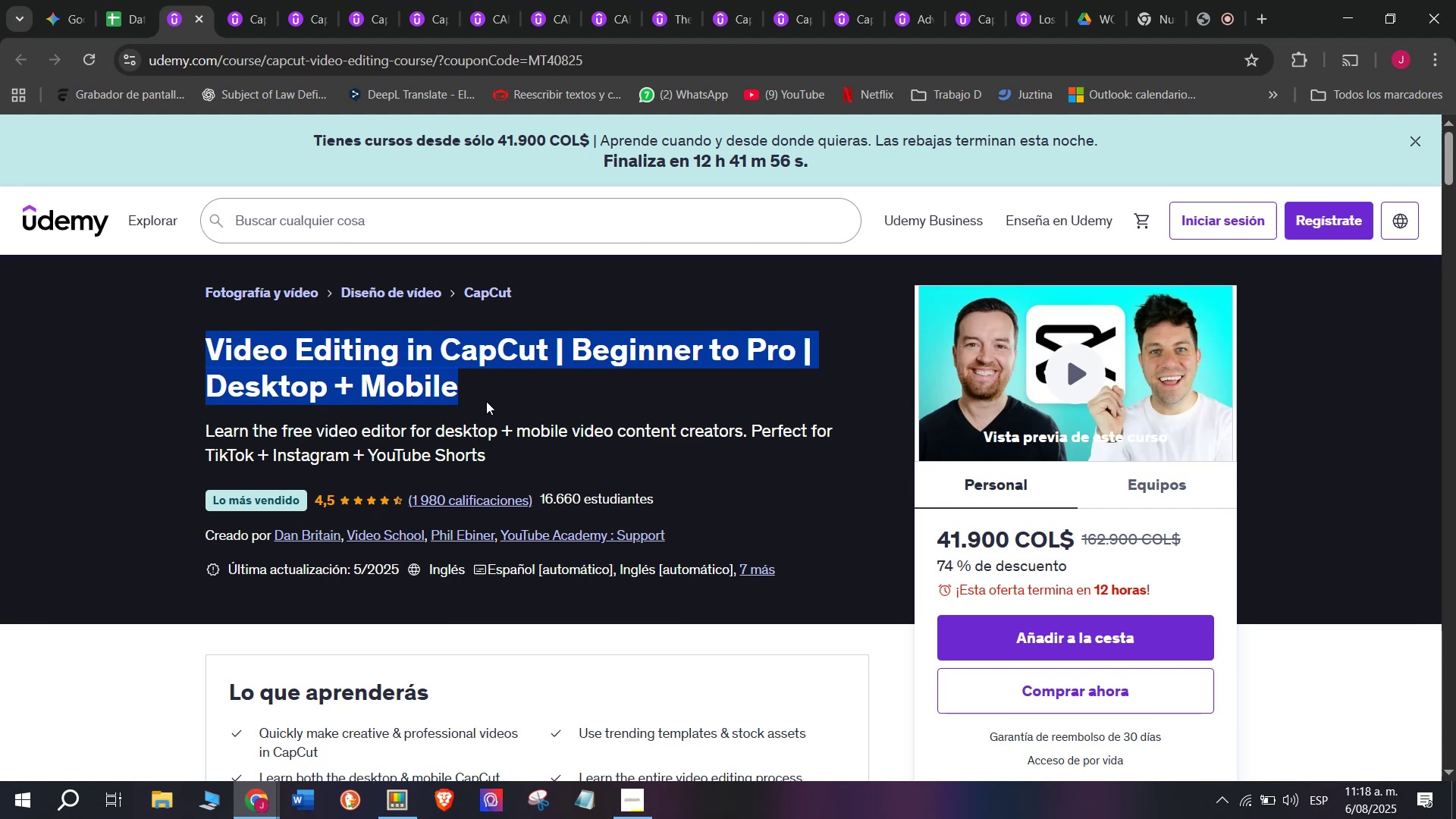 
key(Control+C)
 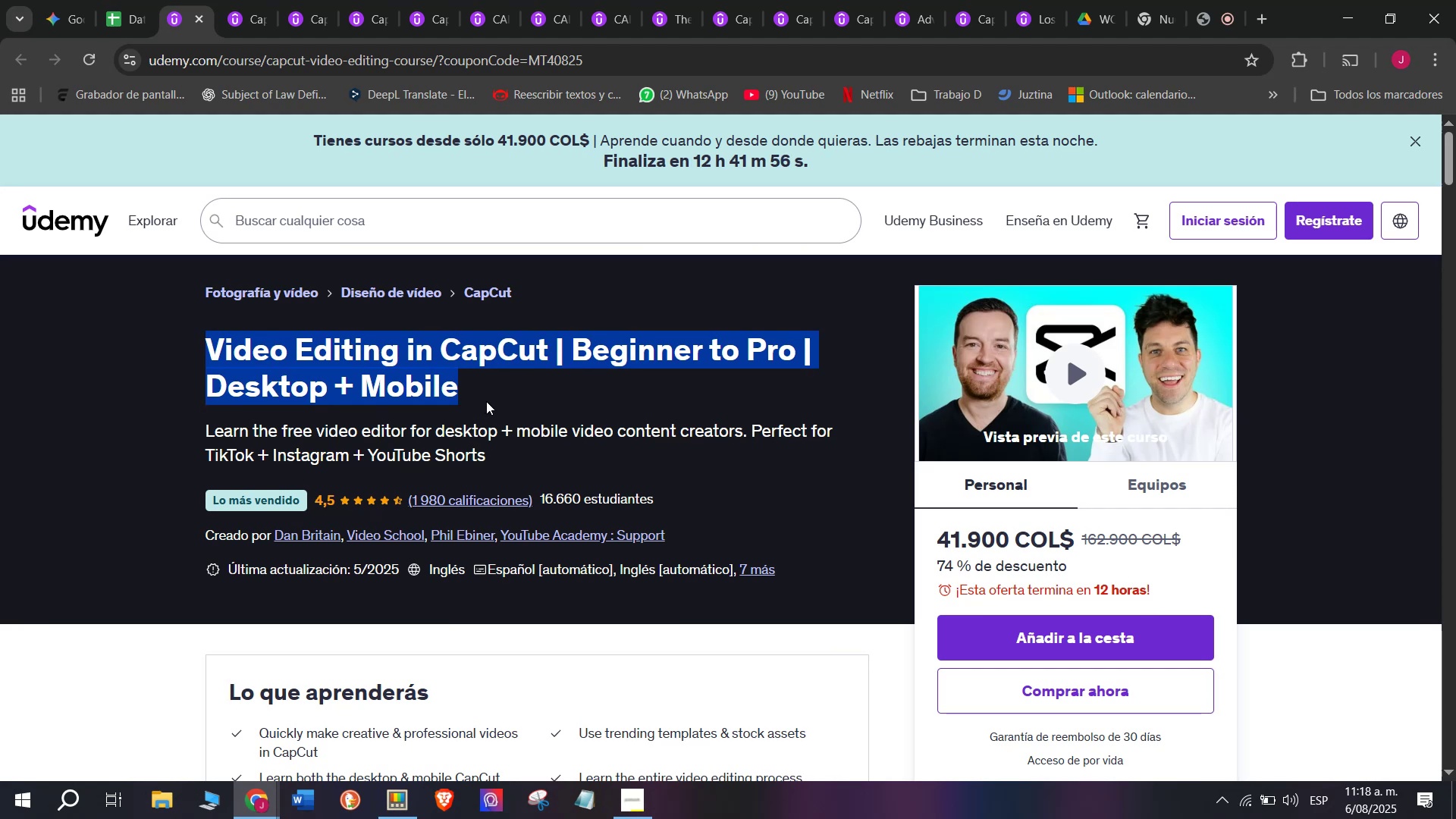 
key(Control+ControlLeft)
 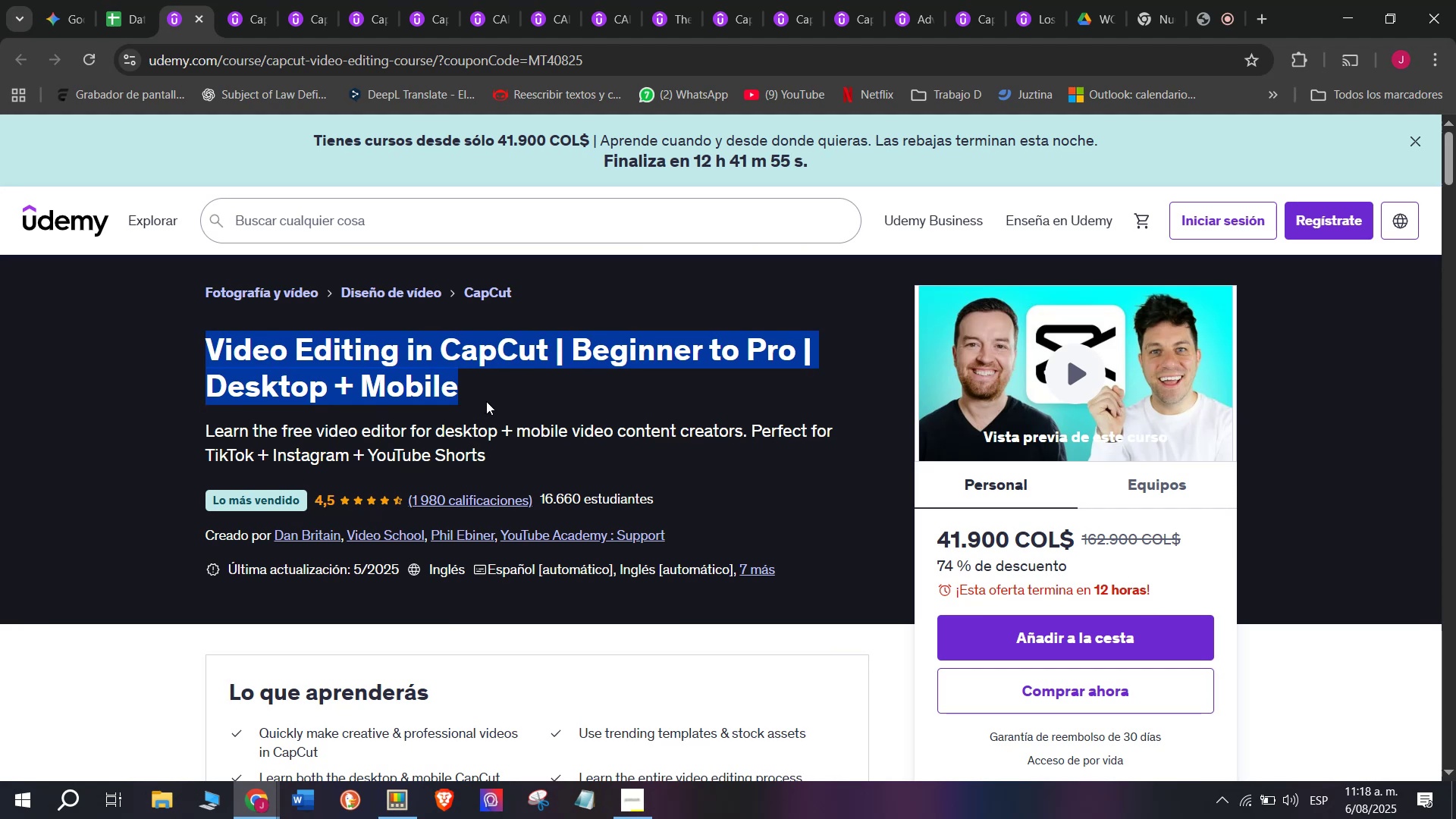 
key(Break)
 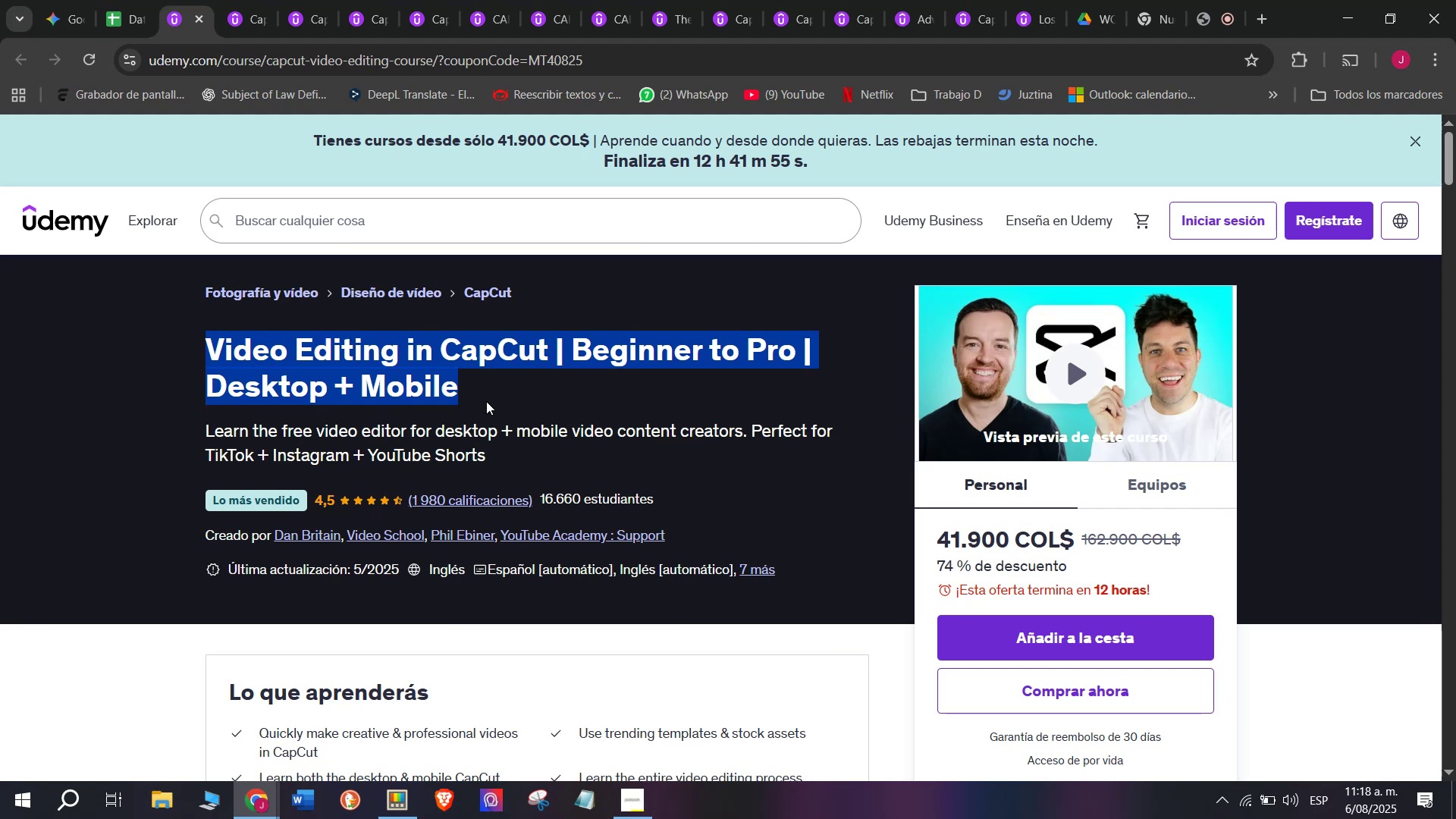 
key(Control+C)
 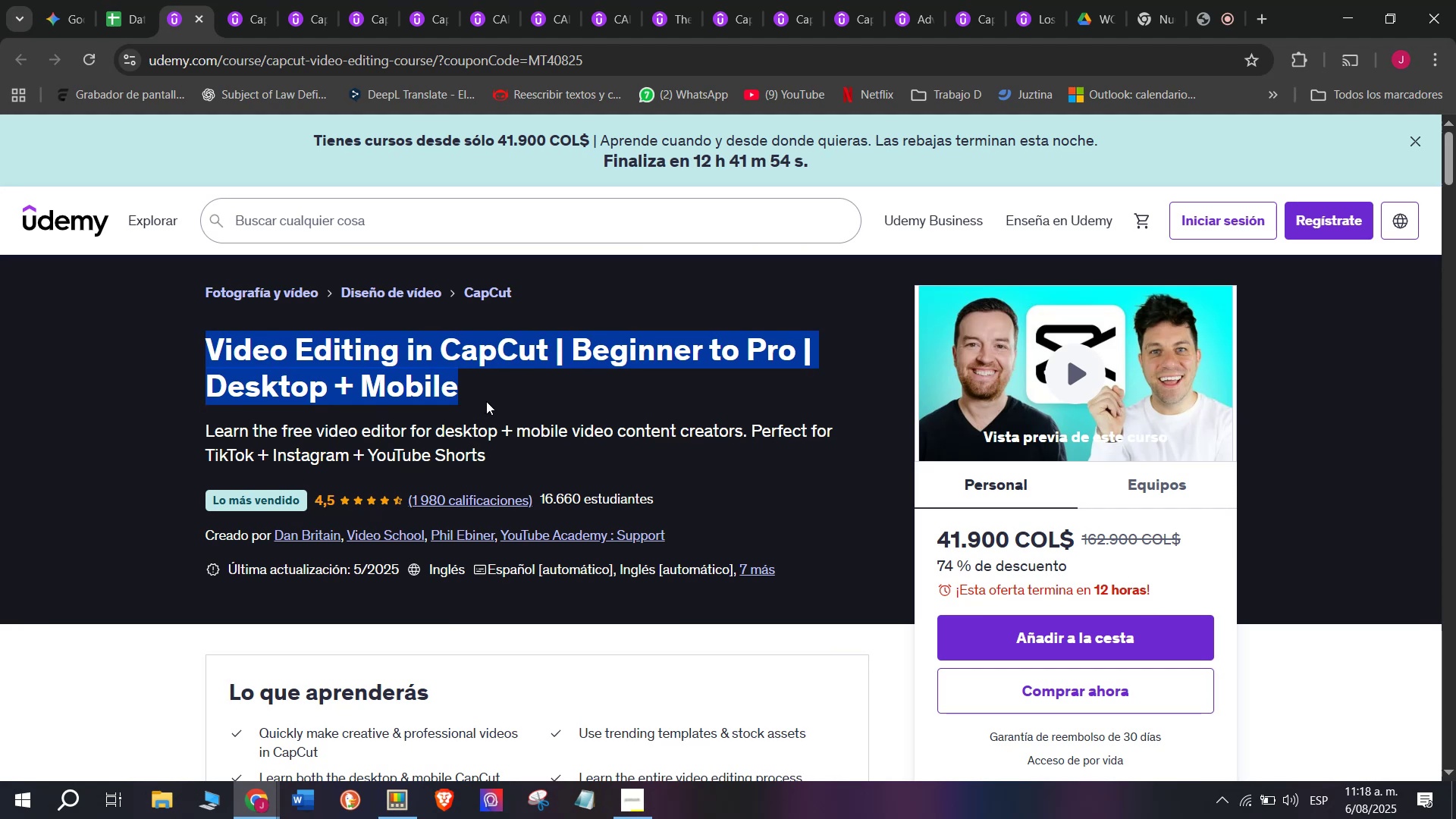 
key(Control+ControlLeft)
 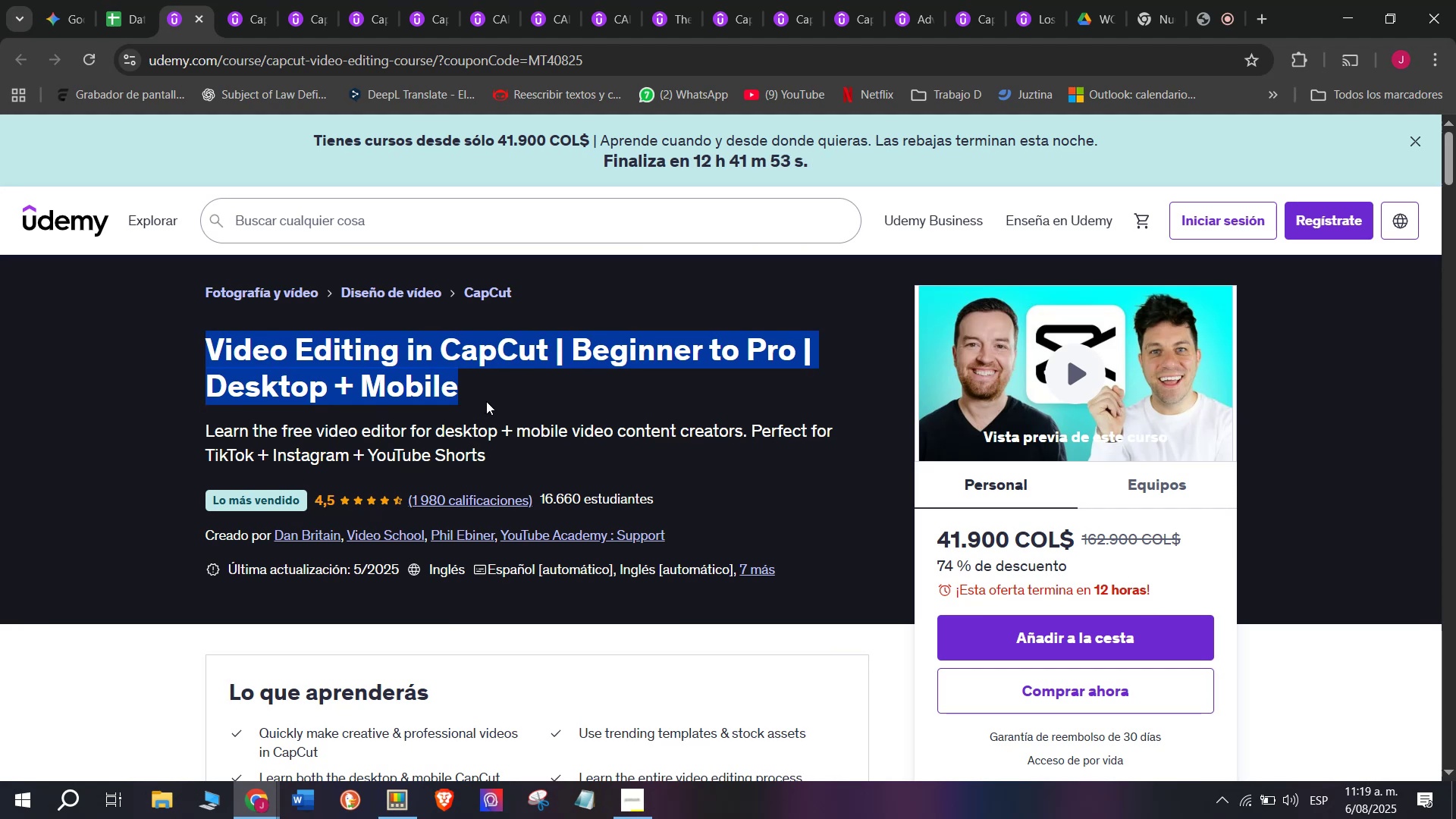 
key(Break)
 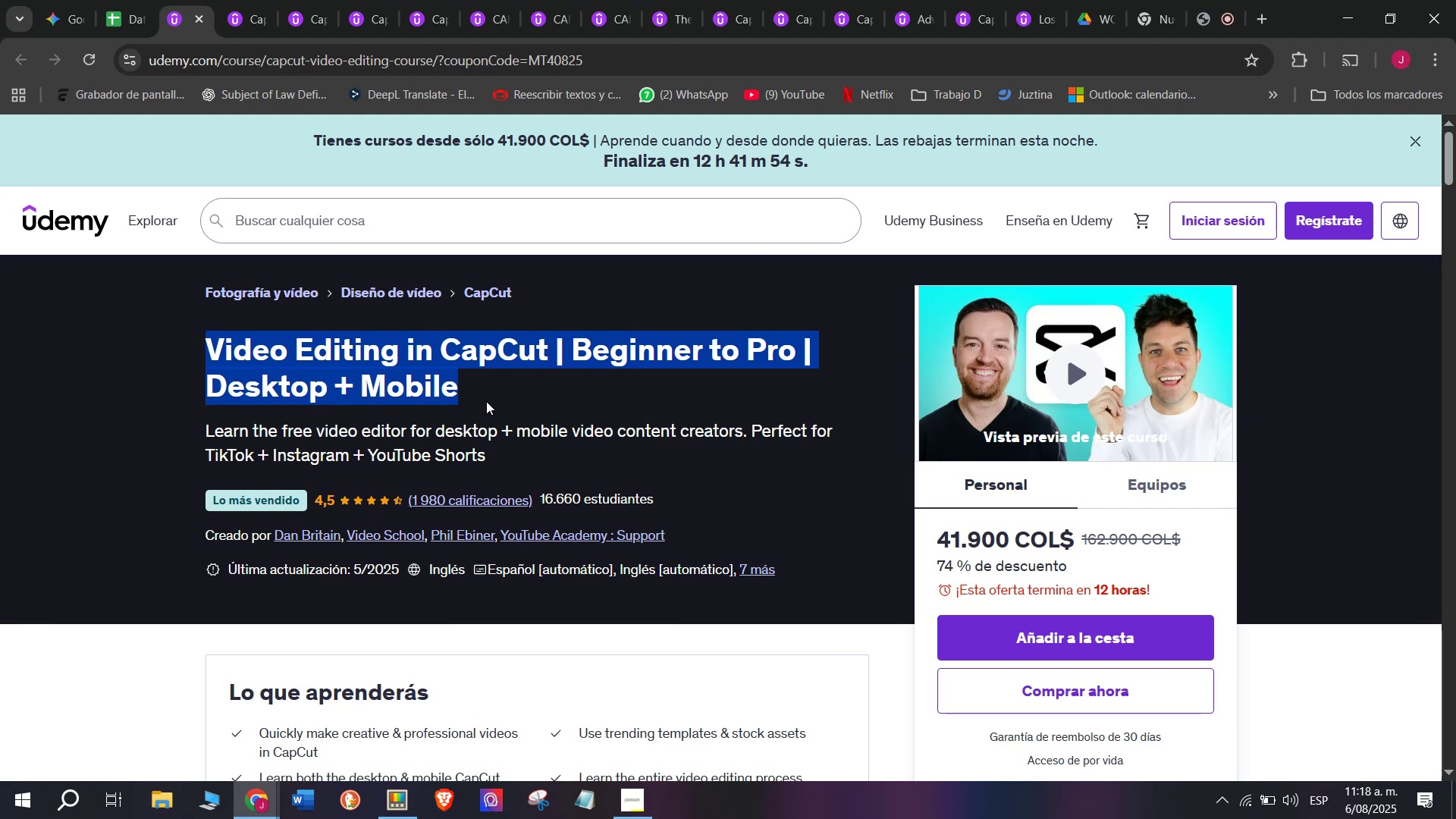 
key(Control+C)
 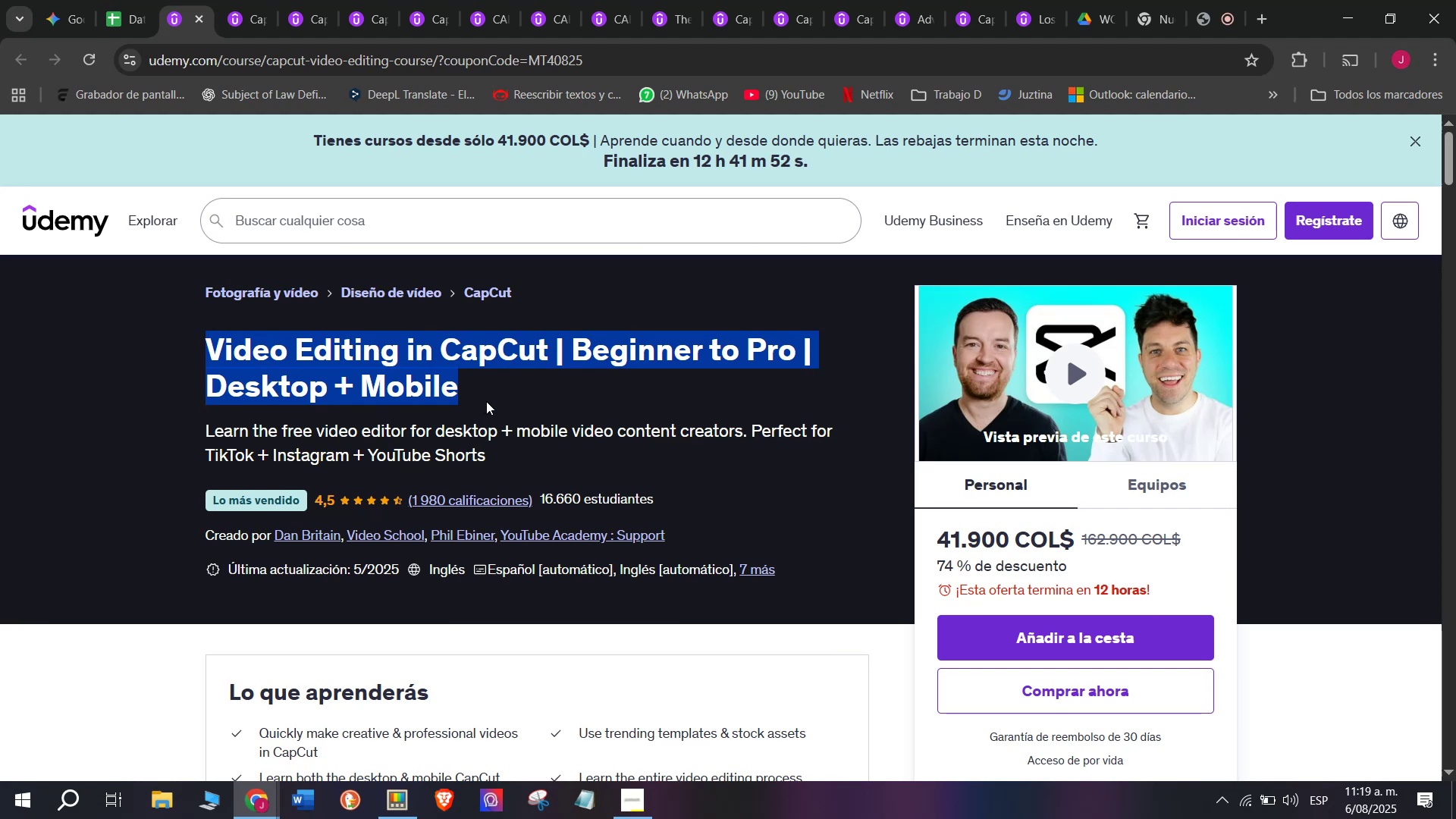 
key(Break)
 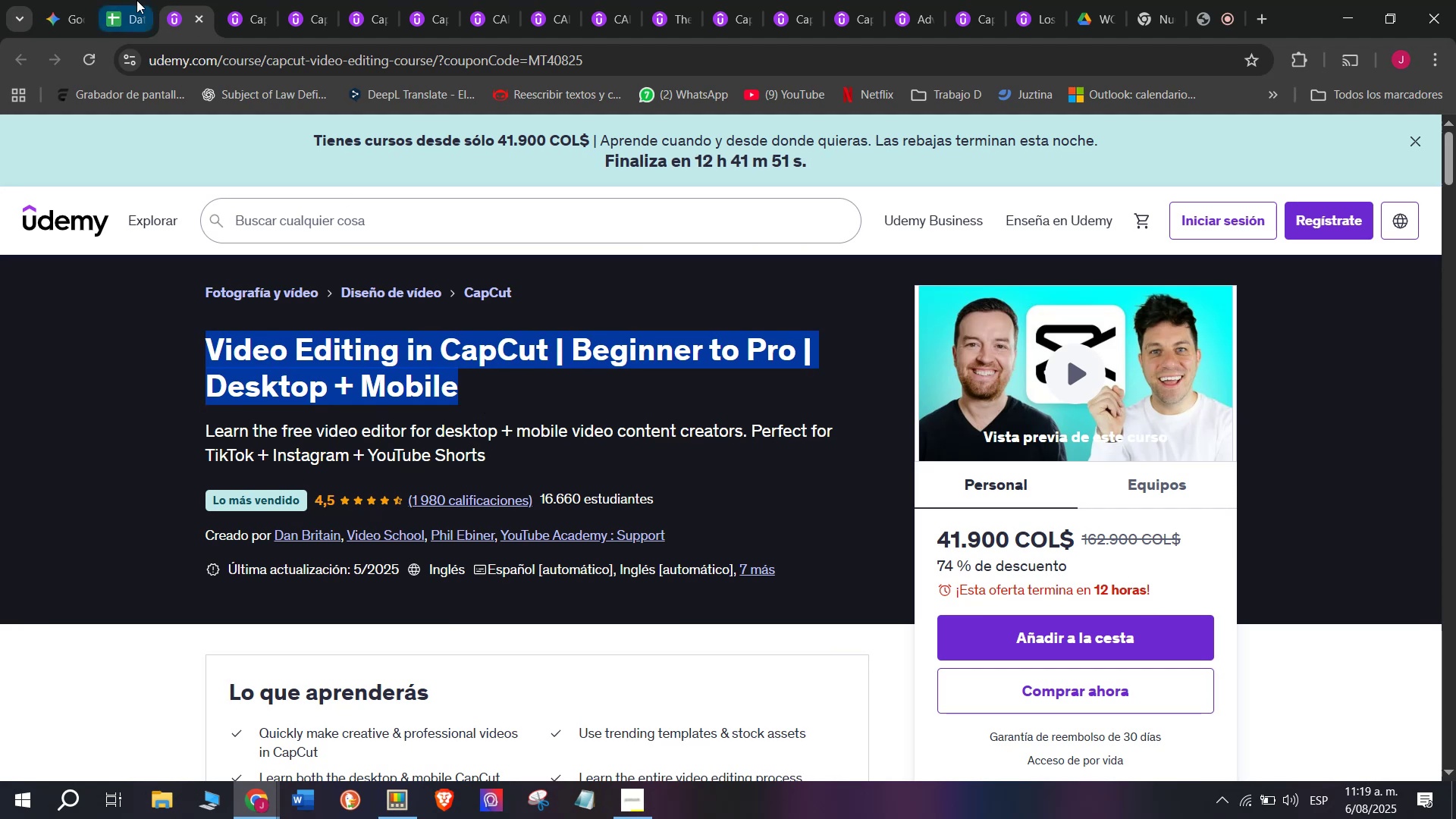 
key(Control+ControlLeft)
 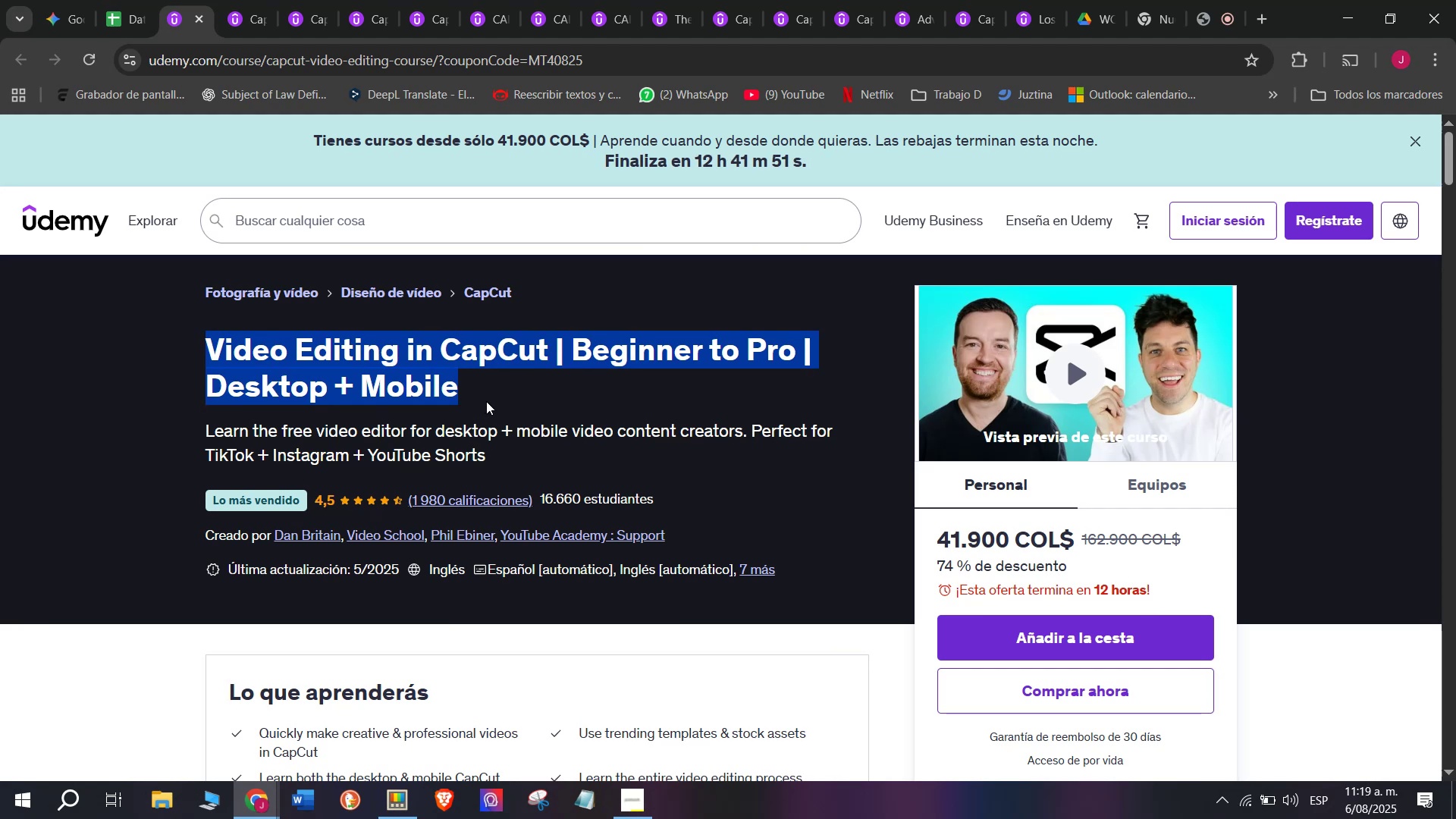 
key(Control+C)
 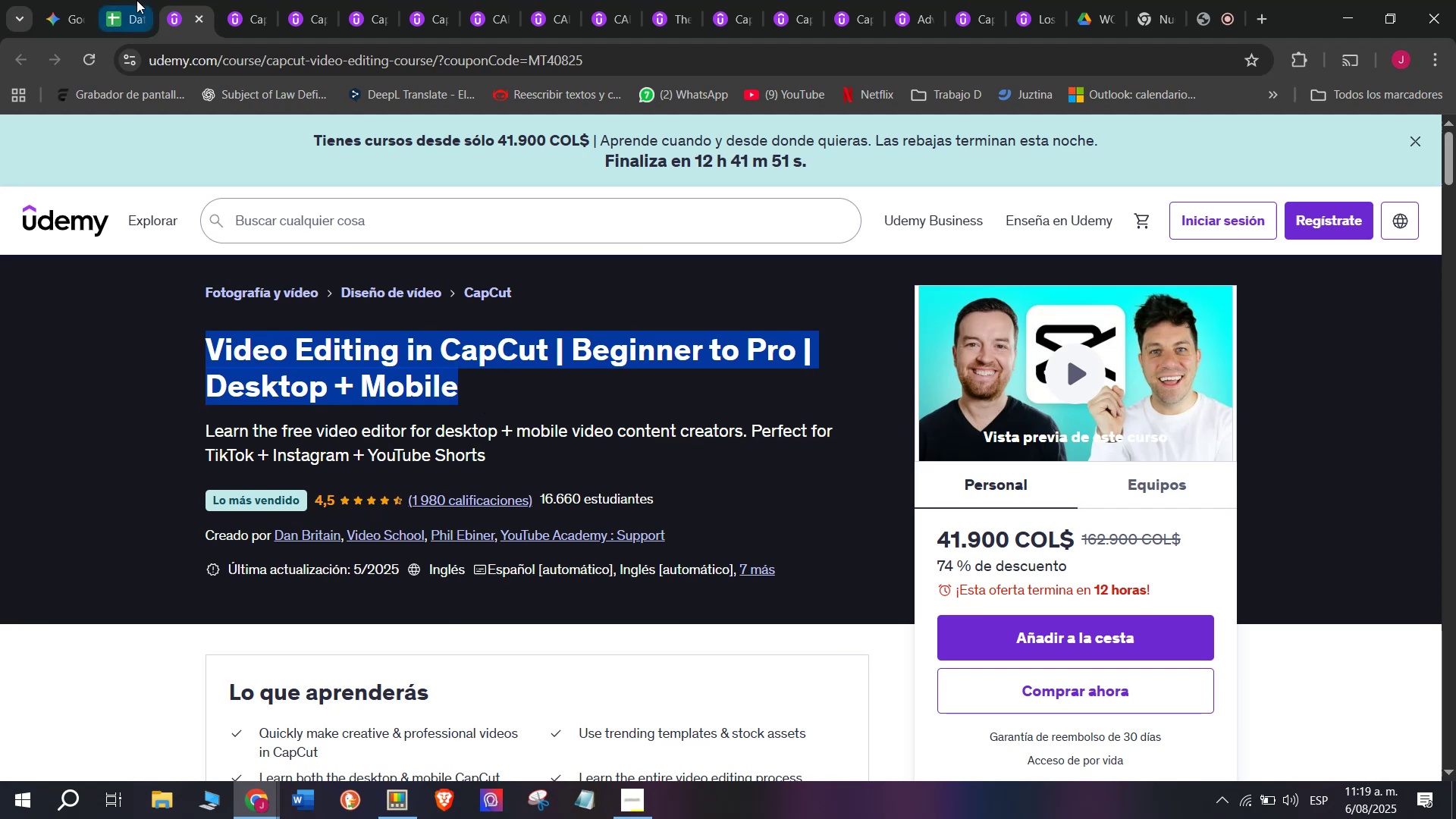 
left_click([136, 0])
 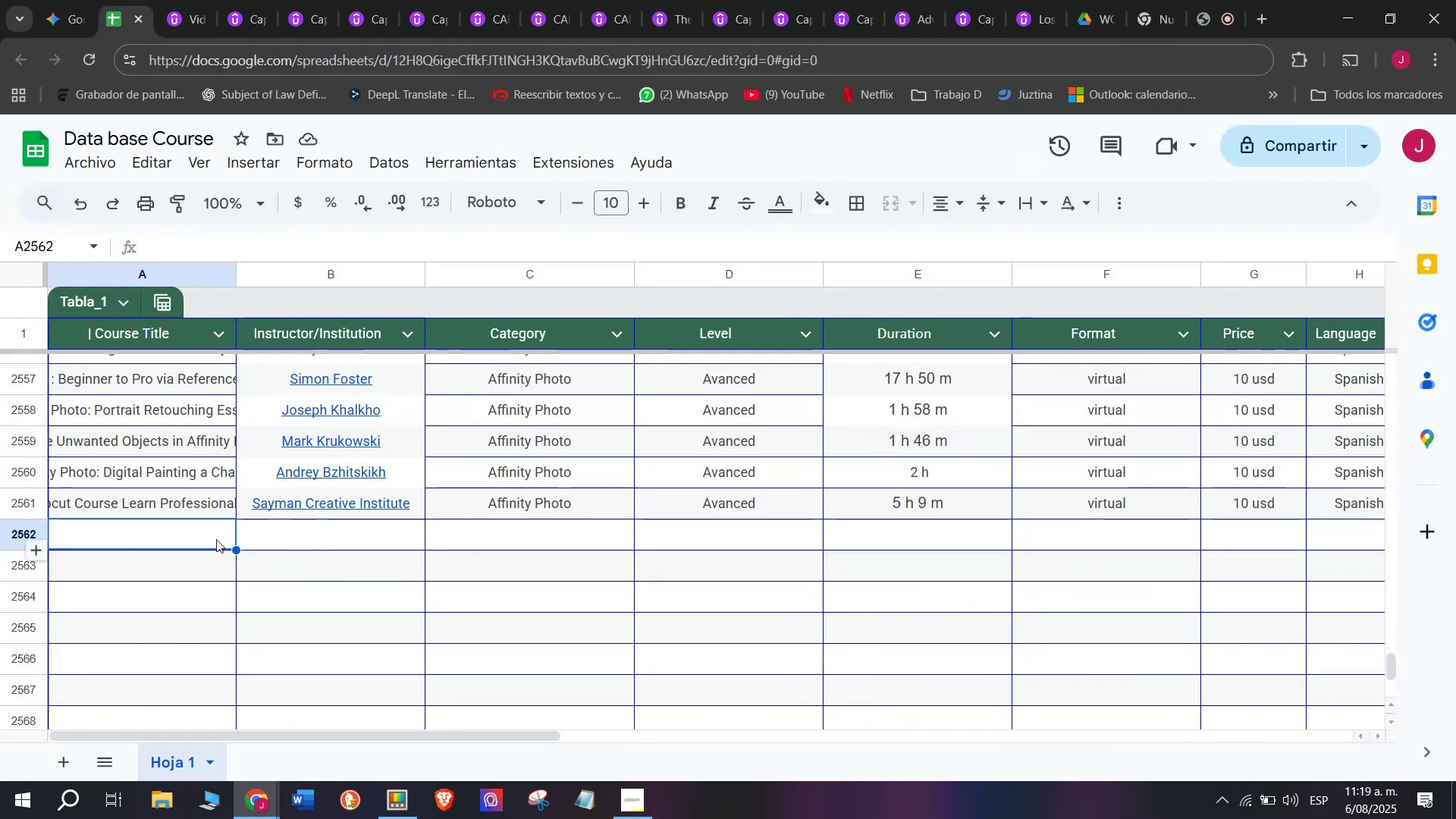 
double_click([216, 537])
 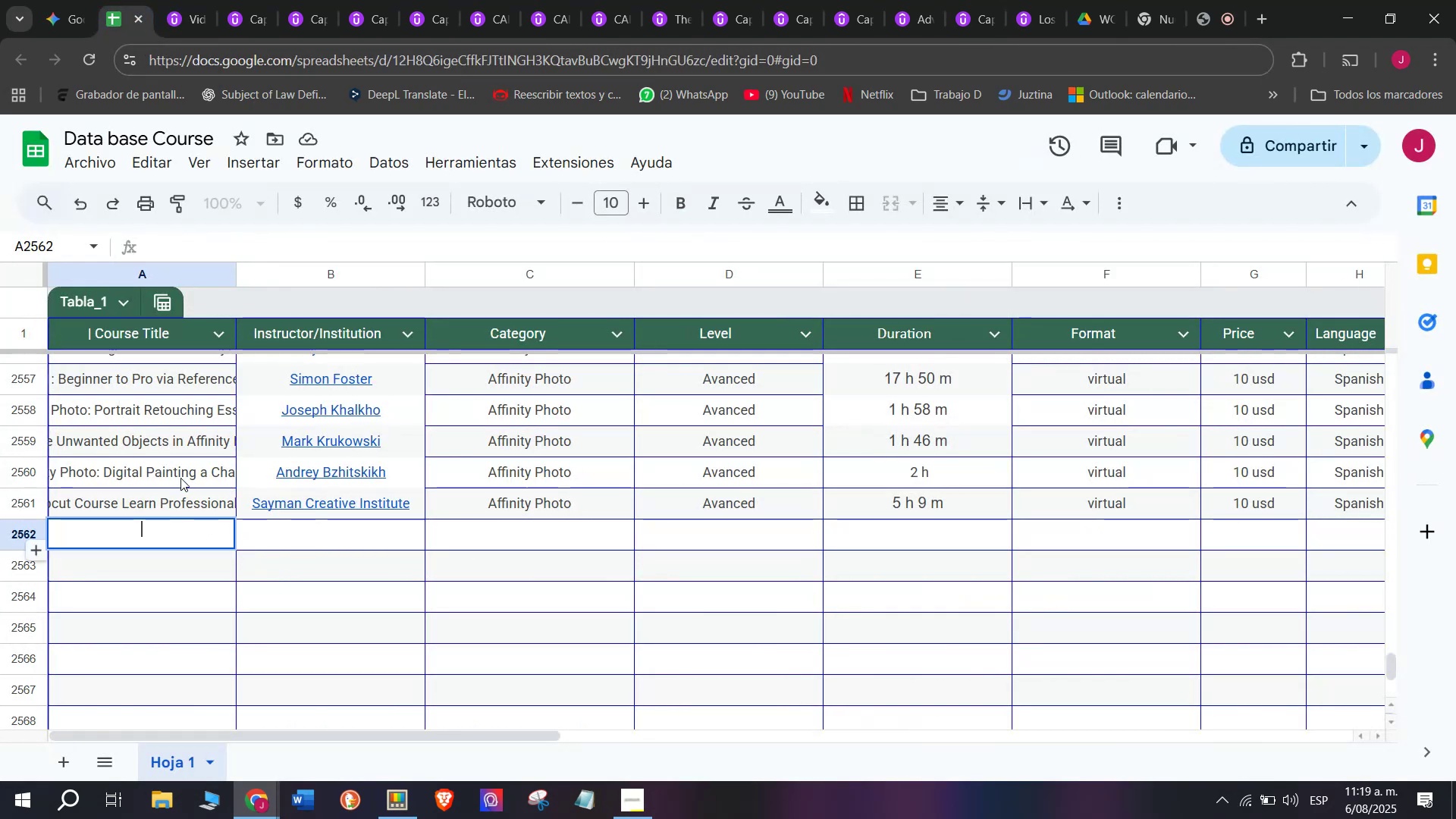 
key(Z)
 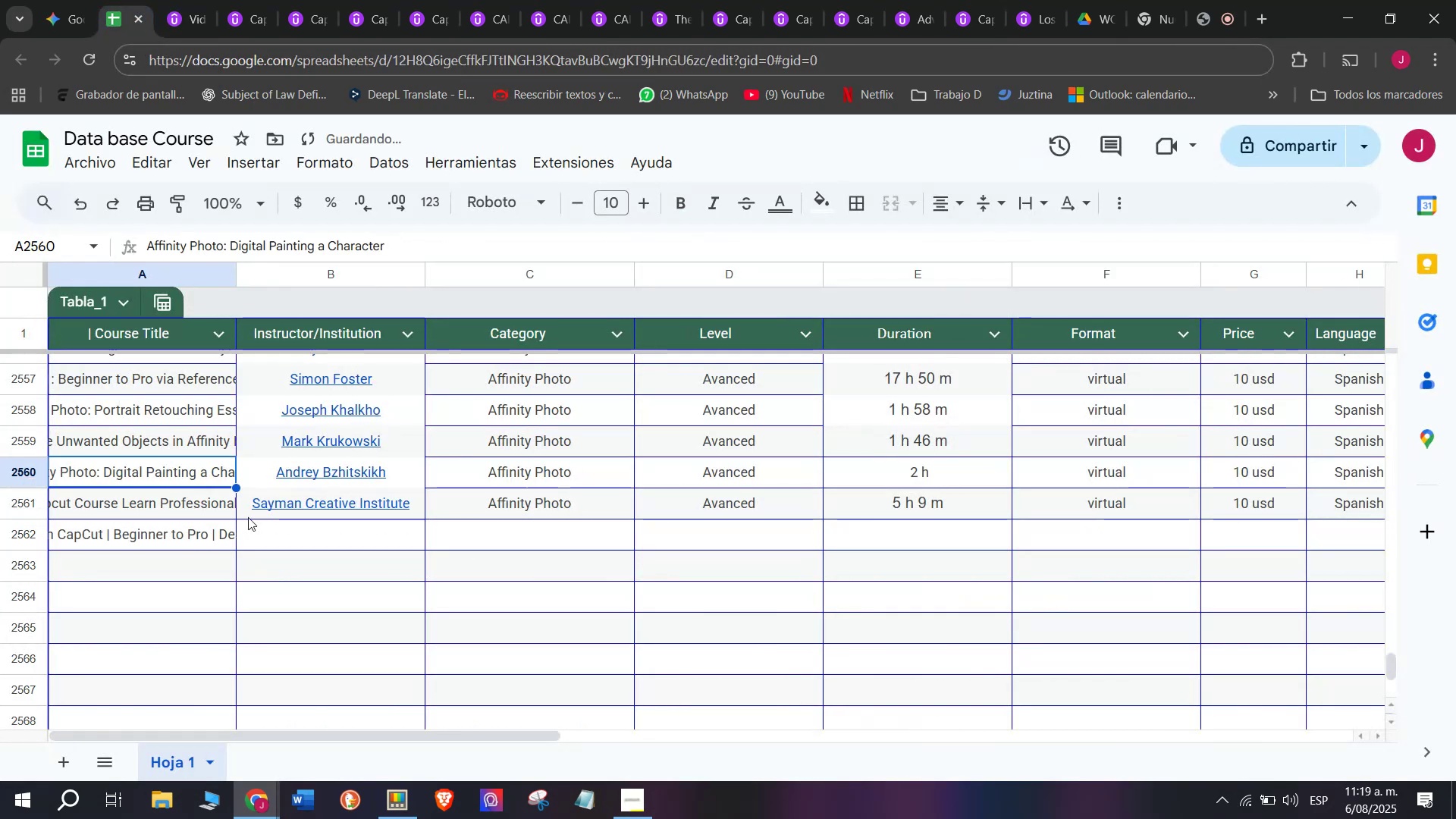 
key(Control+ControlLeft)
 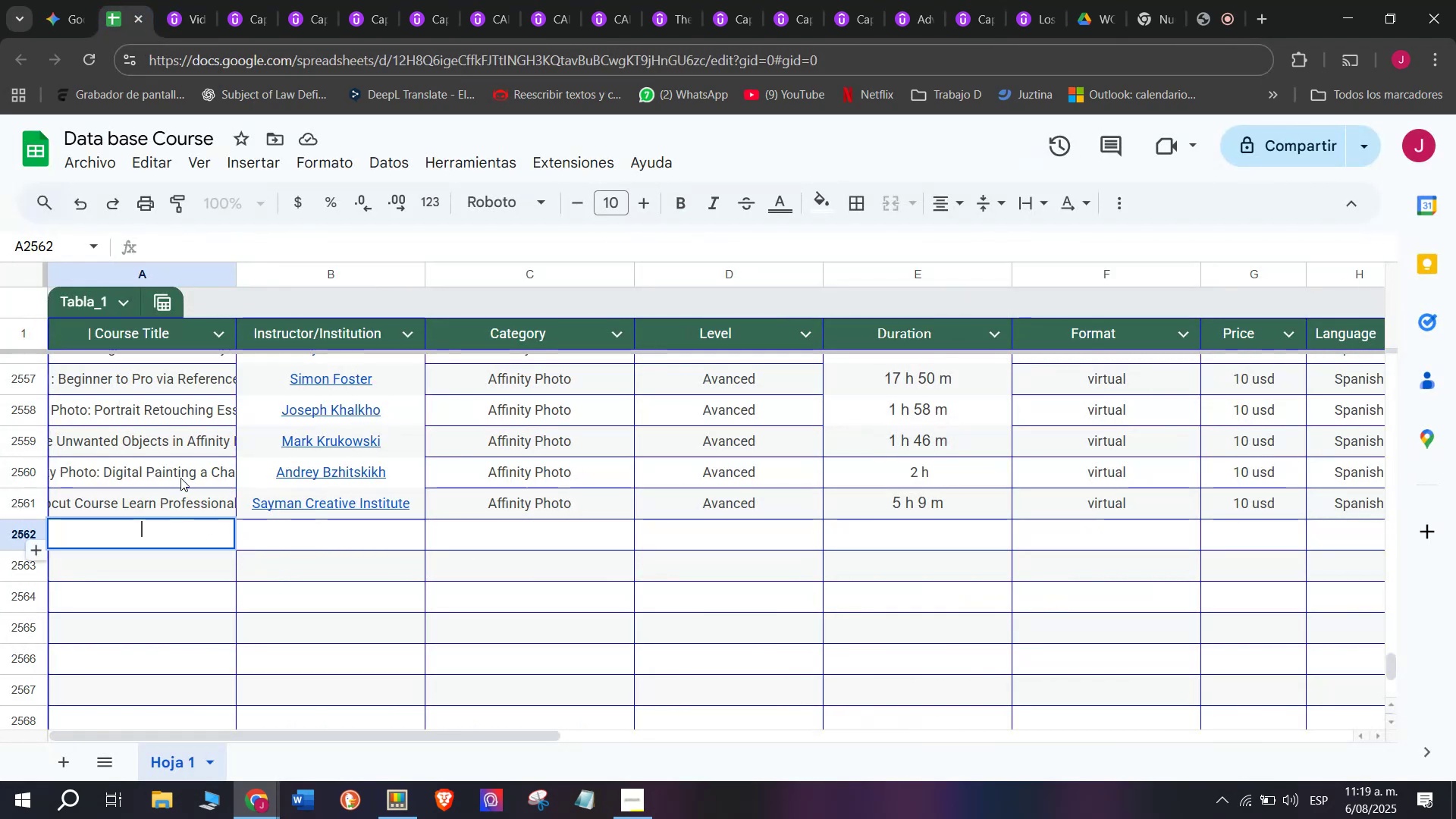 
key(Control+V)
 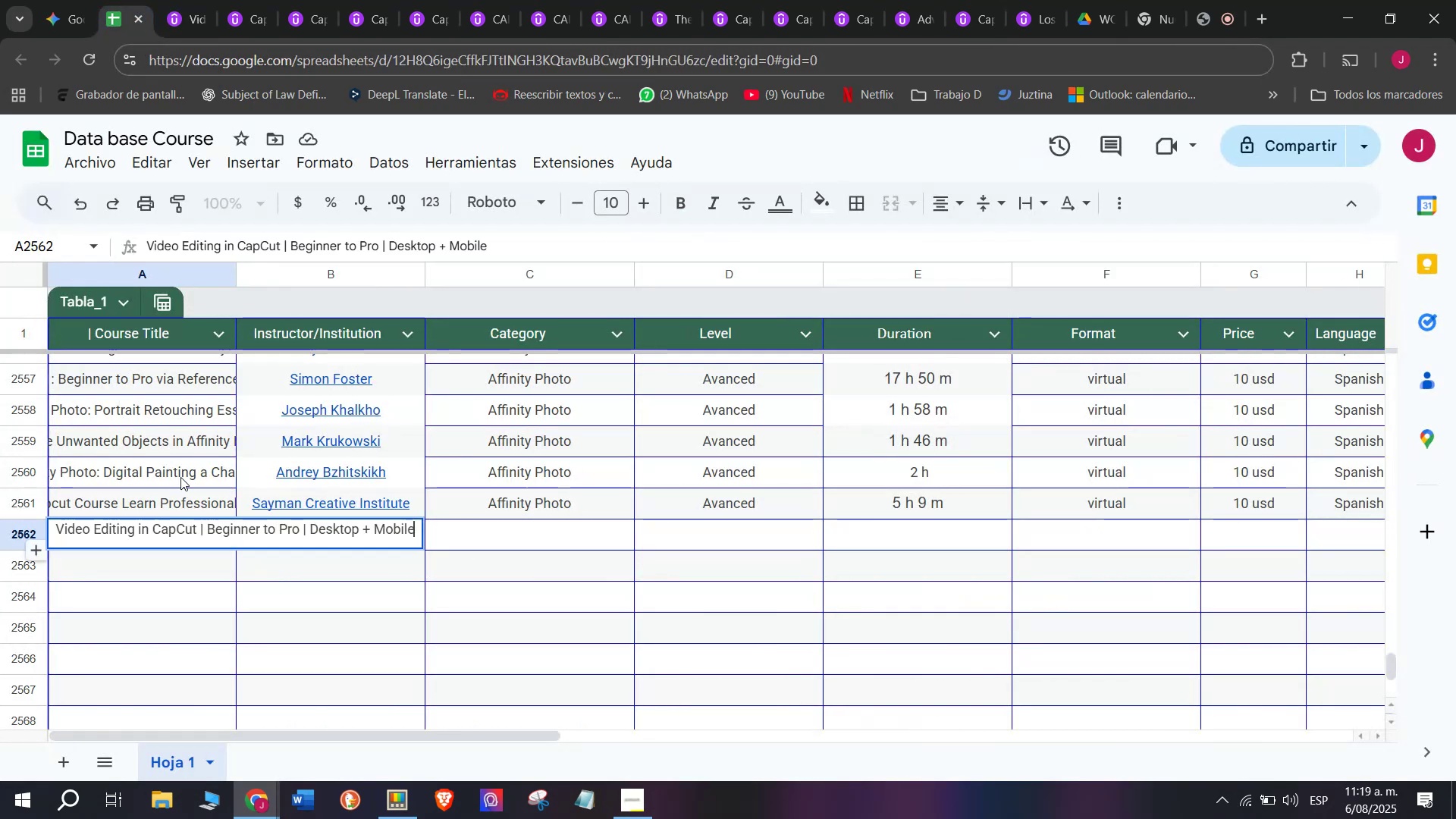 
left_click([180, 477])
 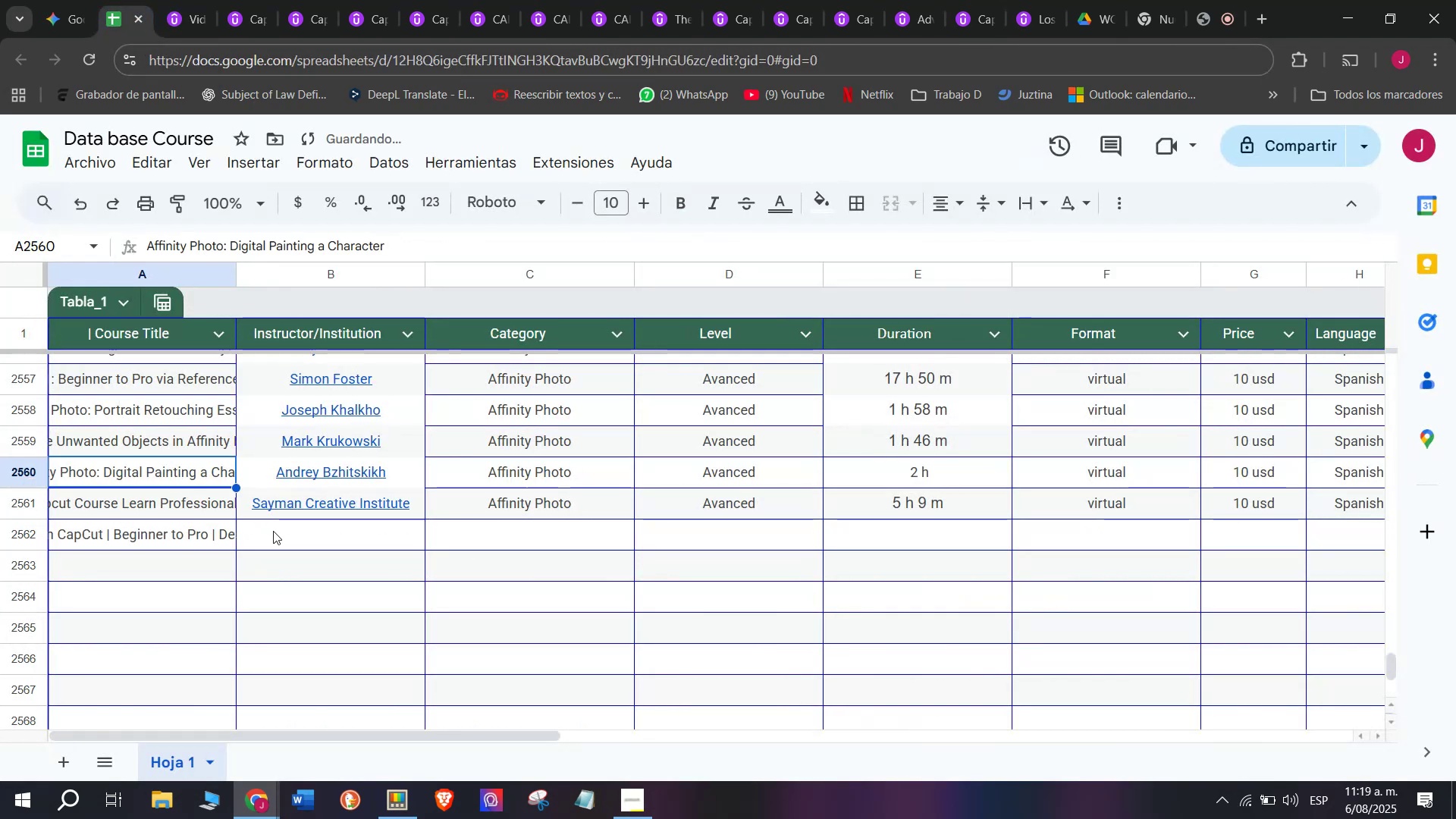 
left_click([279, 534])
 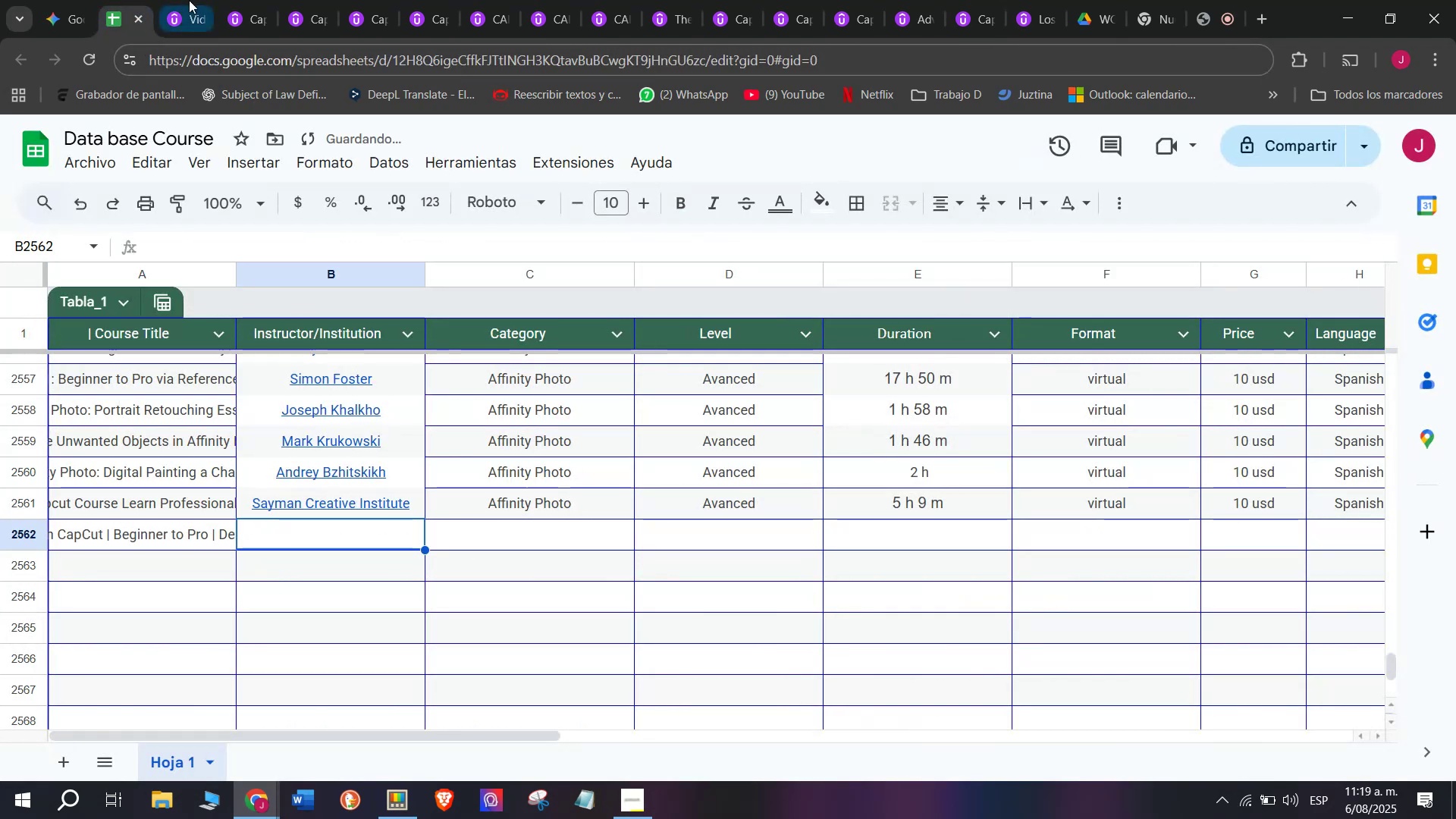 
left_click([181, 0])
 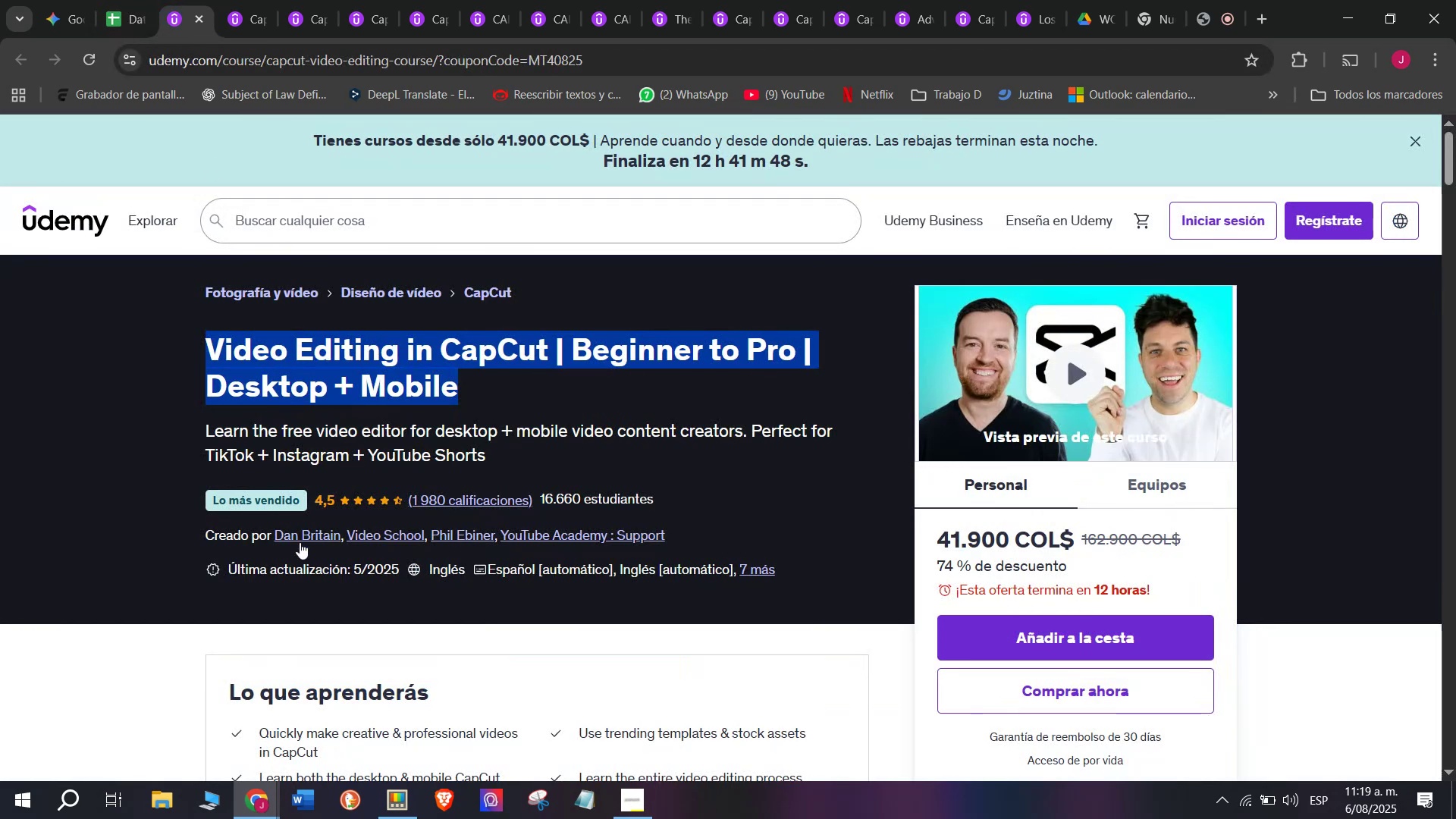 
left_click([300, 542])
 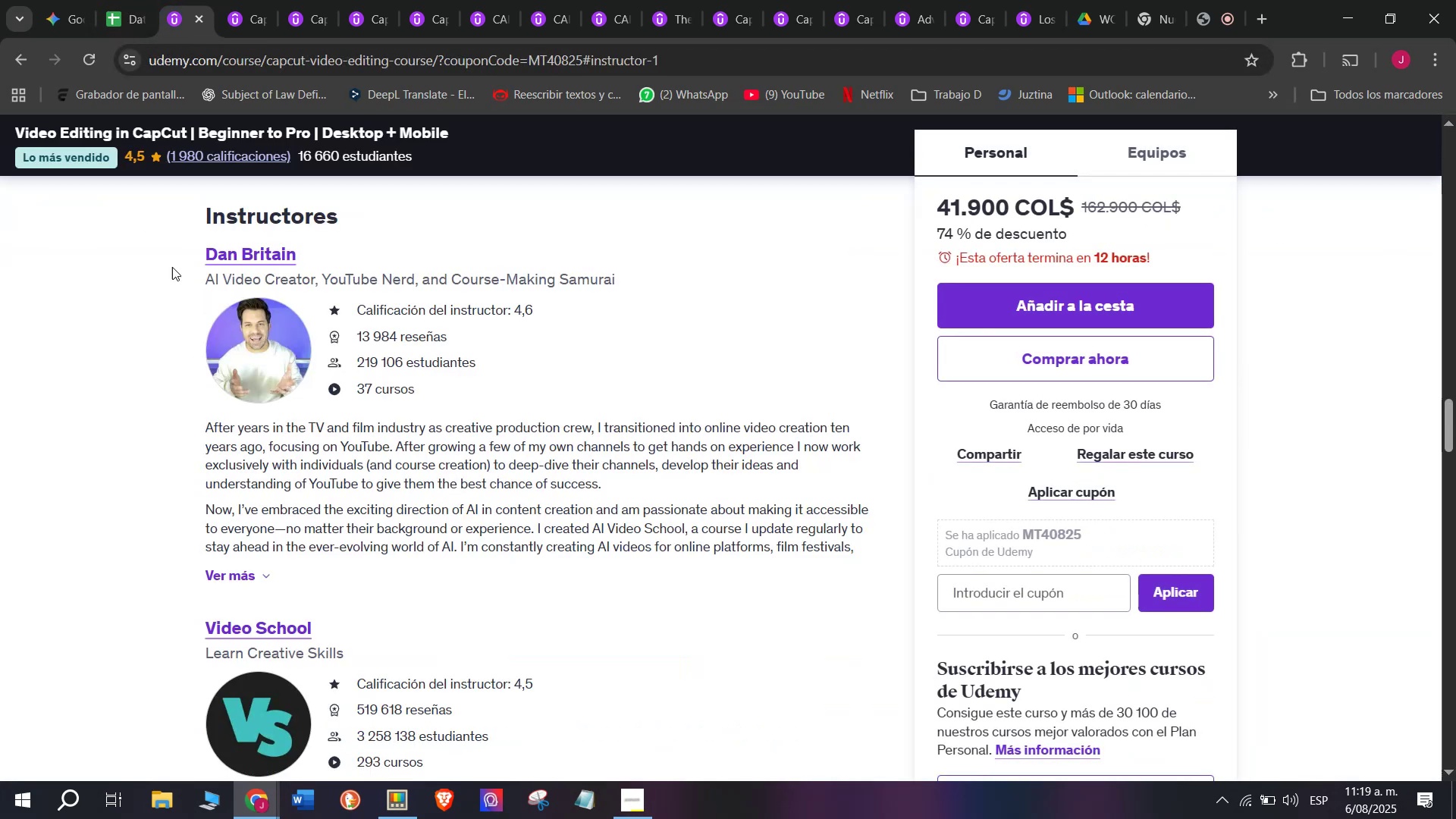 
left_click_drag(start_coordinate=[180, 244], to_coordinate=[378, 252])
 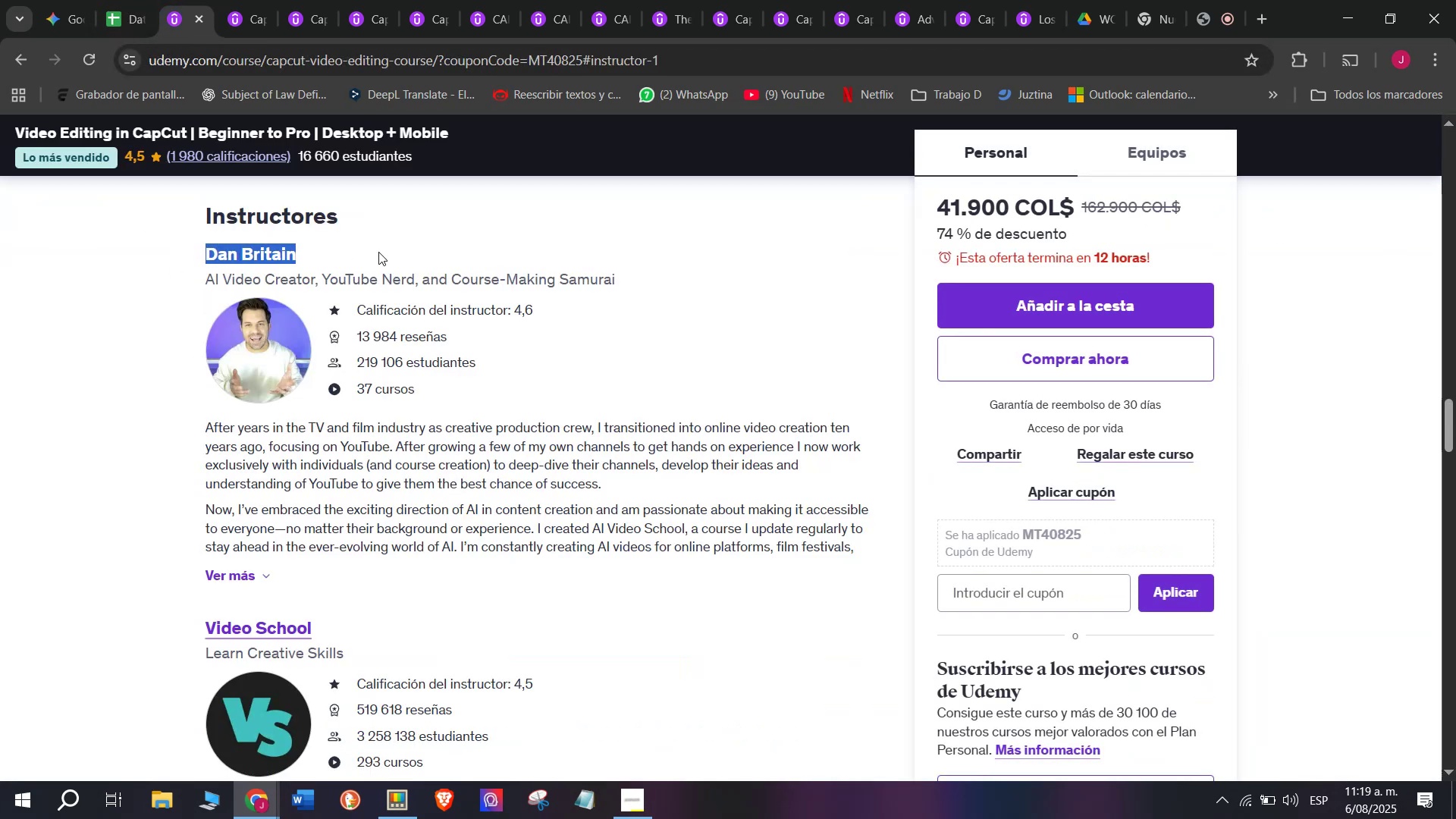 
key(Break)
 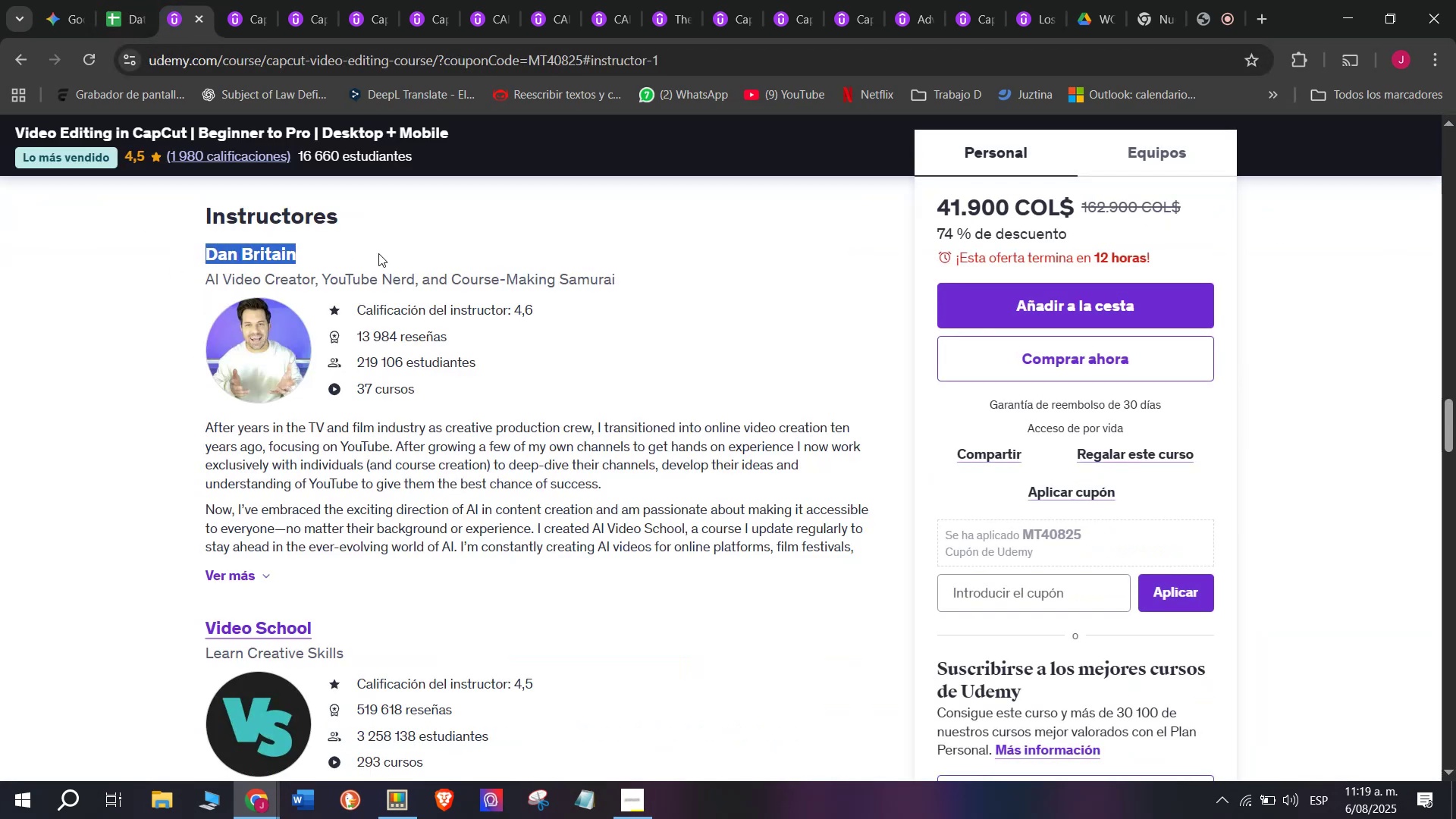 
key(Control+ControlLeft)
 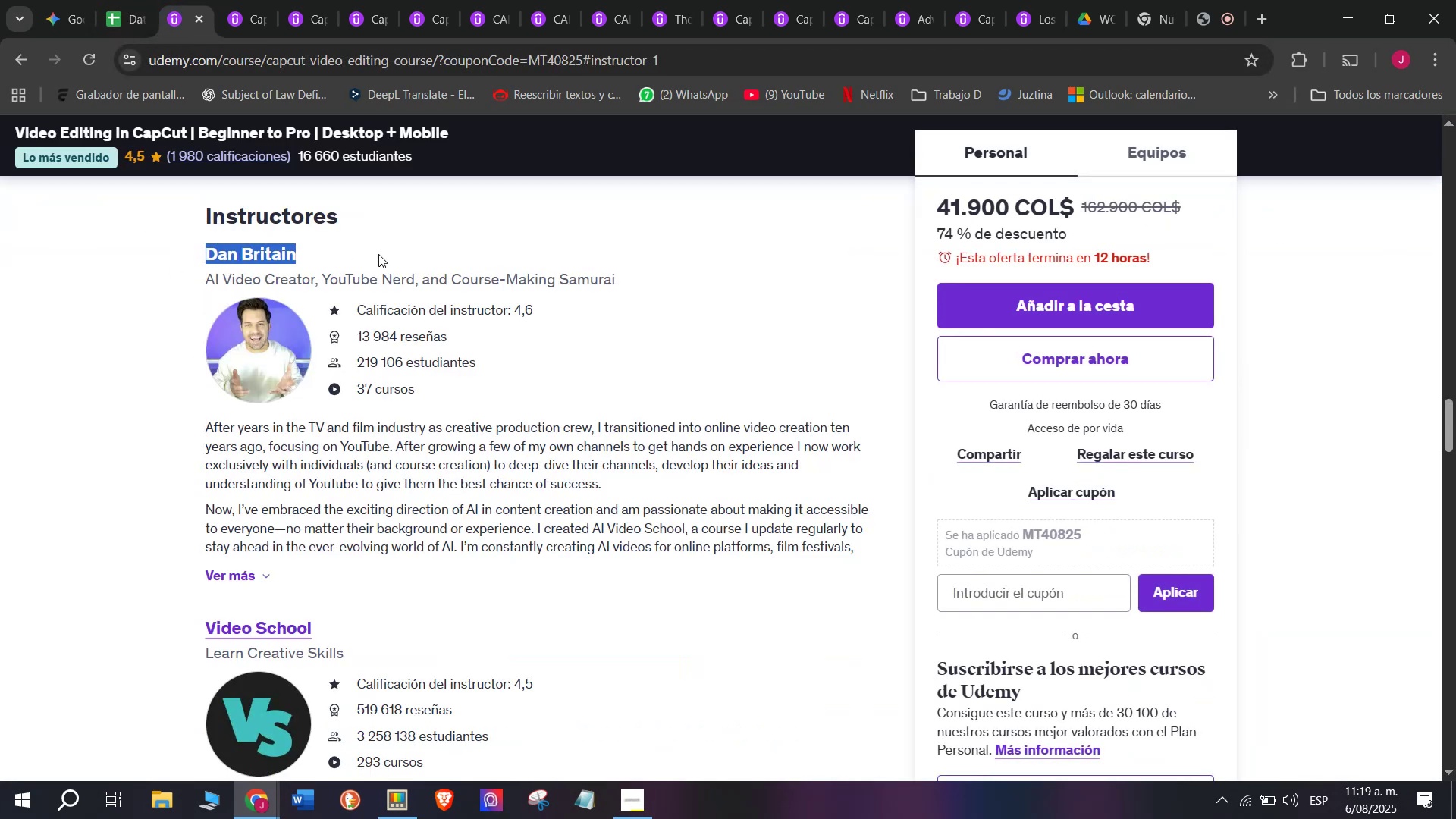 
key(Control+C)
 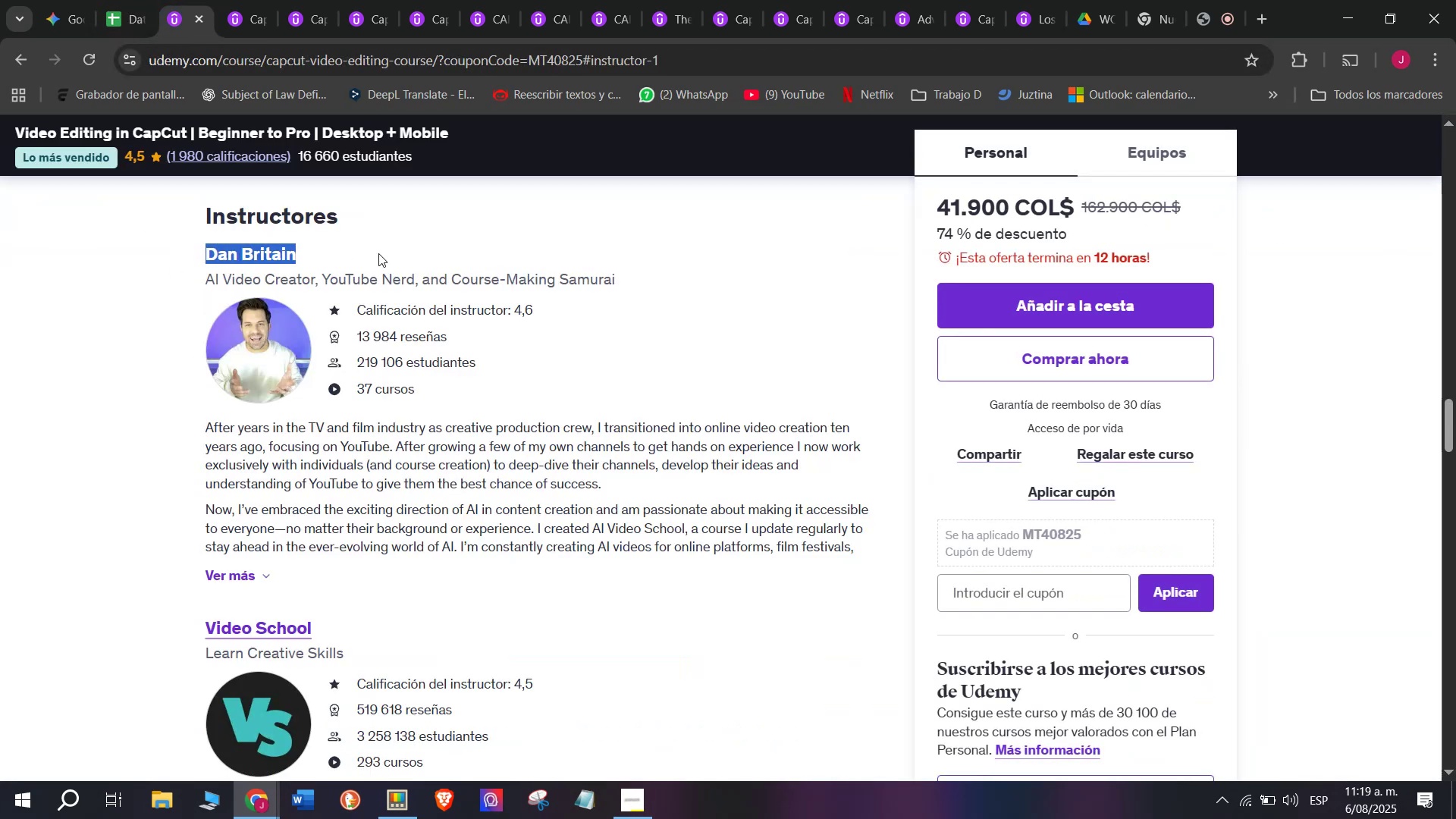 
key(Break)
 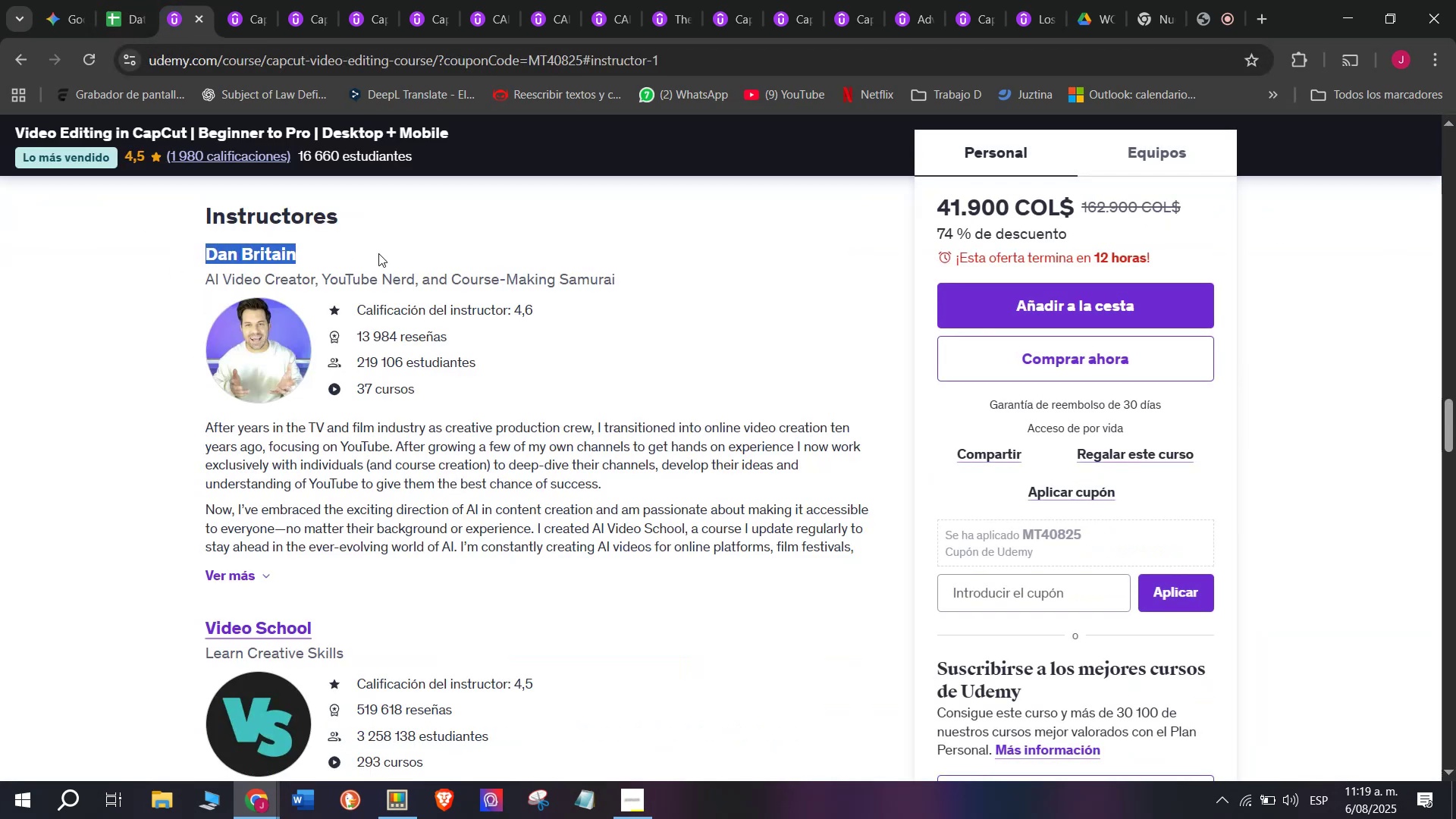 
key(Control+ControlLeft)
 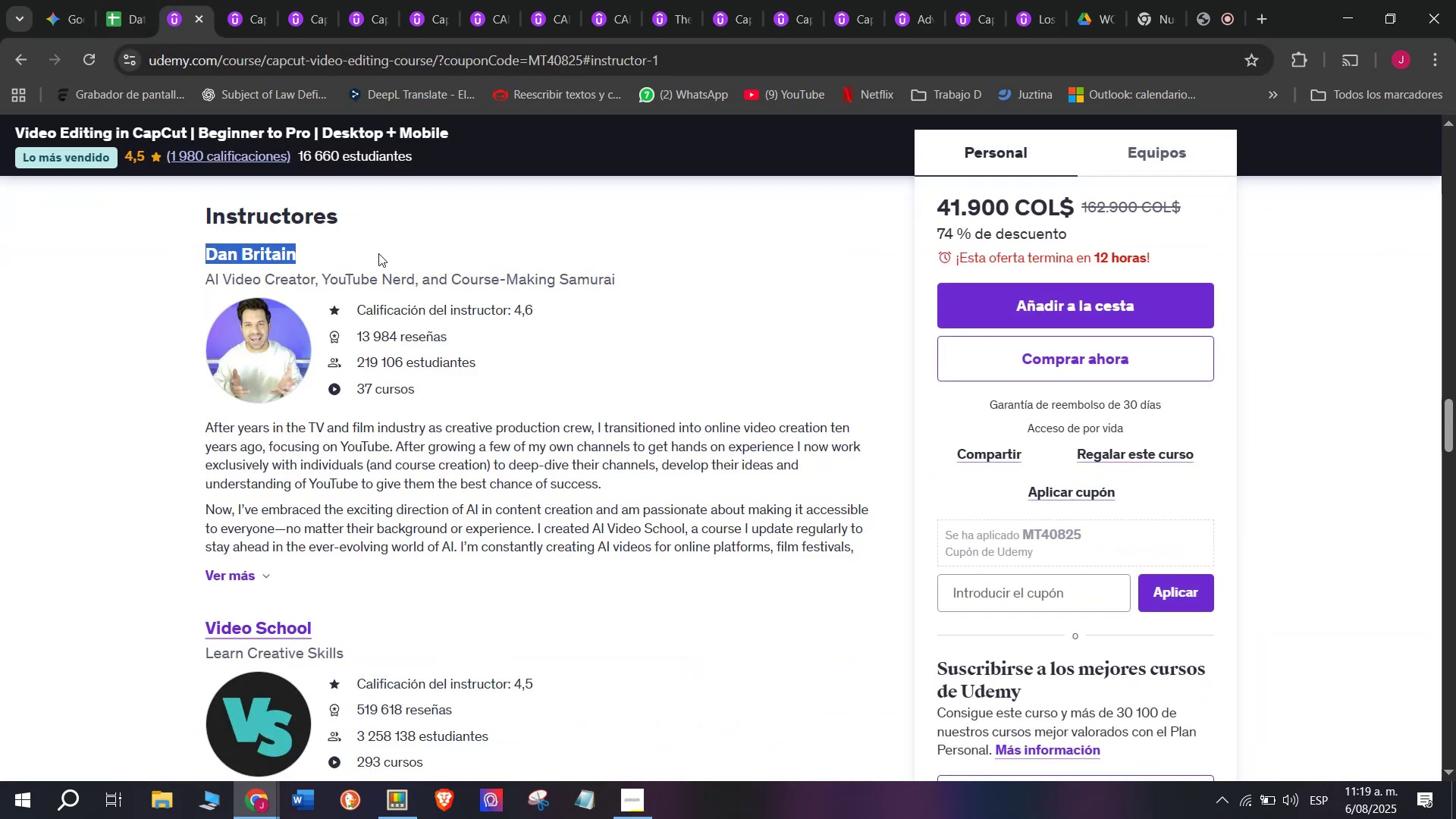 
key(Control+C)
 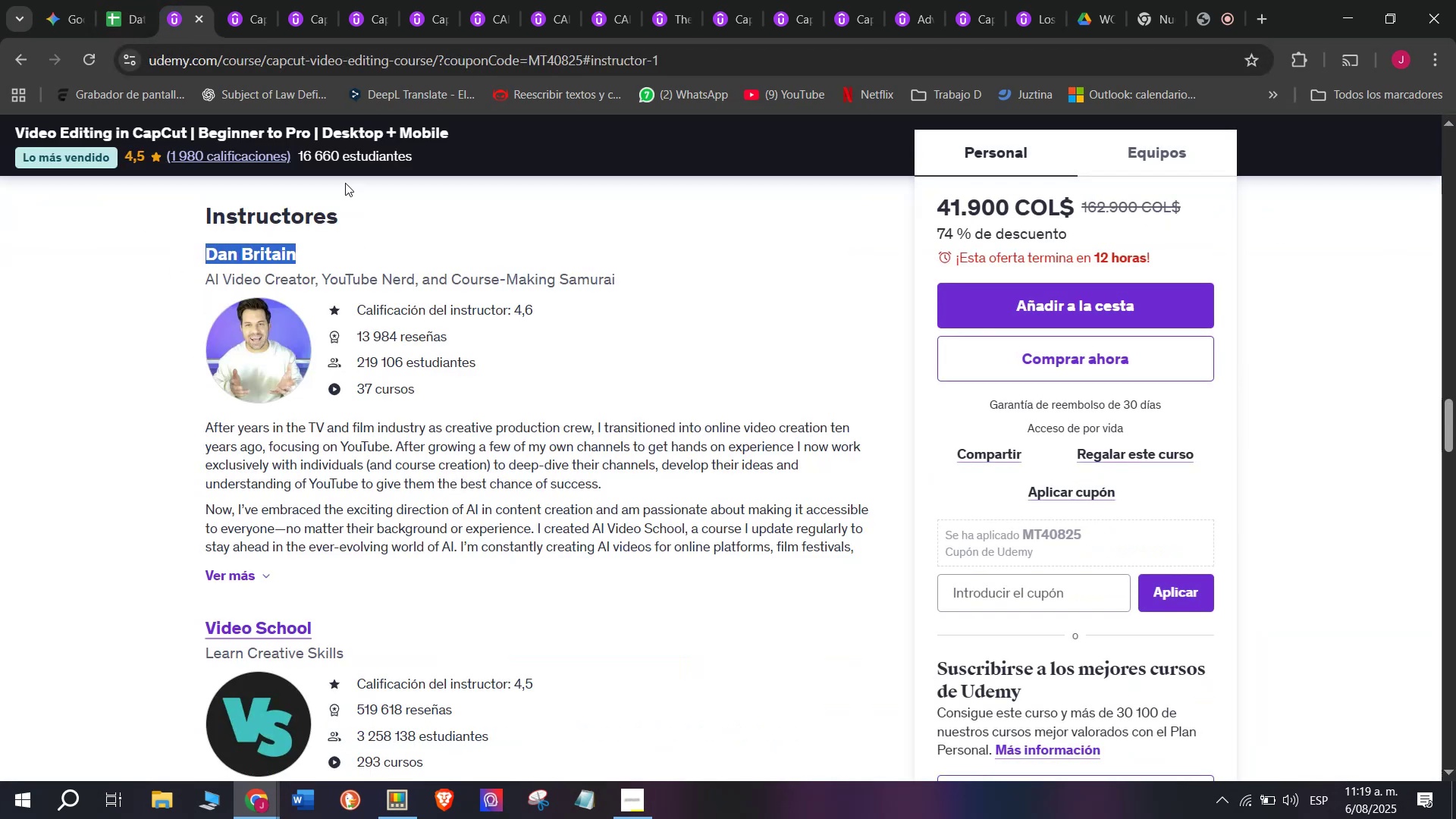 
double_click([147, 0])
 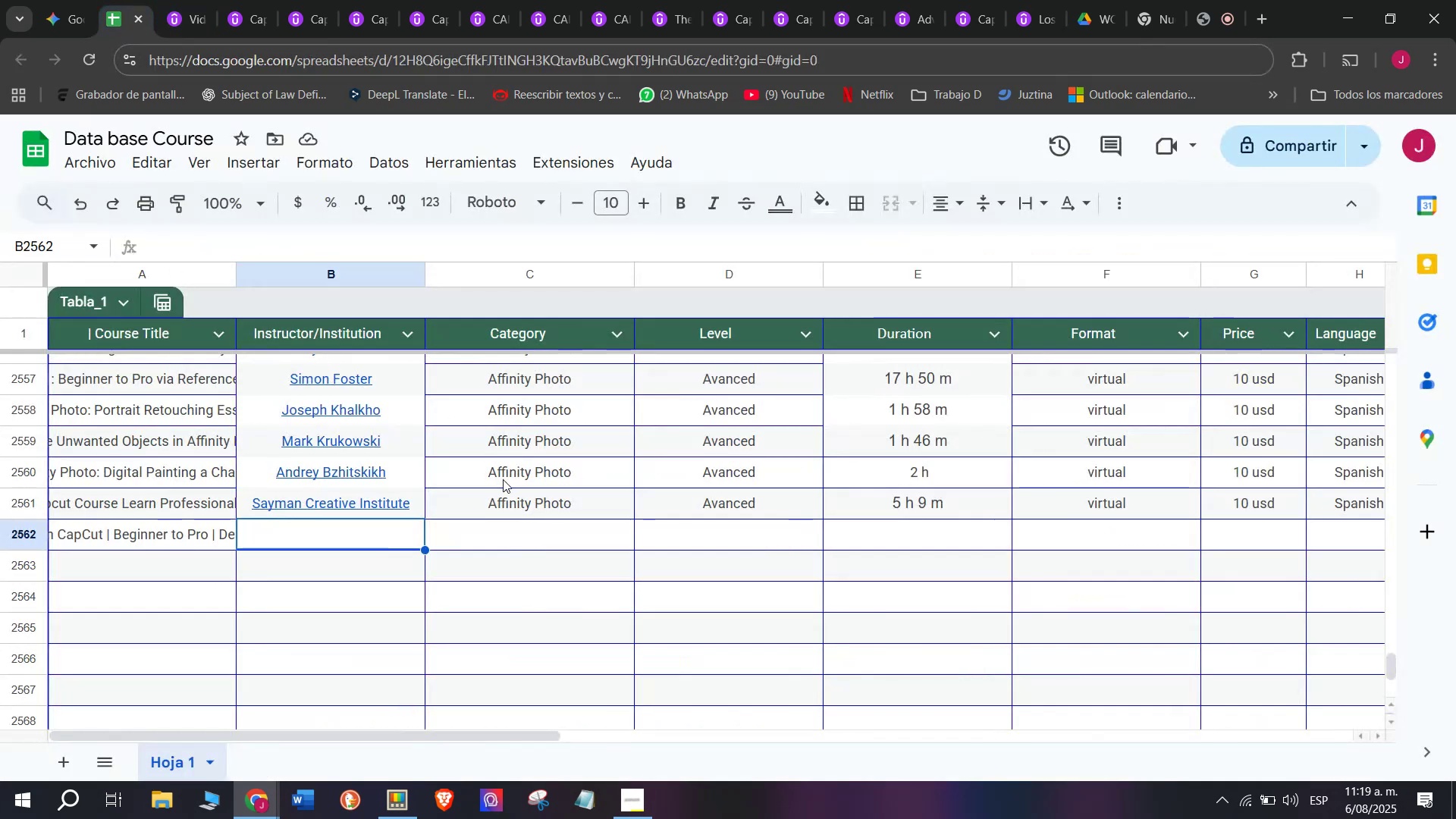 
key(Control+ControlLeft)
 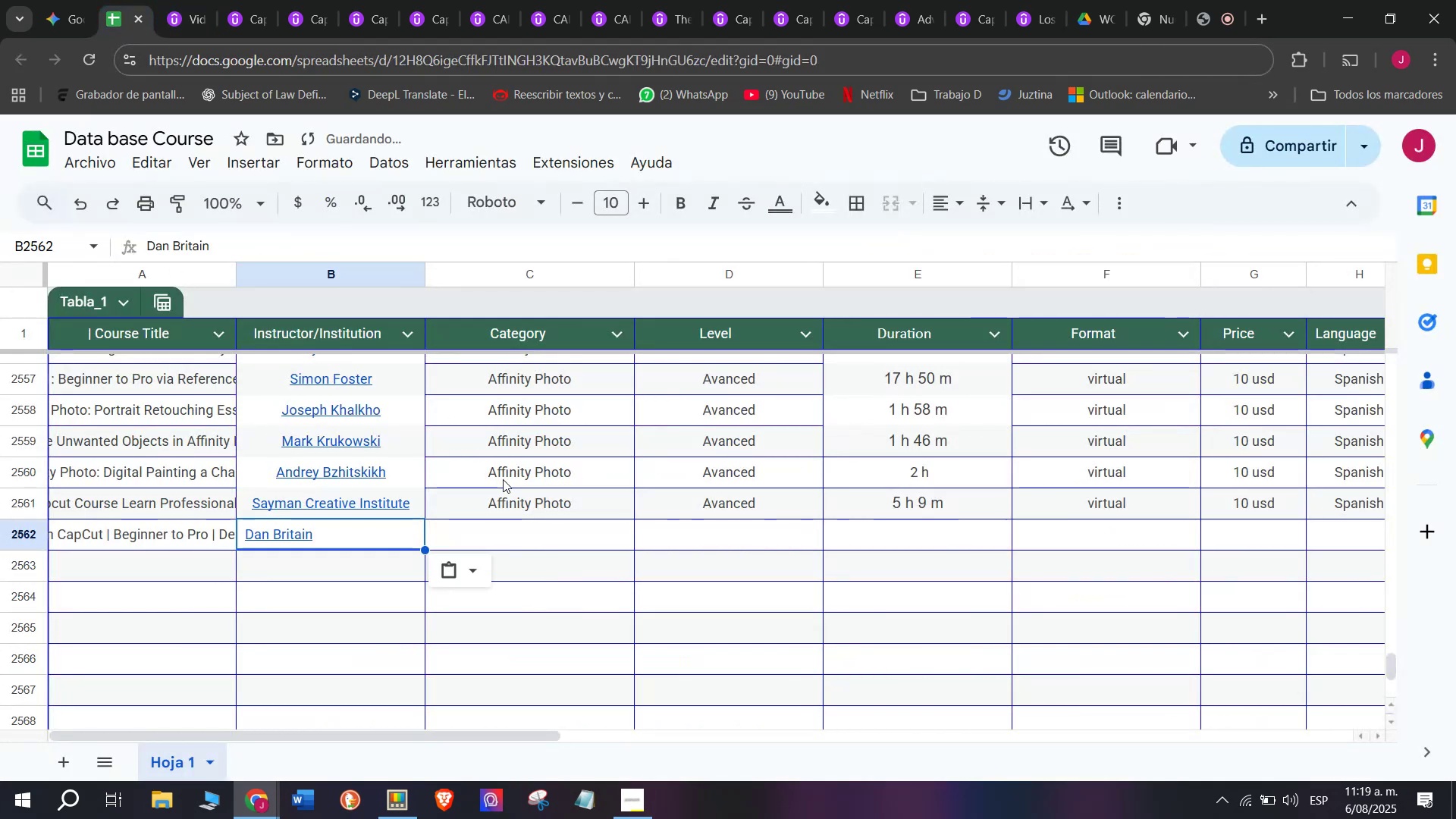 
key(Z)
 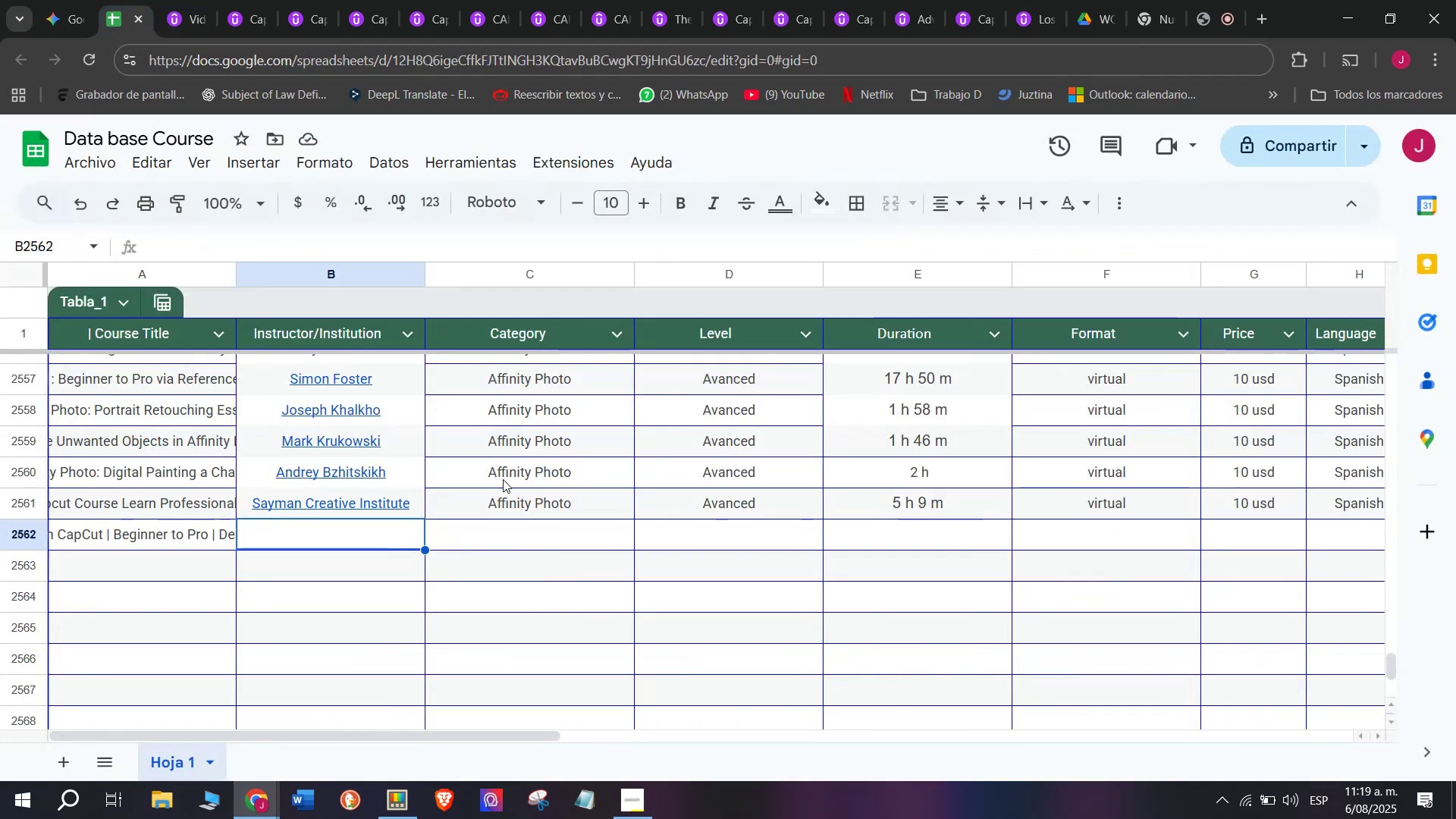 
key(Control+V)
 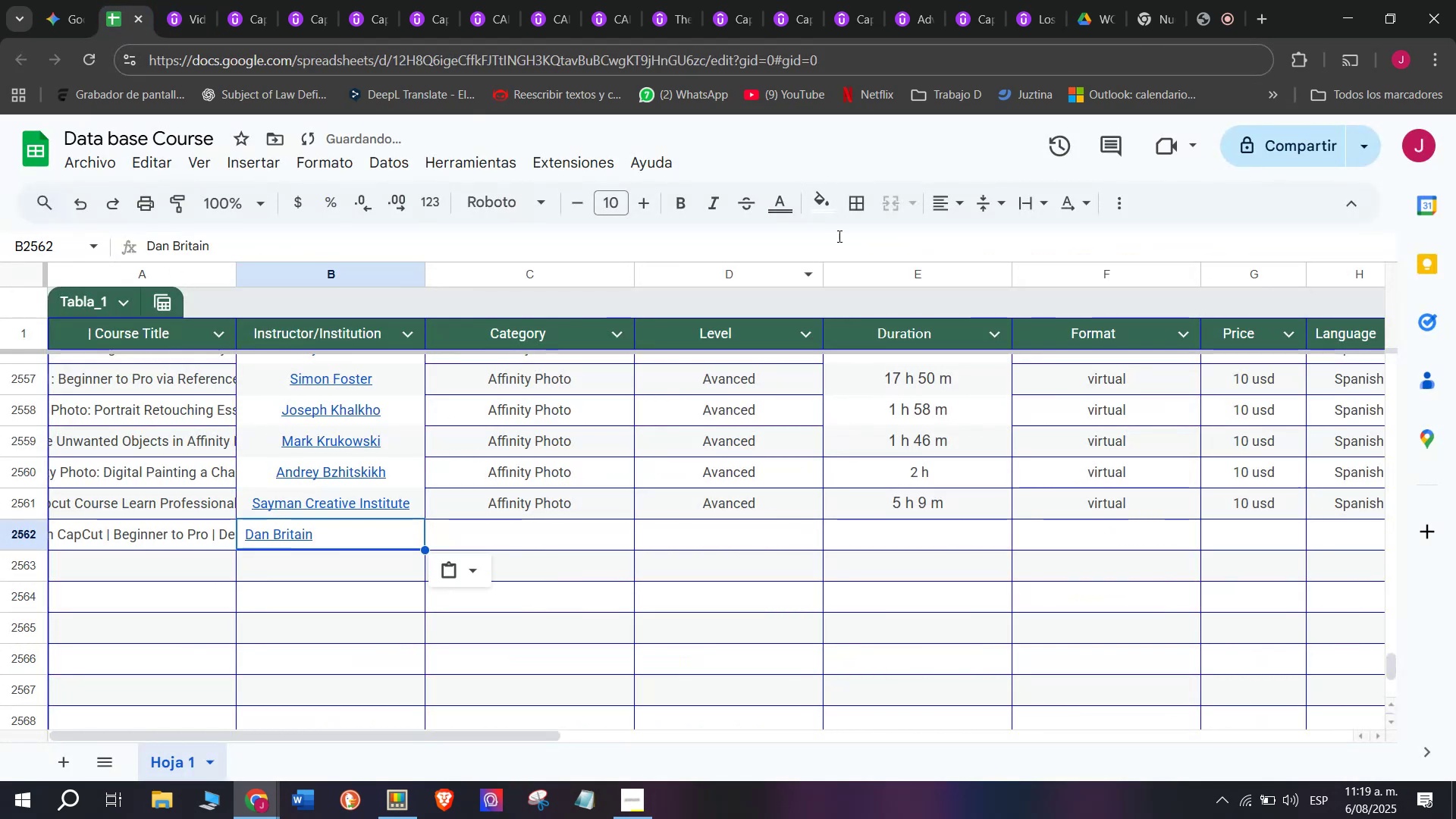 
left_click([932, 206])
 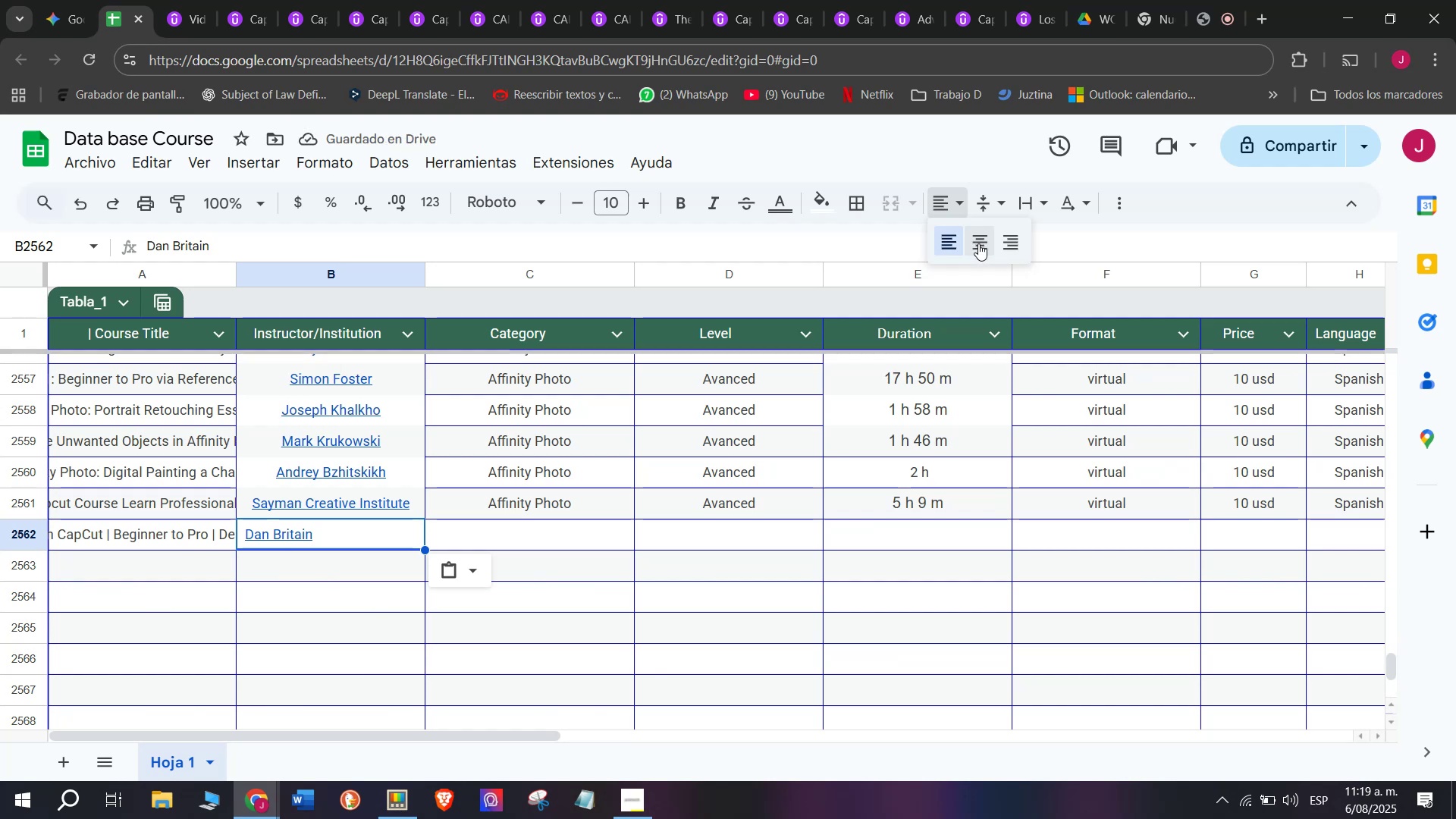 
left_click([983, 251])
 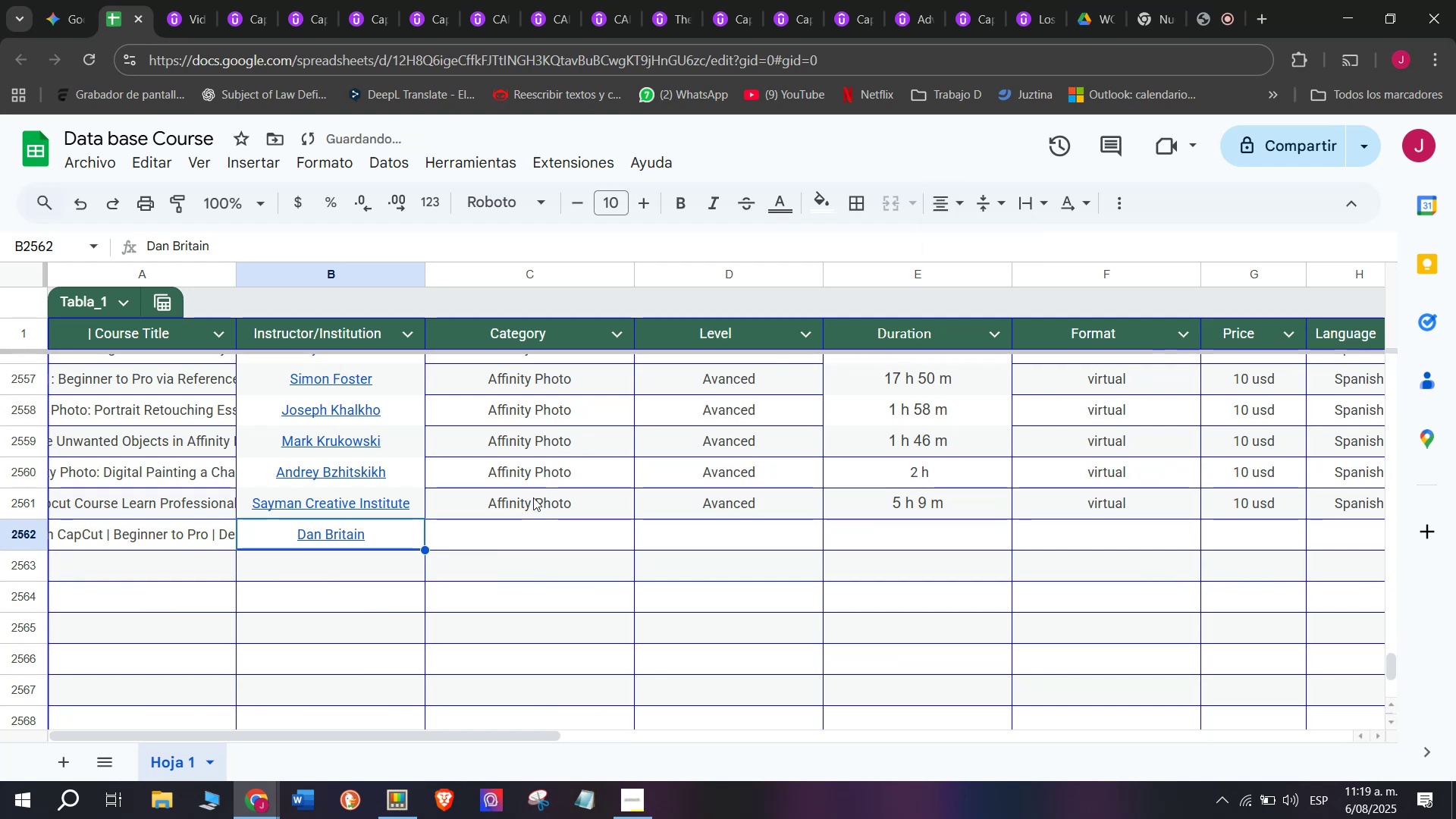 
key(Break)
 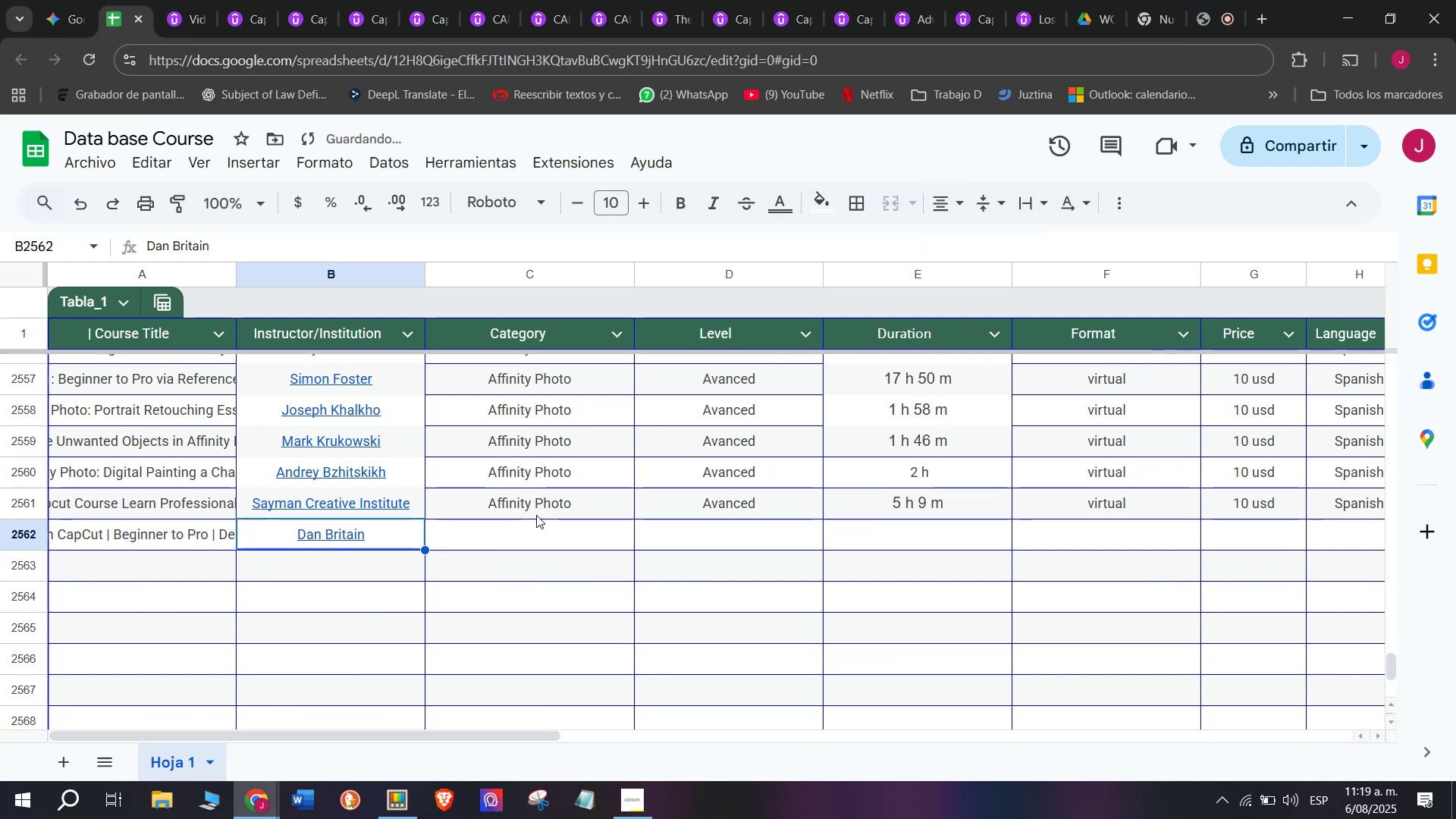 
key(Control+ControlLeft)
 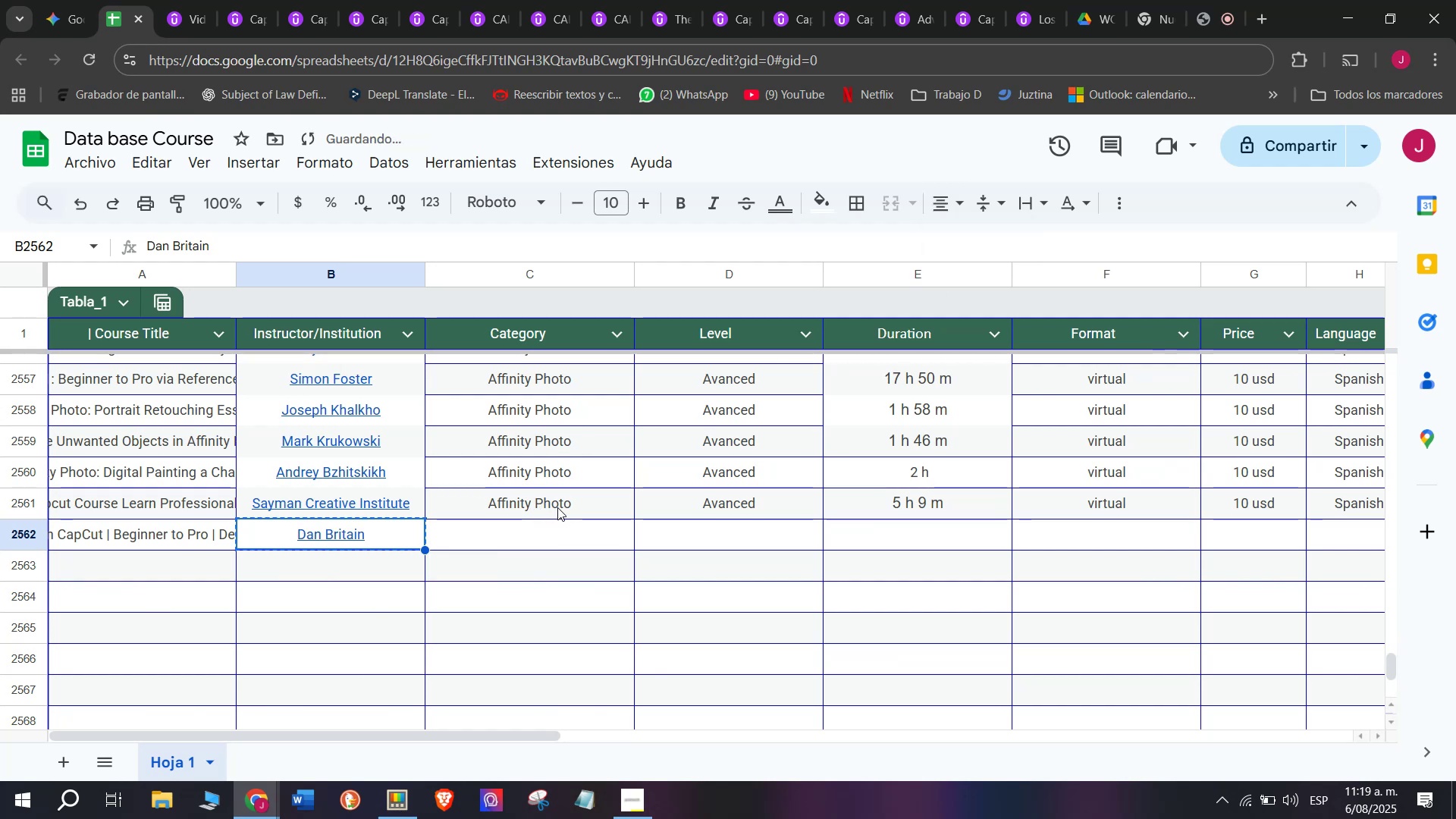 
key(Control+C)
 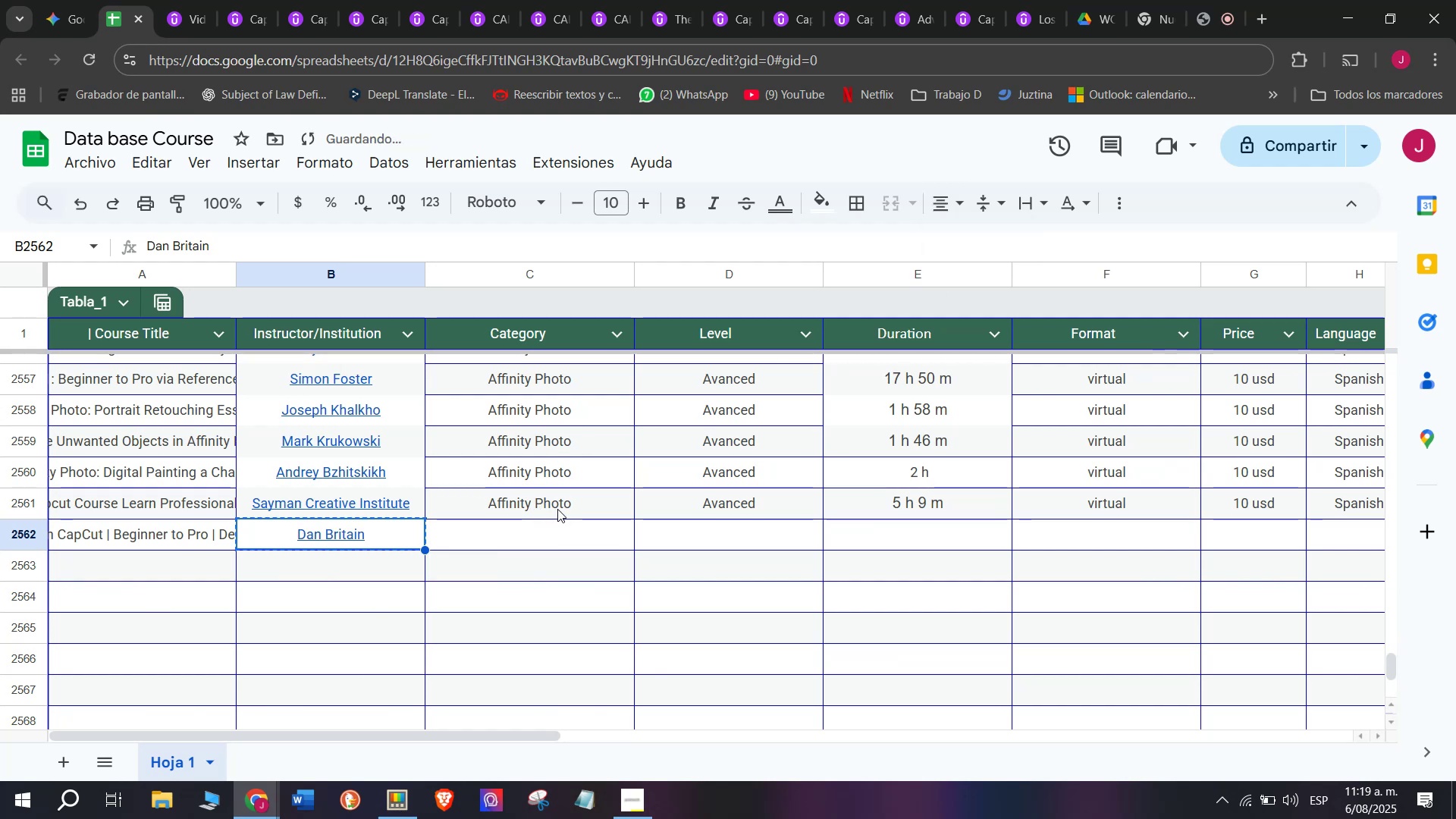 
left_click([557, 505])
 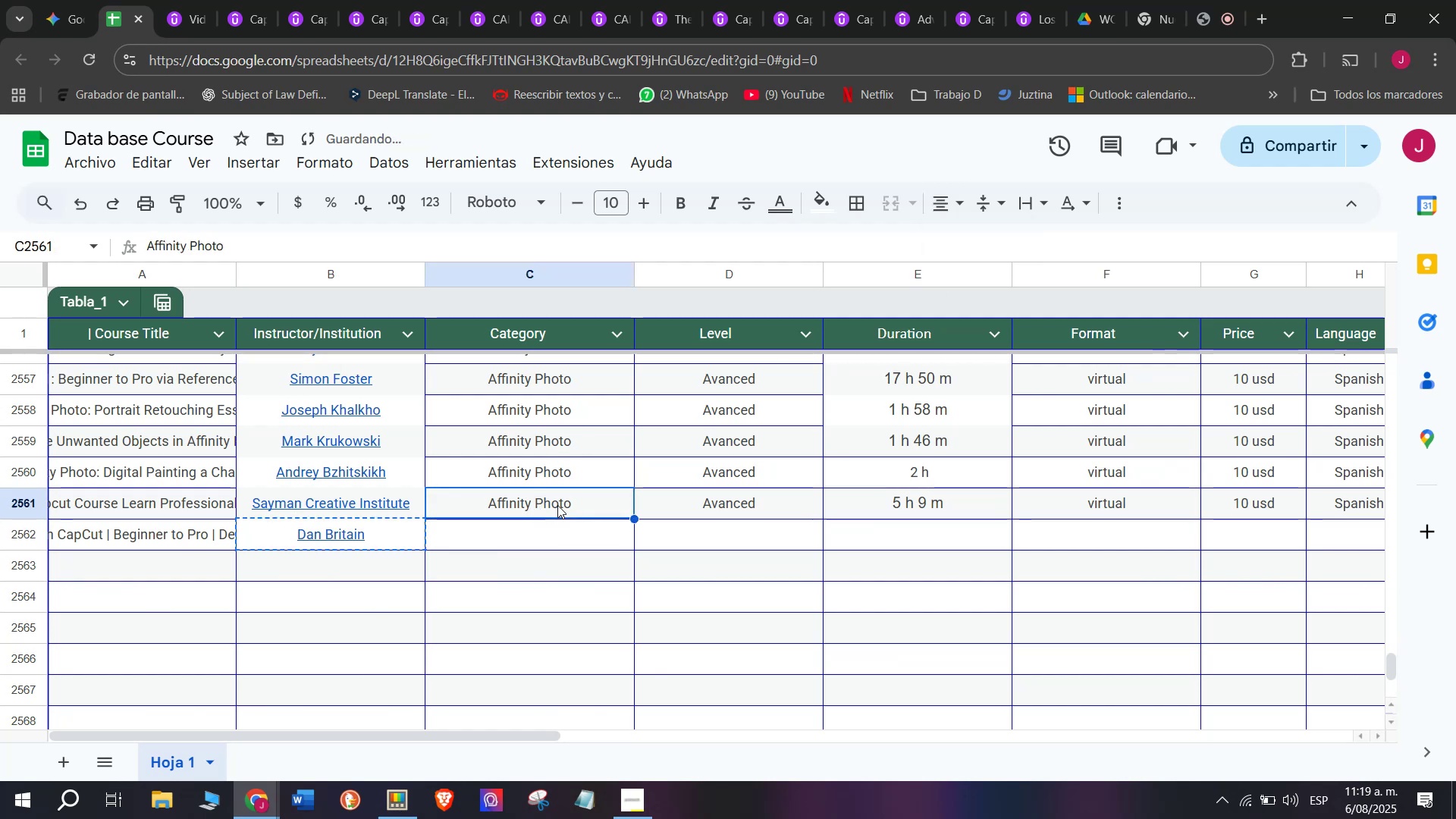 
key(Break)
 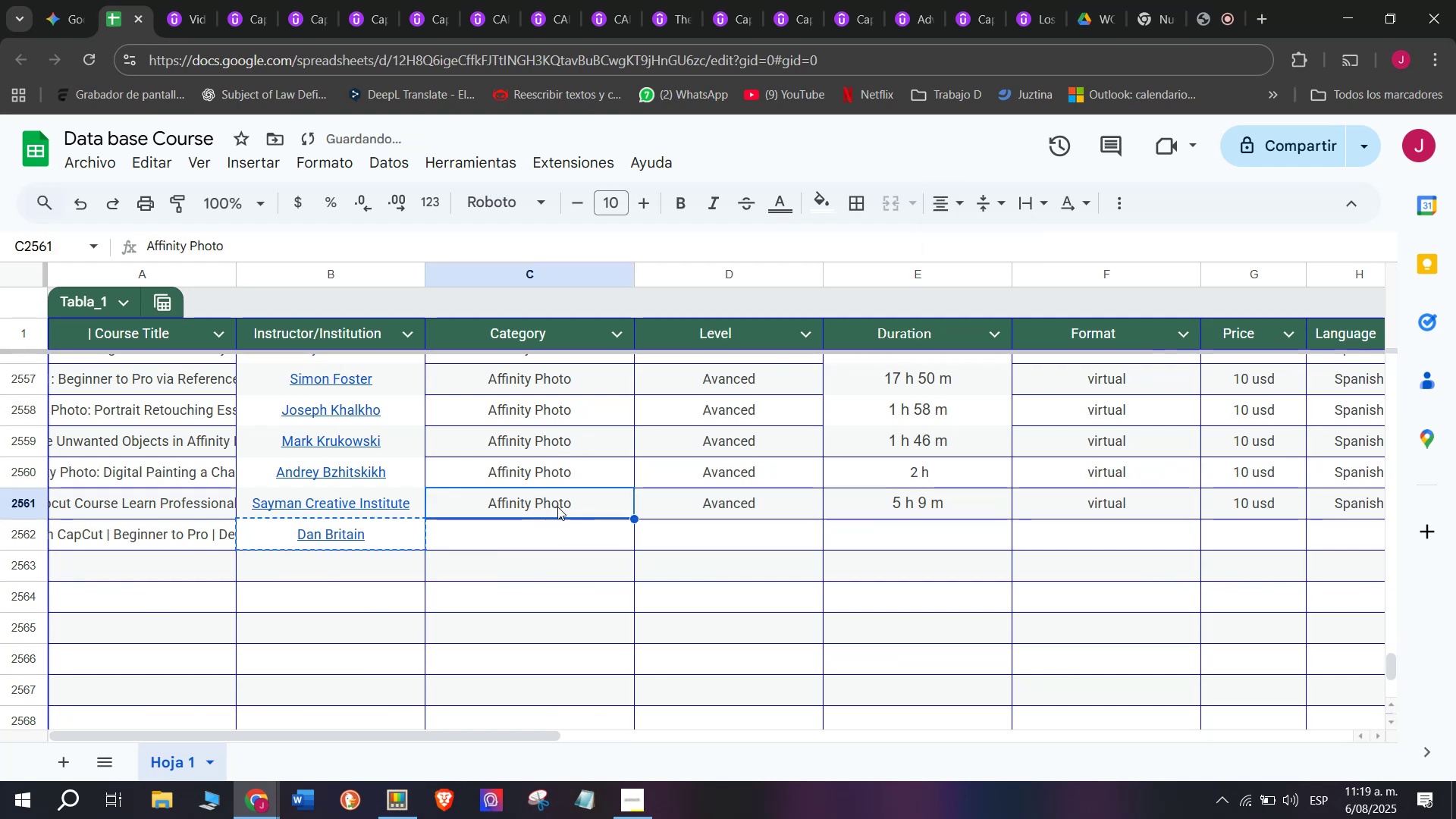 
key(Control+ControlLeft)
 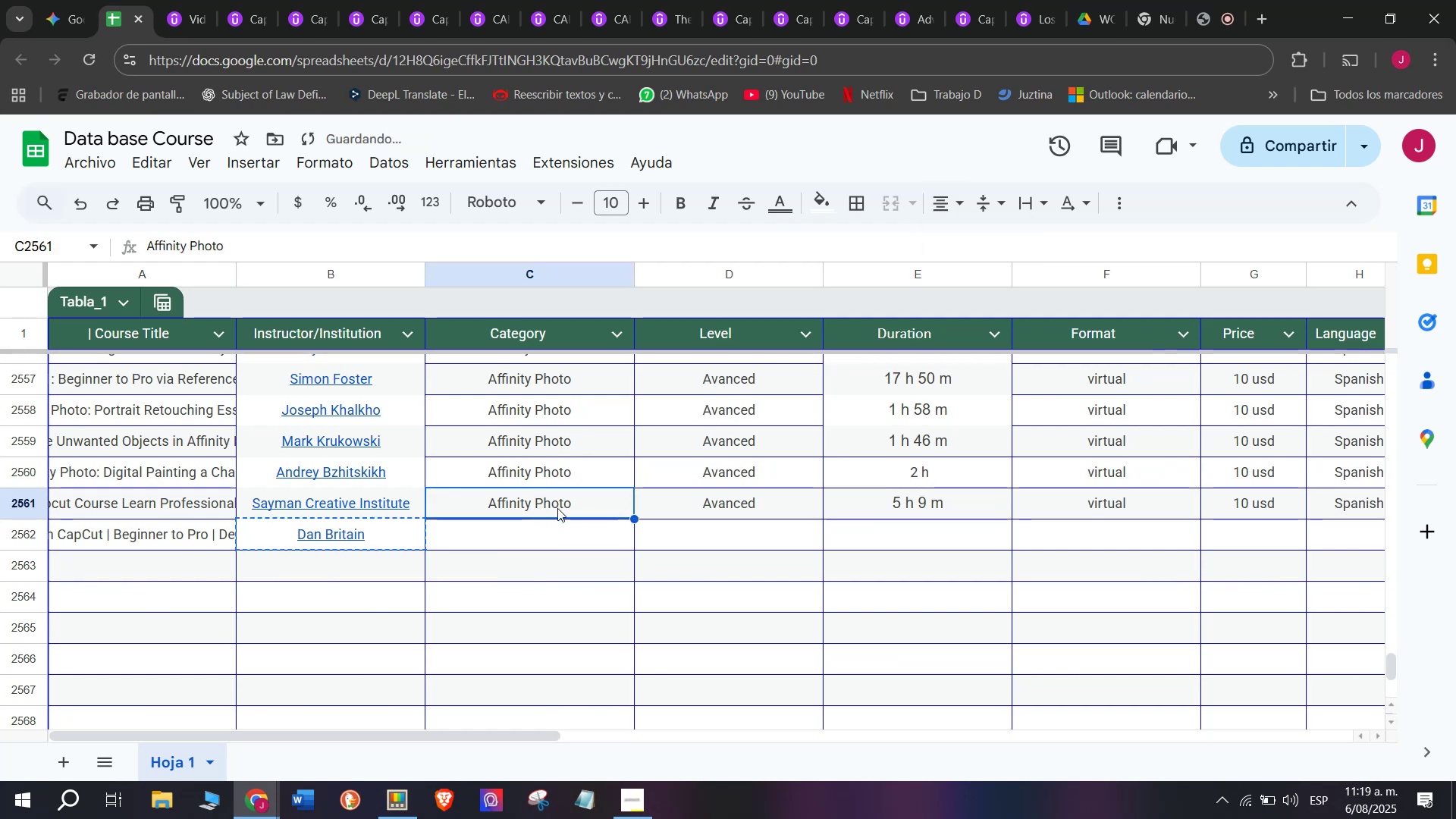 
key(Control+C)
 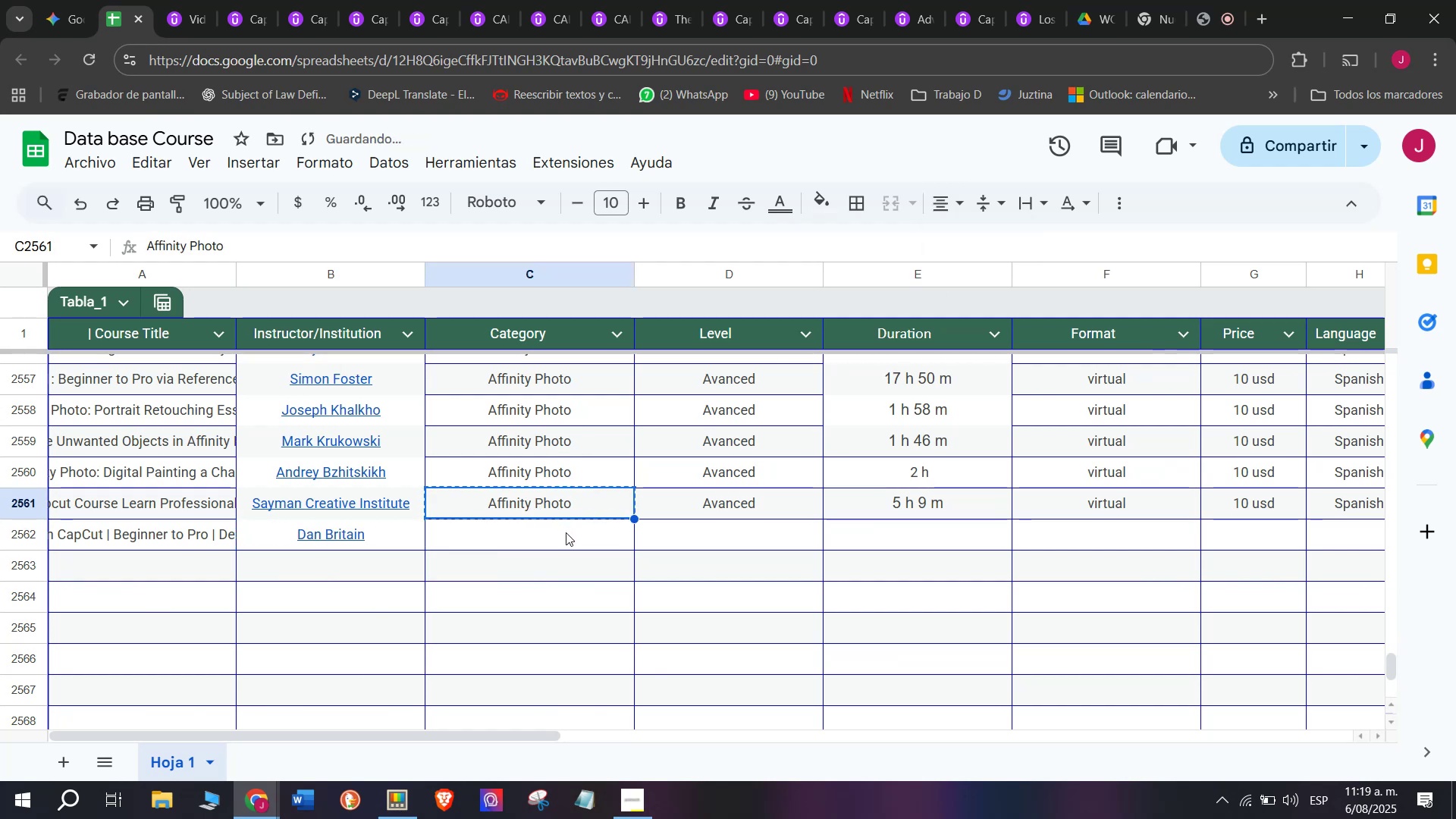 
left_click([566, 532])
 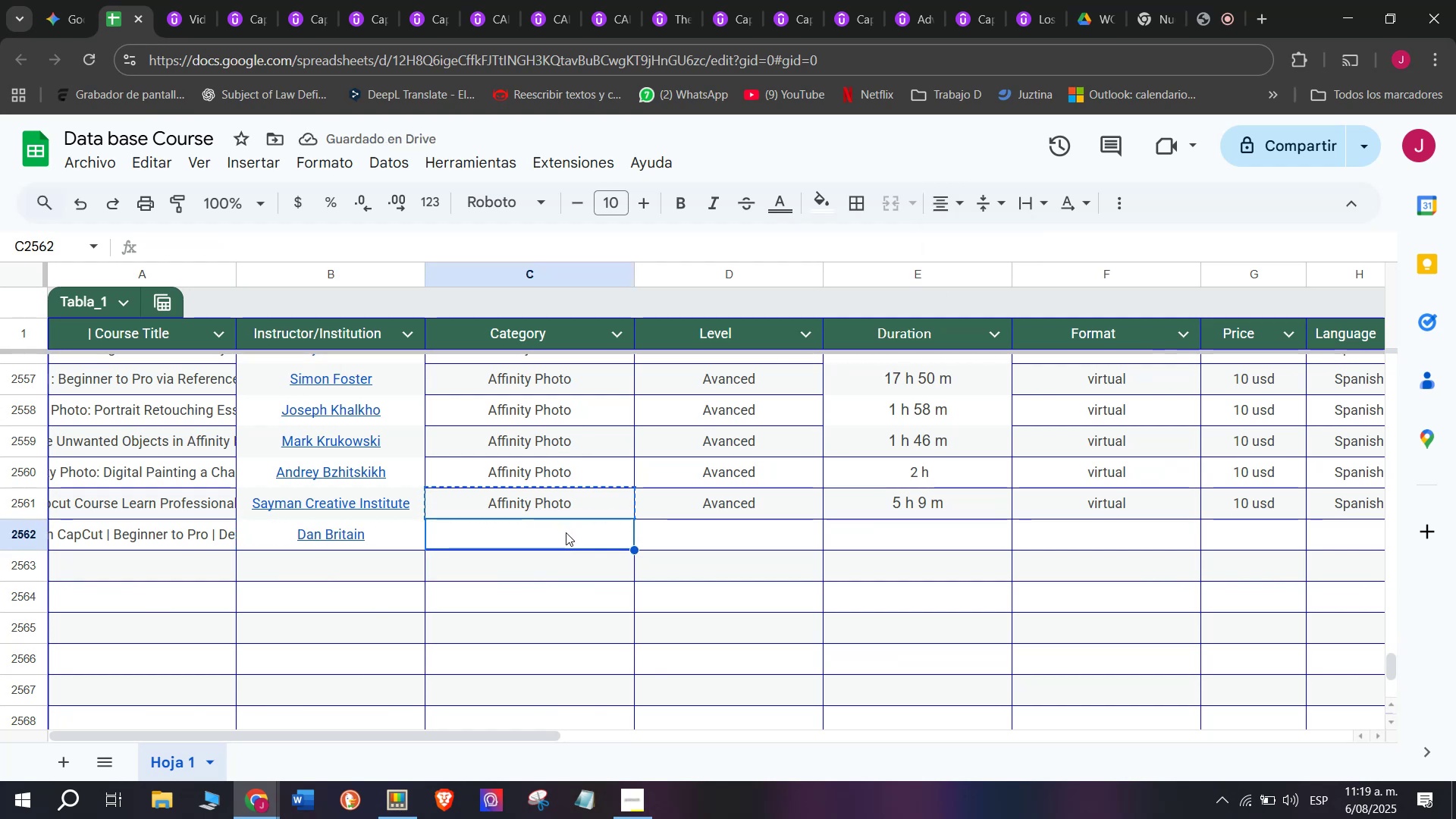 
key(Control+ControlLeft)
 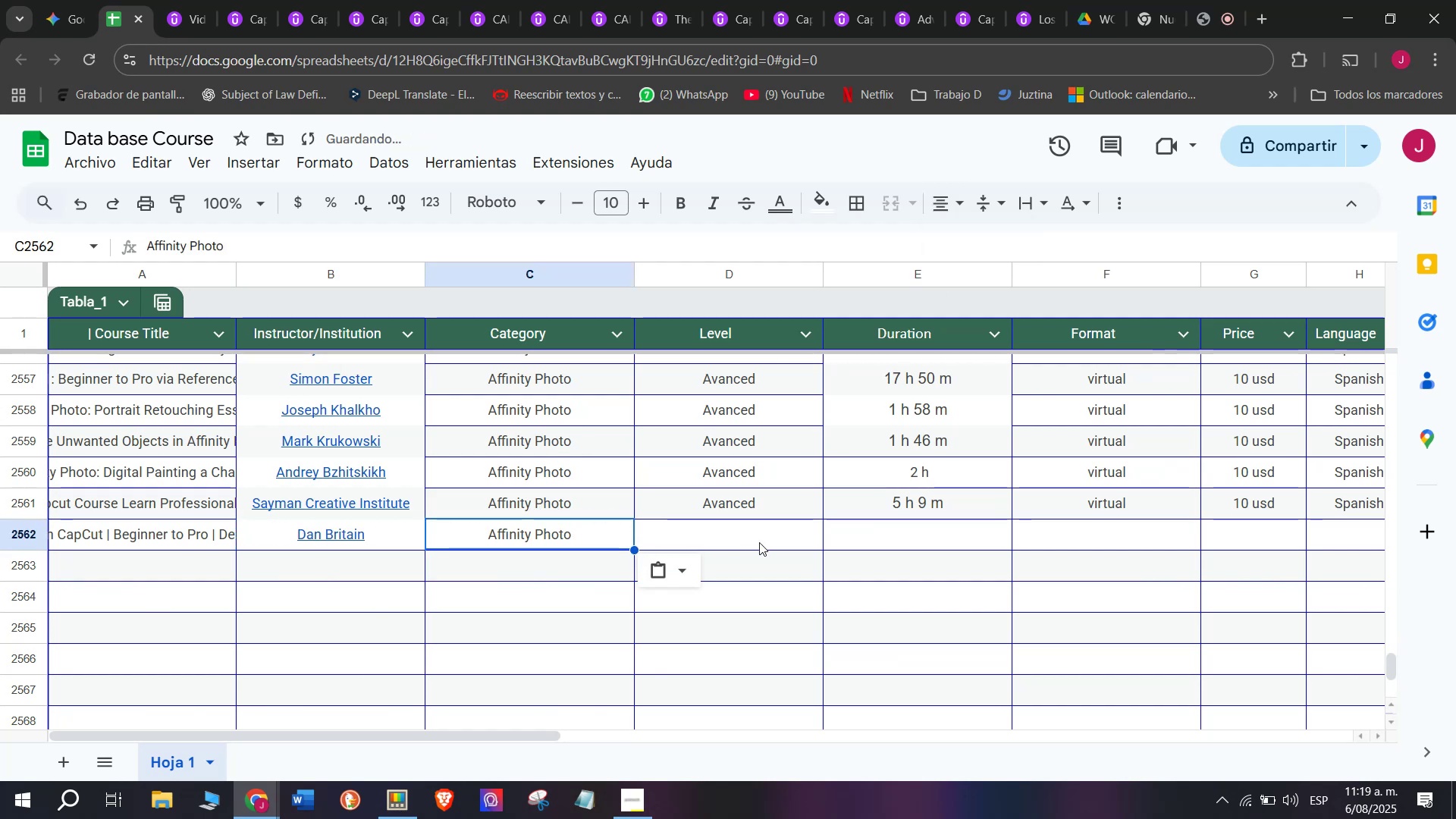 
key(Z)
 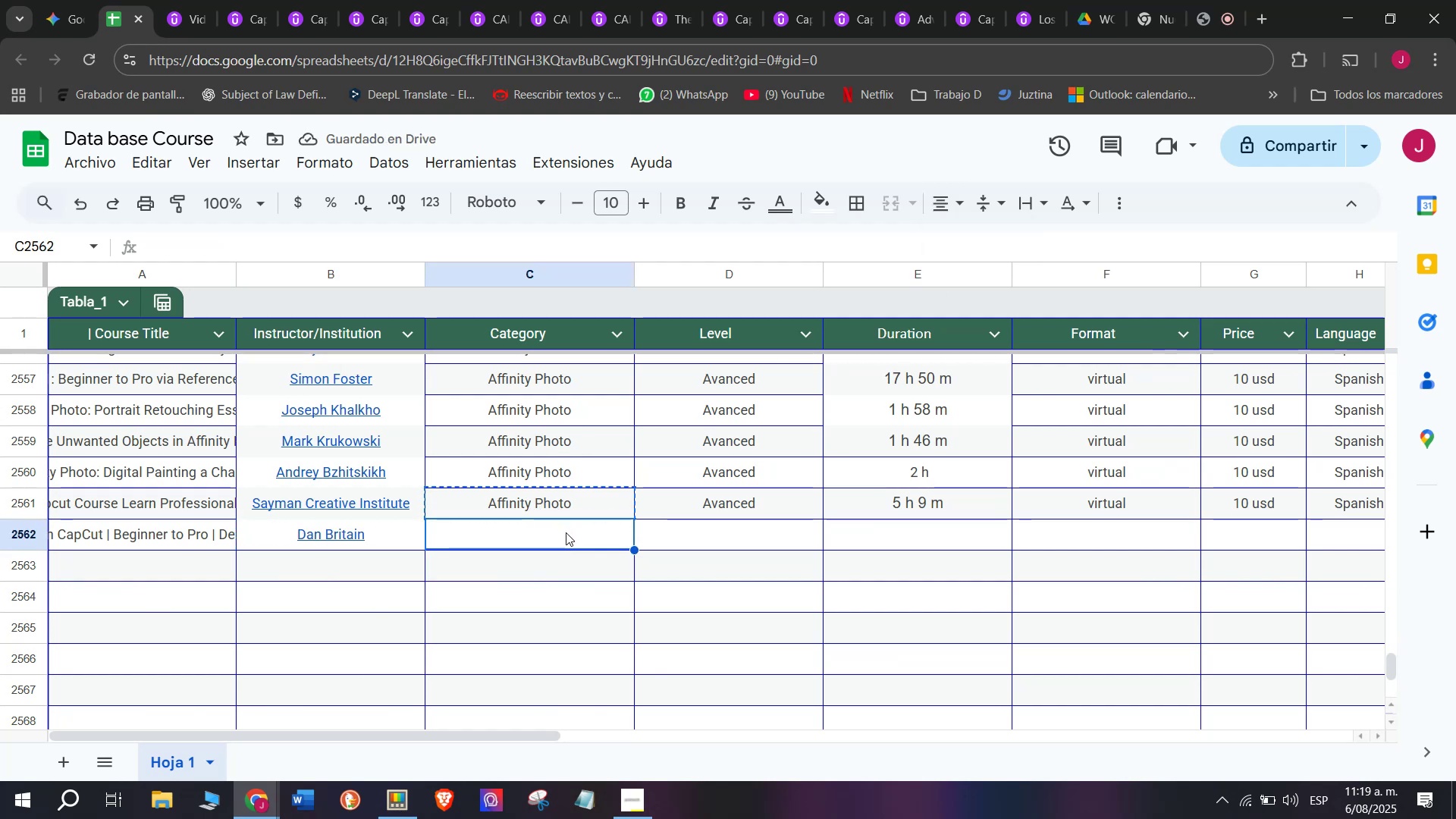 
key(Control+V)
 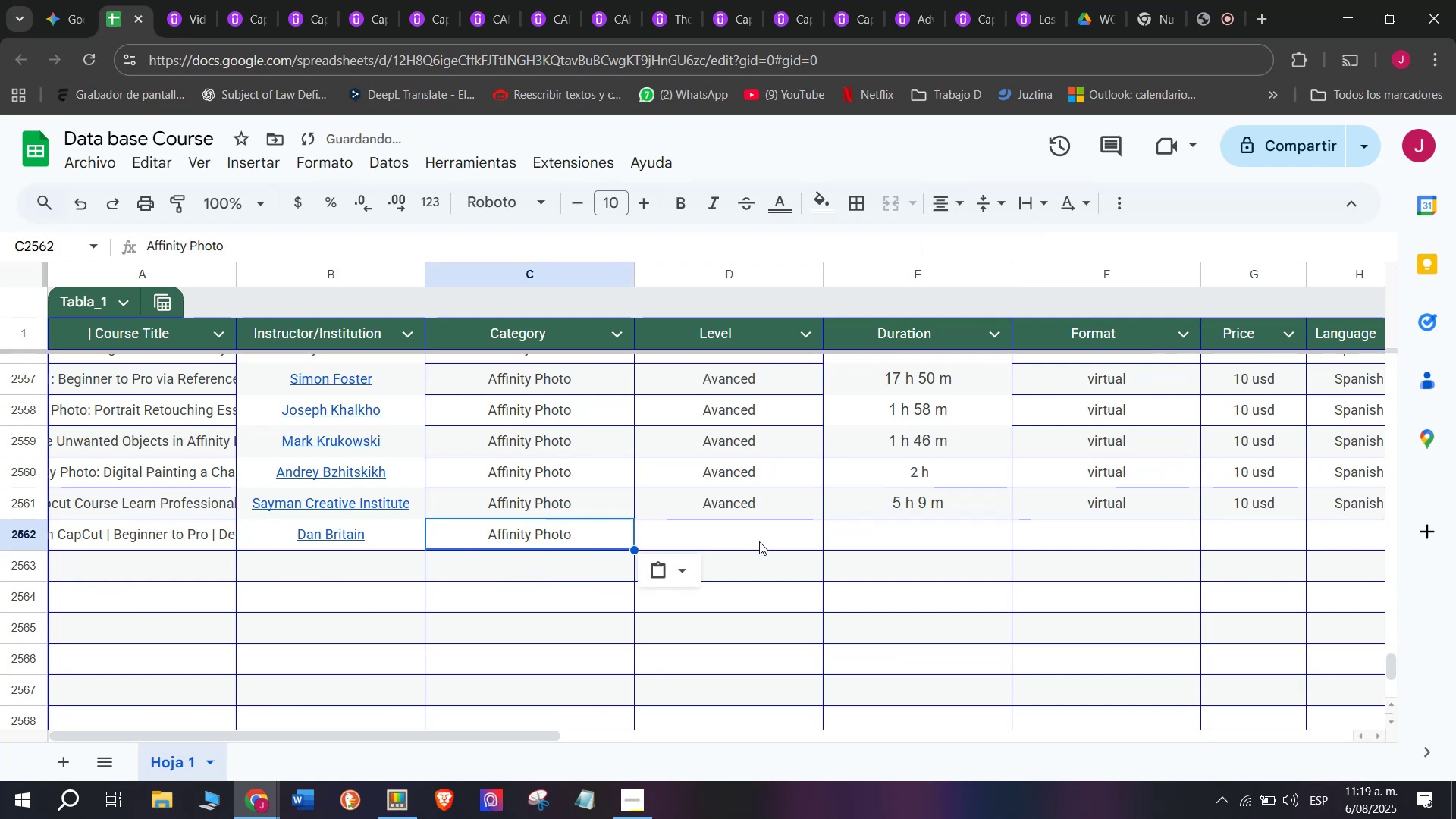 
left_click([779, 503])
 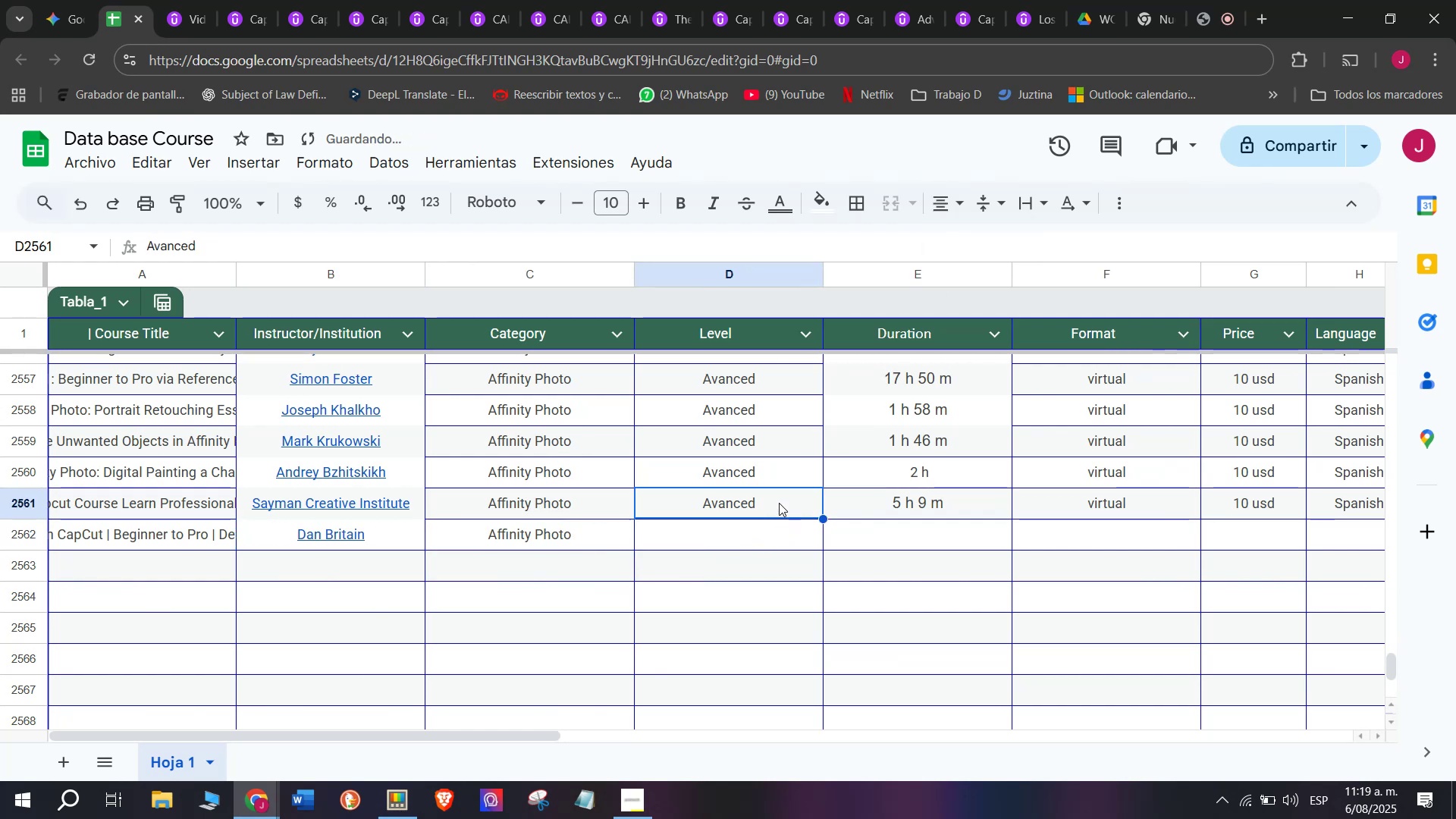 
key(Control+ControlLeft)
 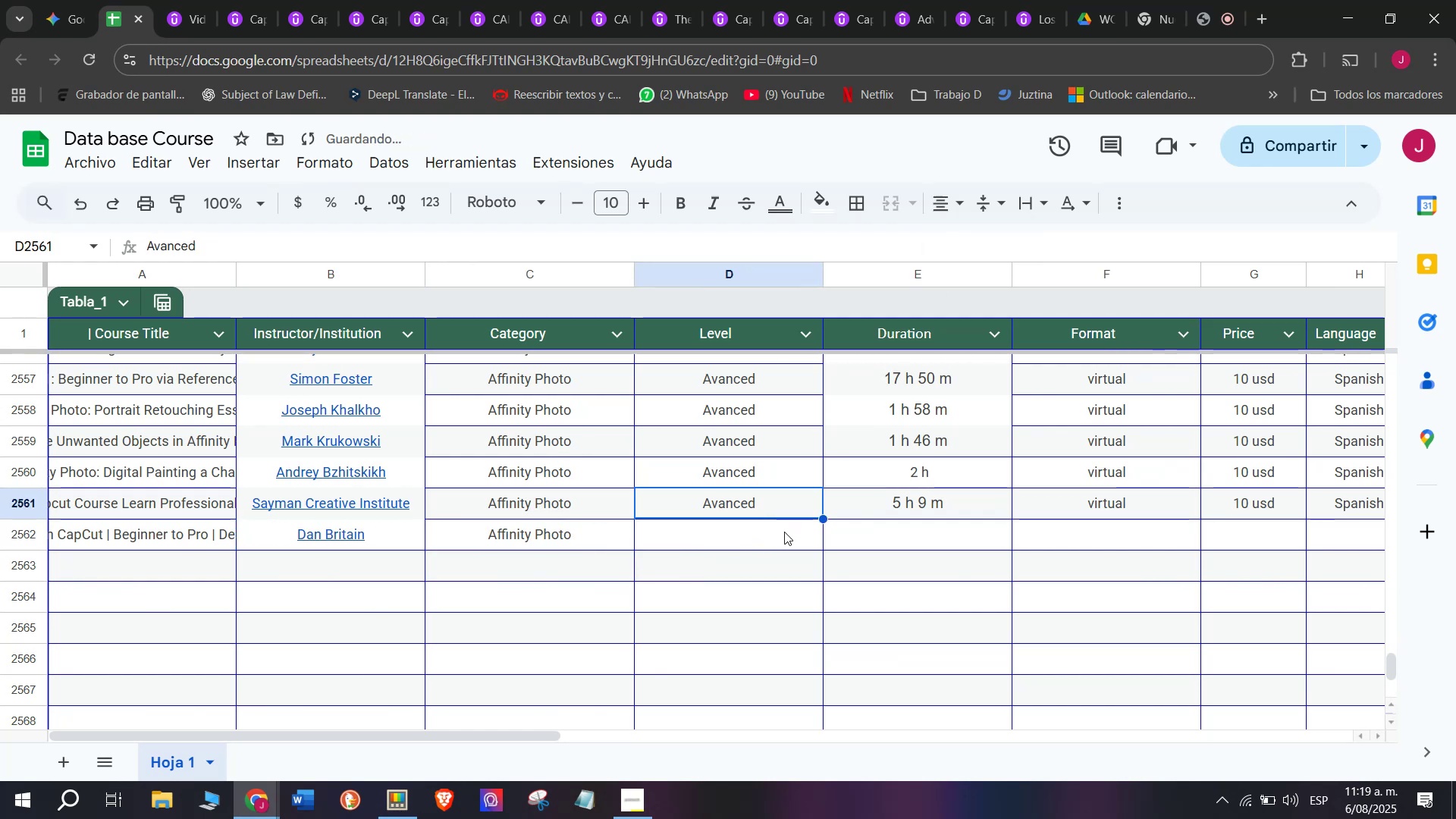 
key(Break)
 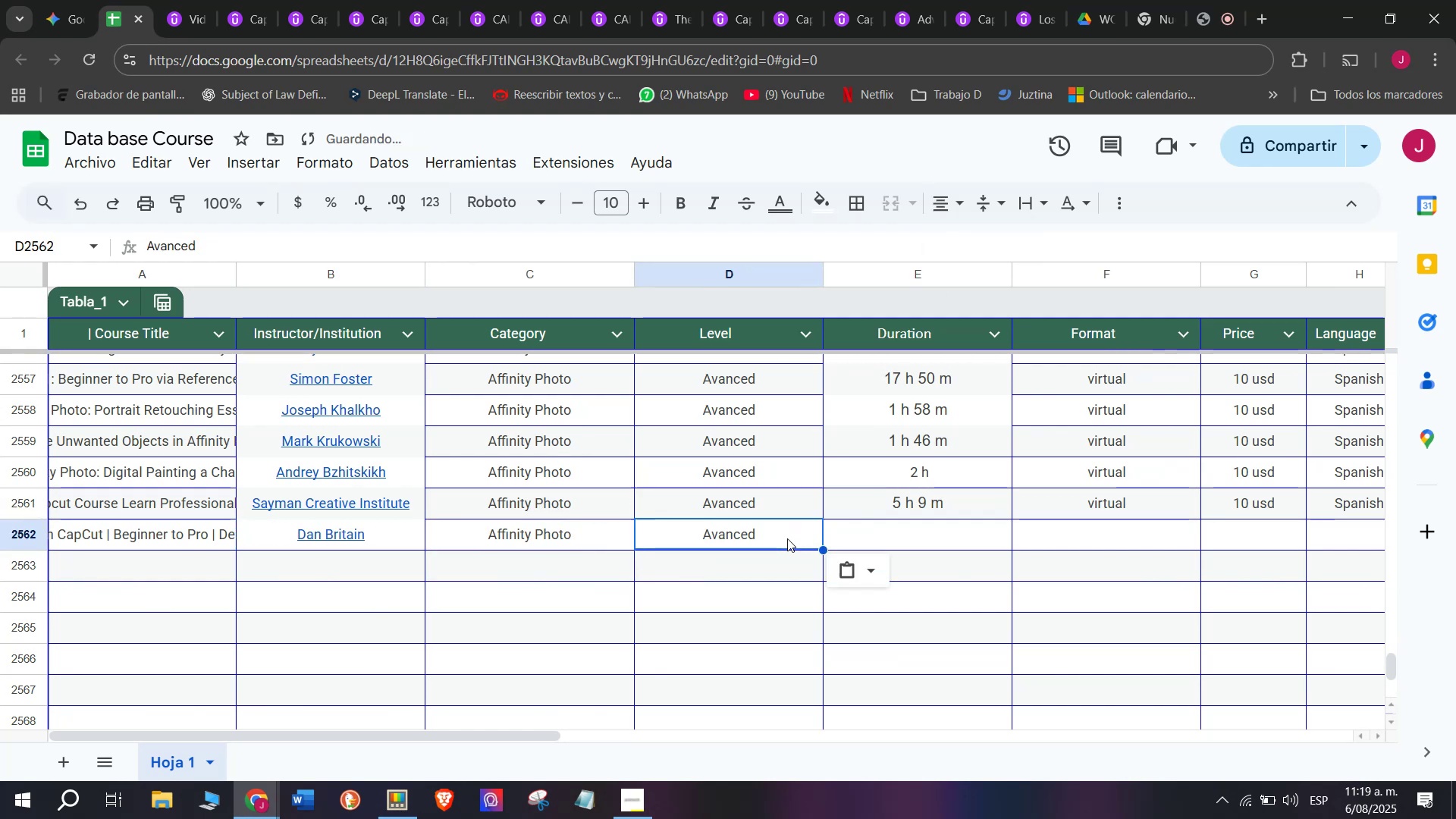 
key(Control+C)
 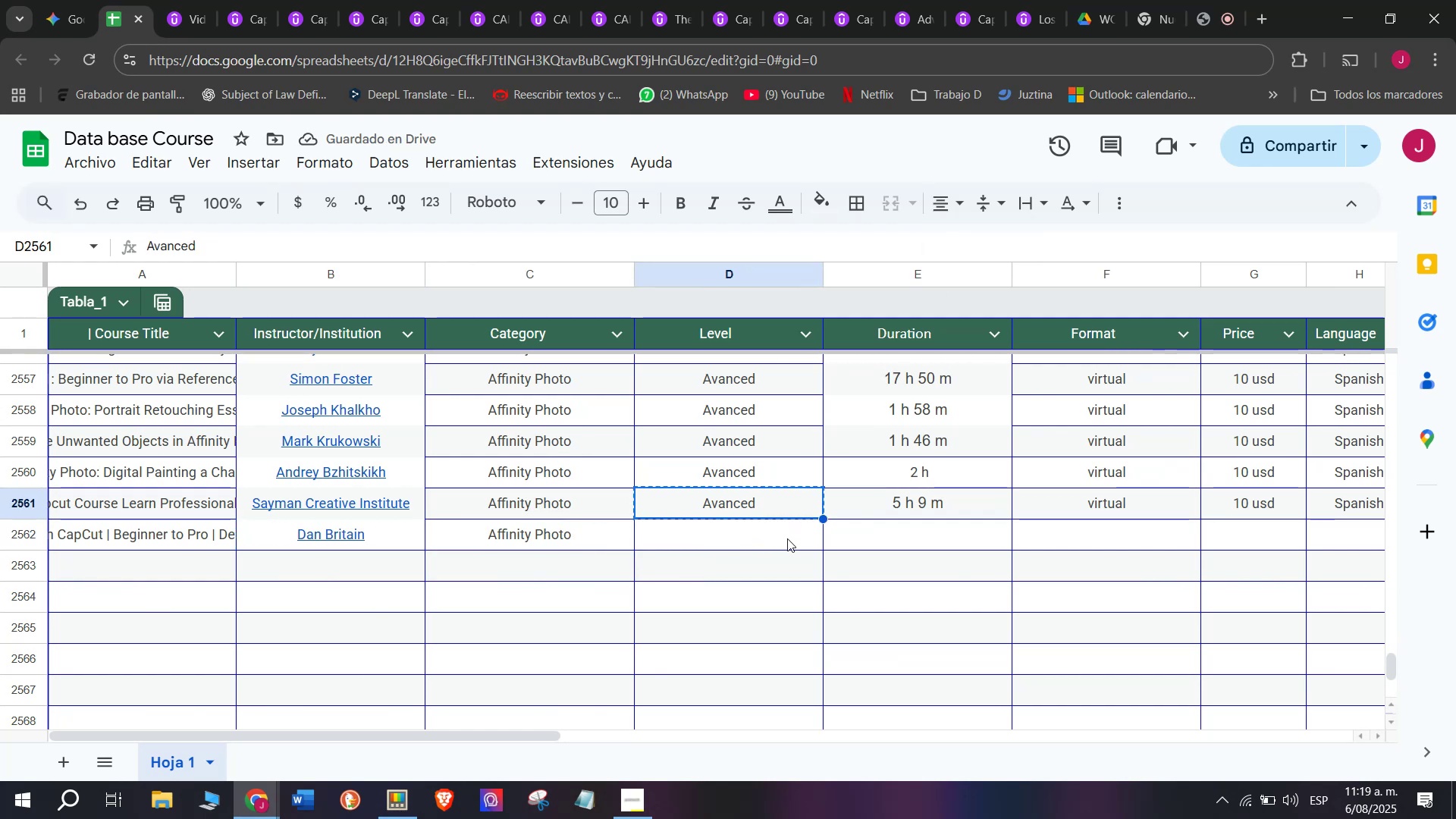 
double_click([787, 538])
 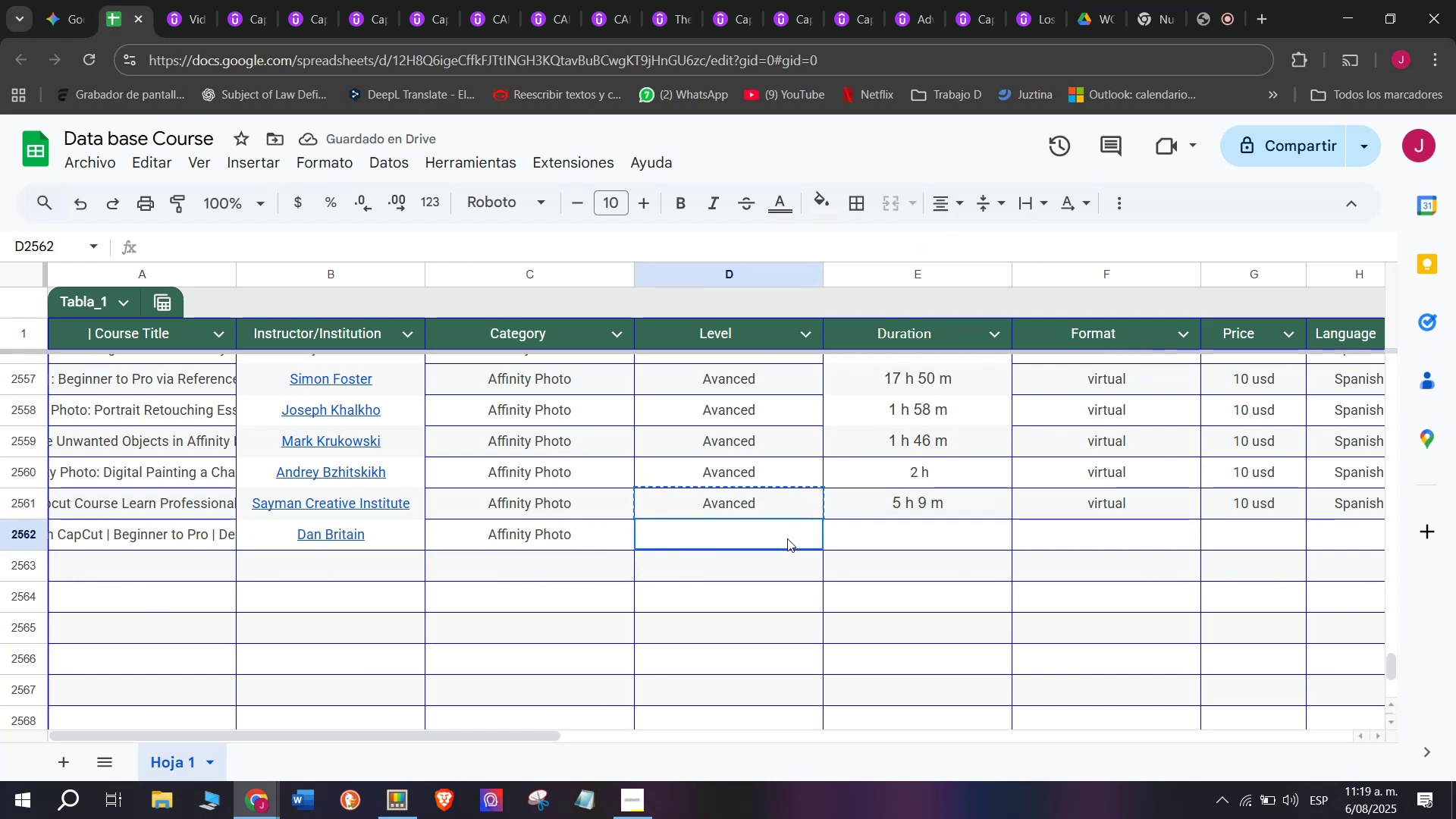 
key(Control+ControlLeft)
 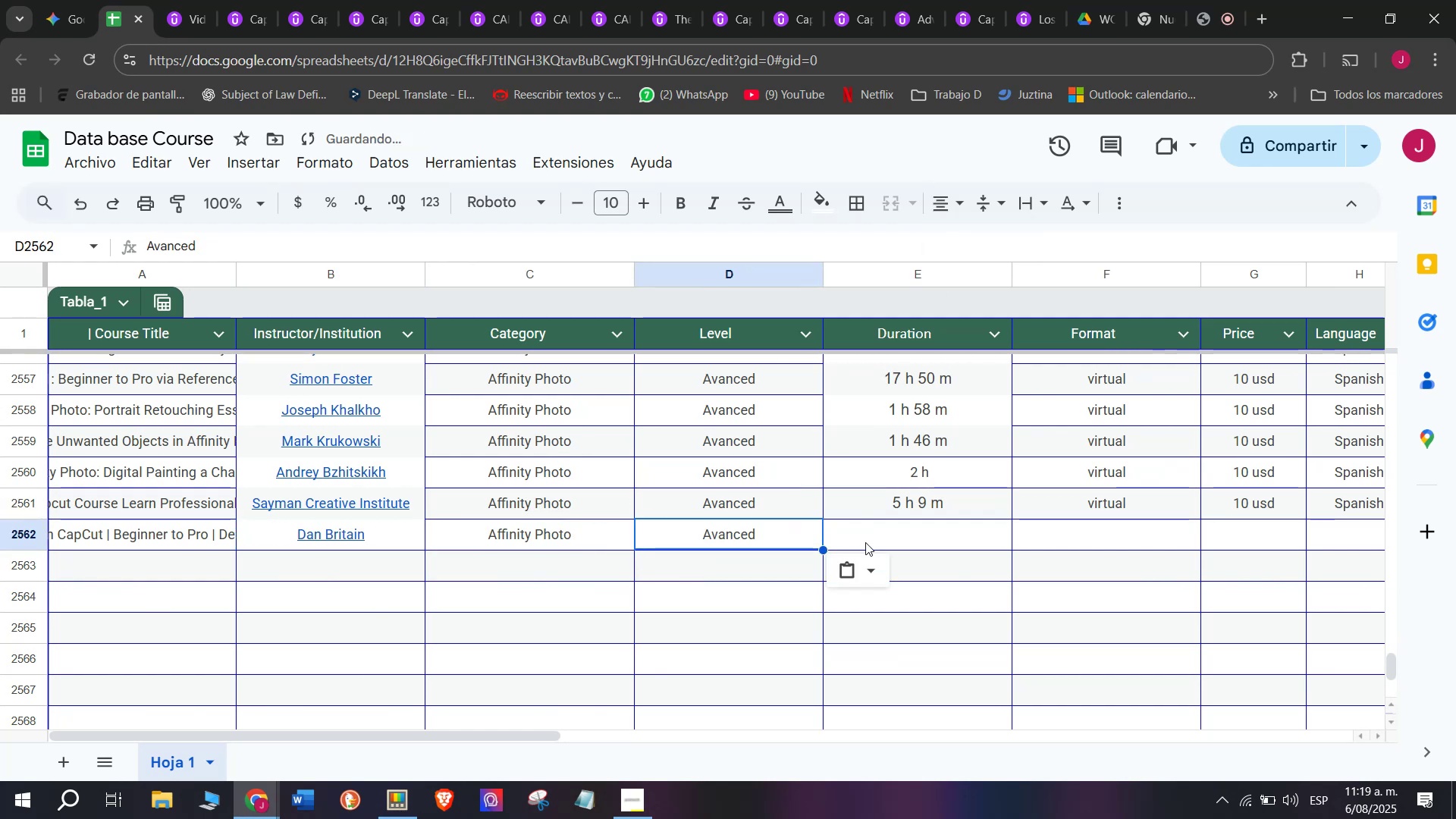 
key(Z)
 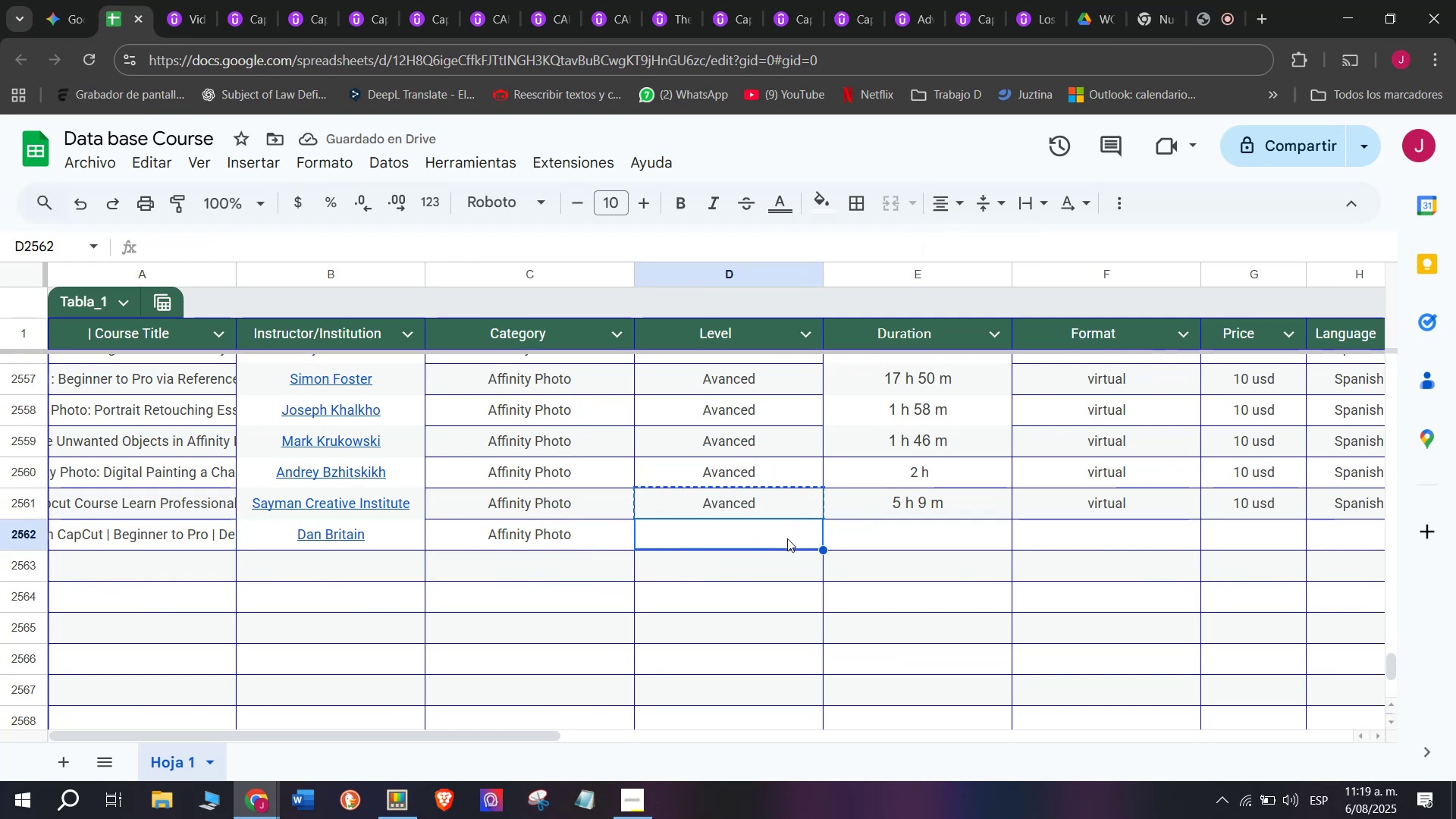 
key(Control+V)
 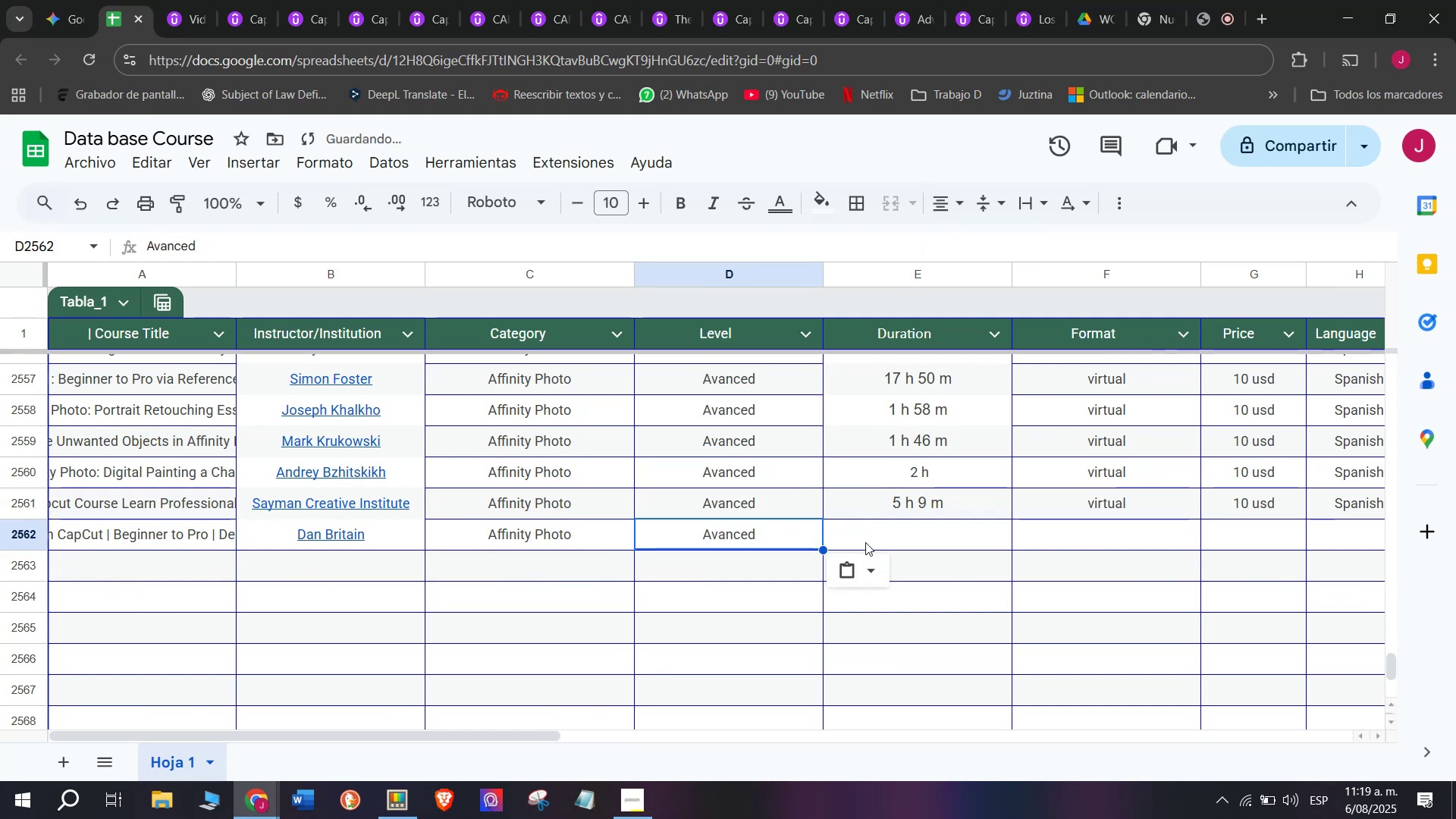 
left_click([865, 542])
 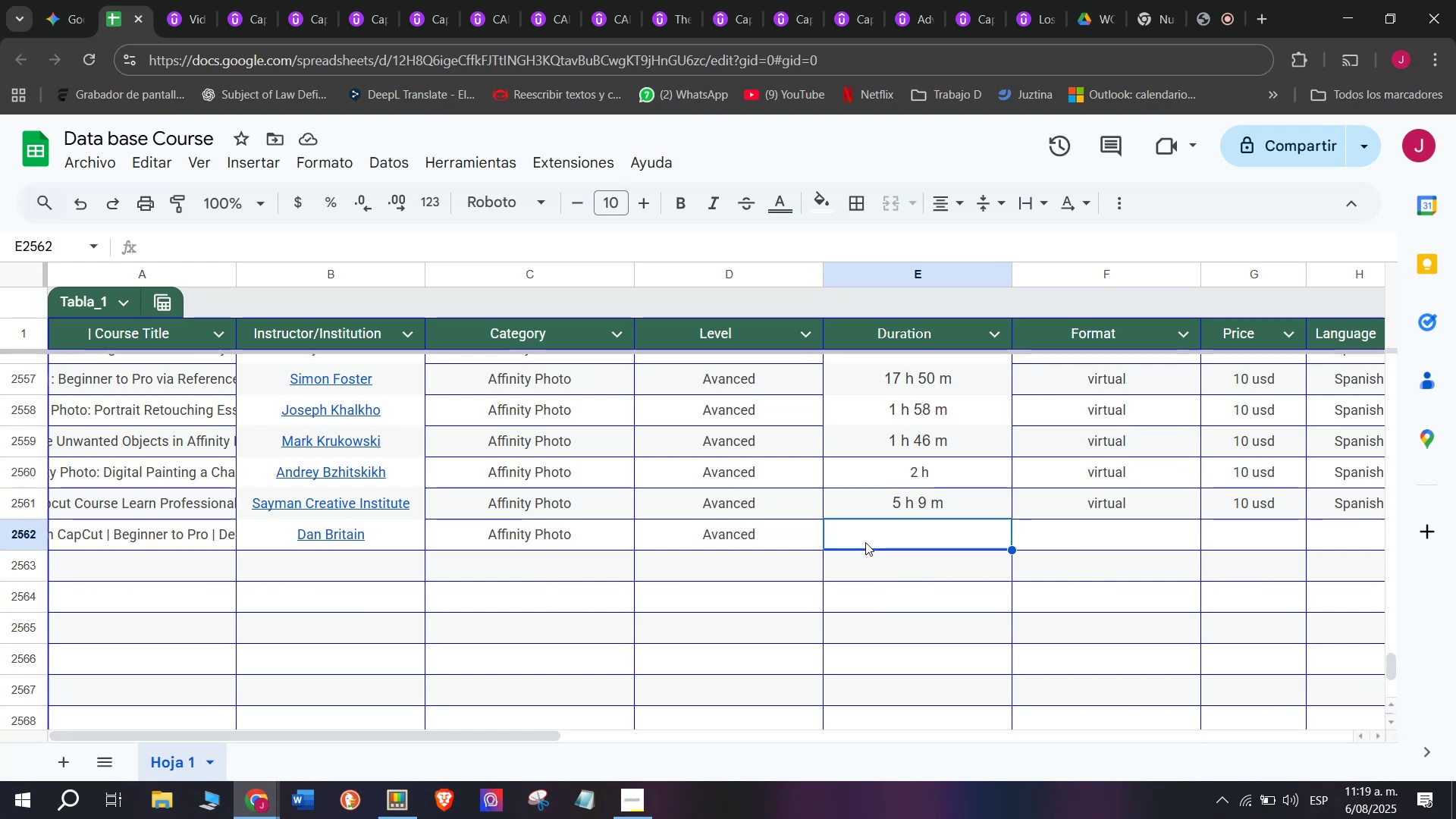 
wait(12.55)
 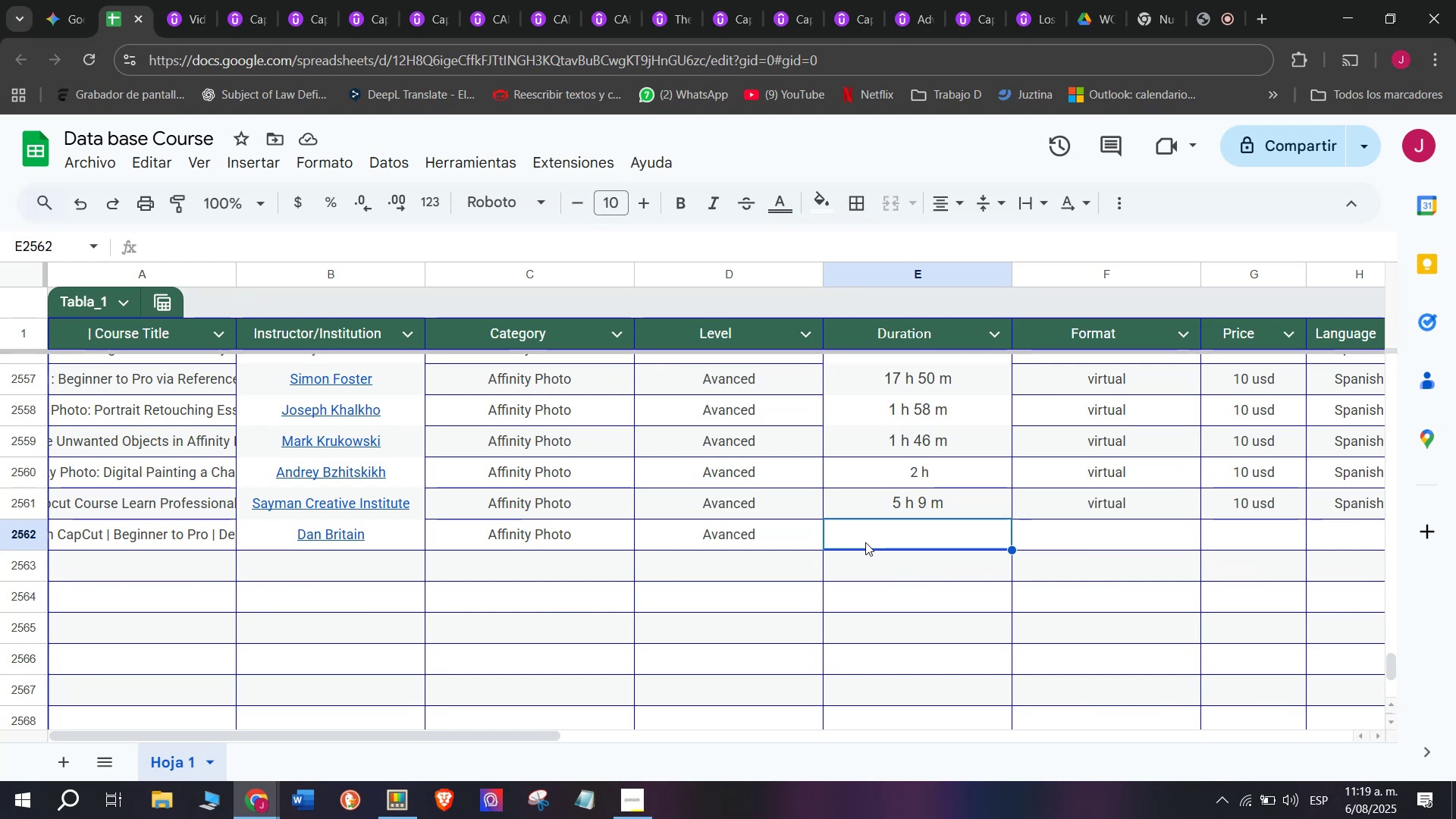 
left_click([186, 0])
 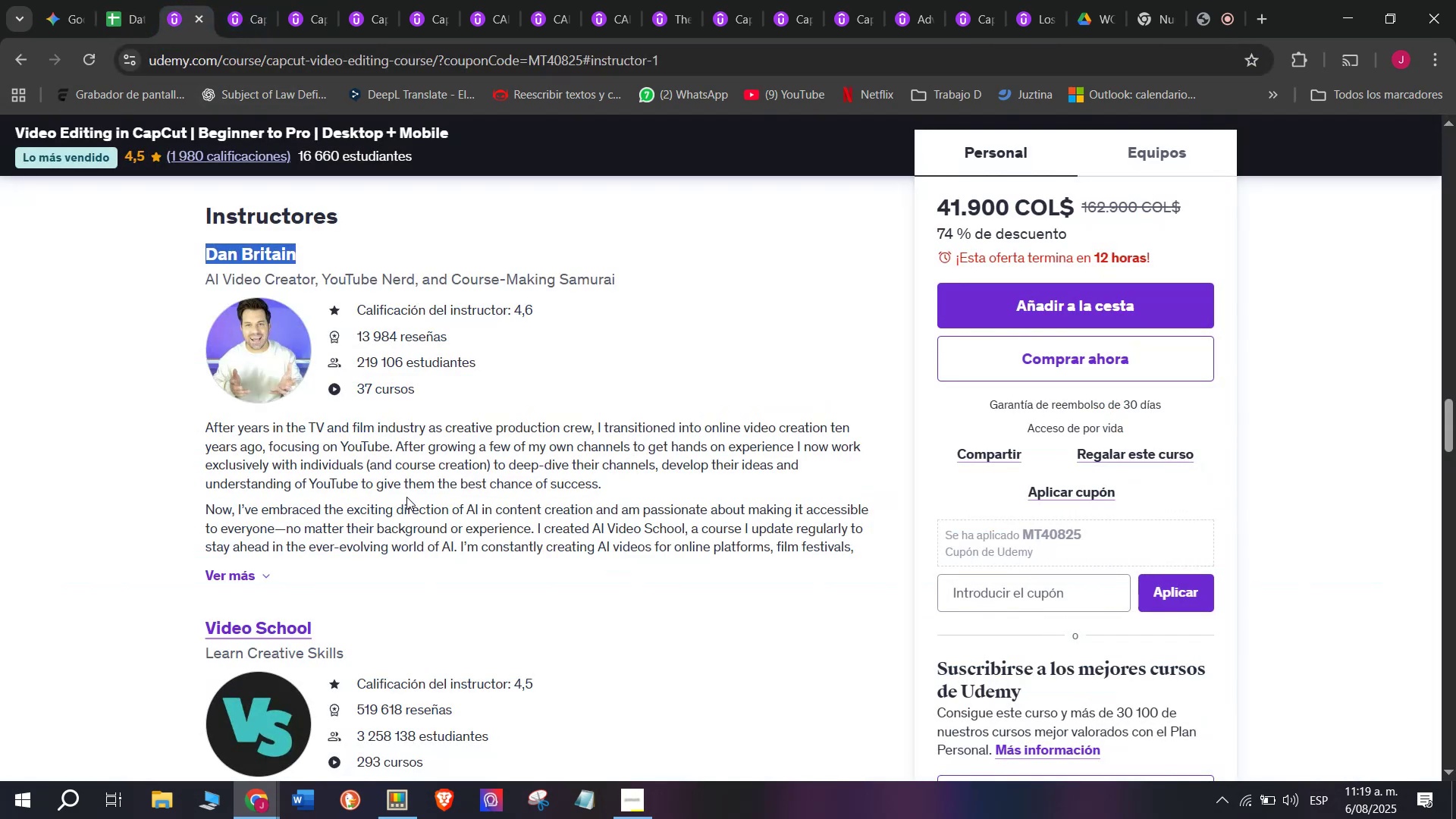 
scroll: coordinate [406, 498], scroll_direction: up, amount: 5.0
 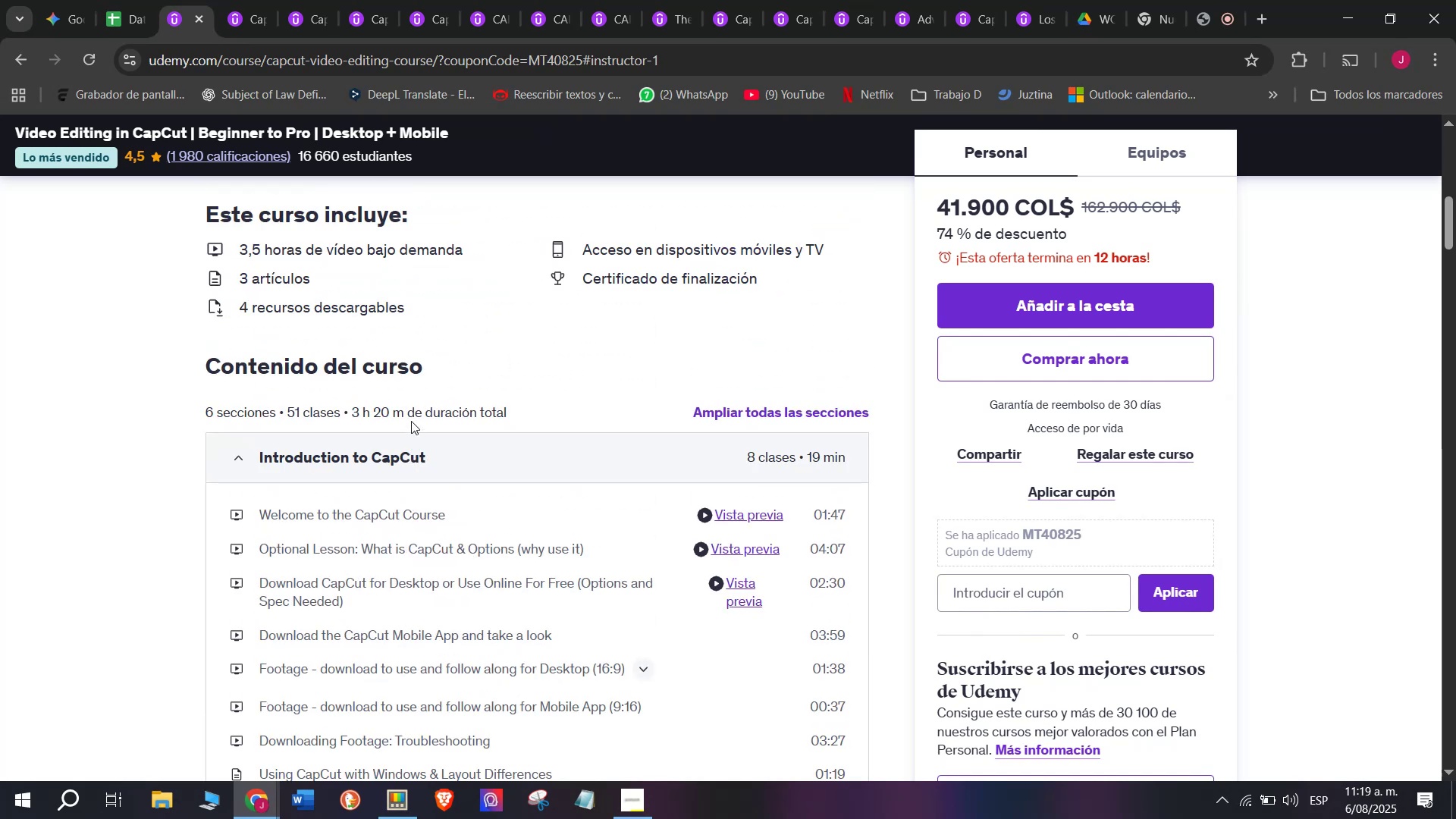 
left_click_drag(start_coordinate=[400, 410], to_coordinate=[353, 403])
 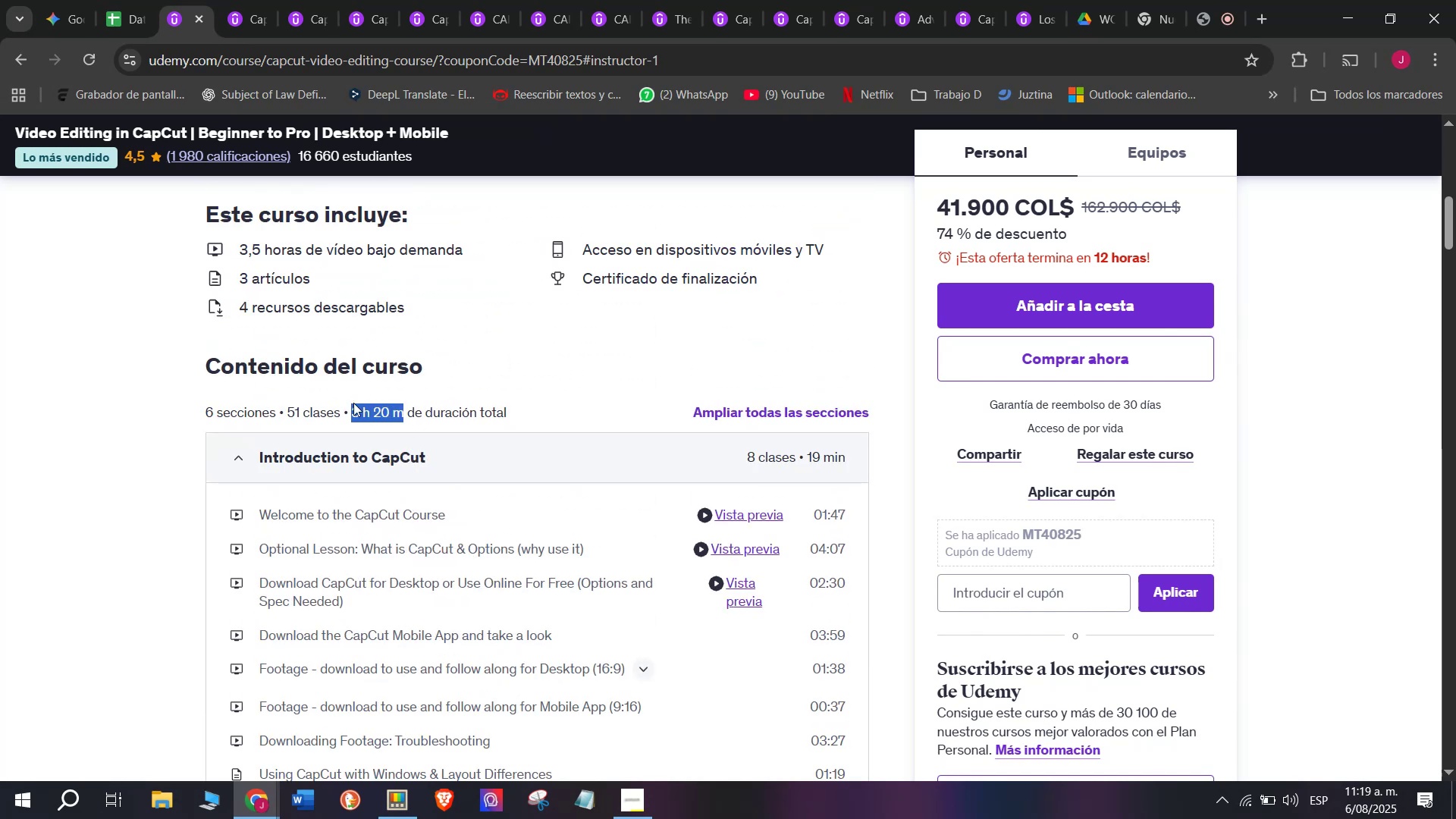 
key(Break)
 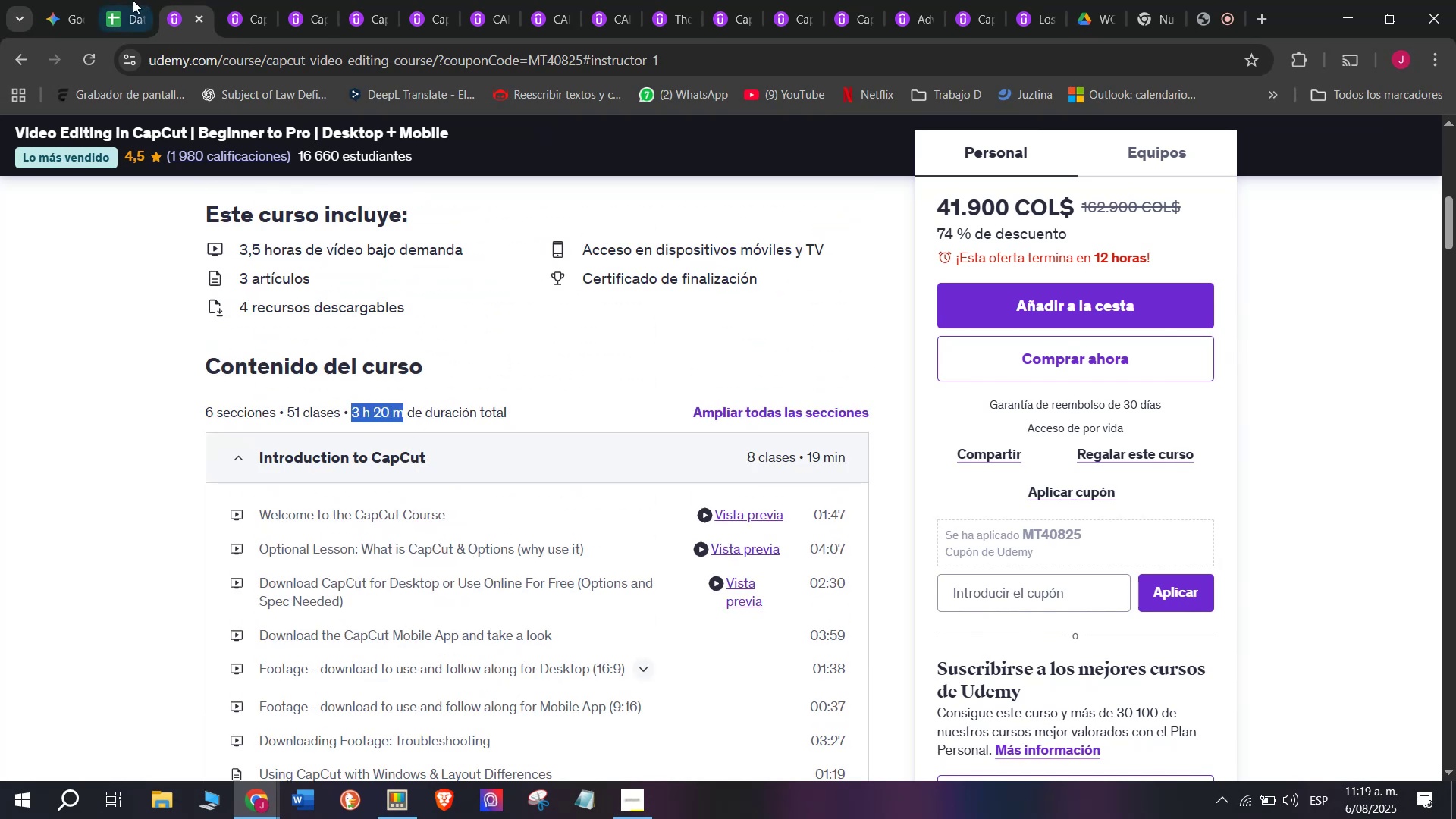 
key(Control+ControlLeft)
 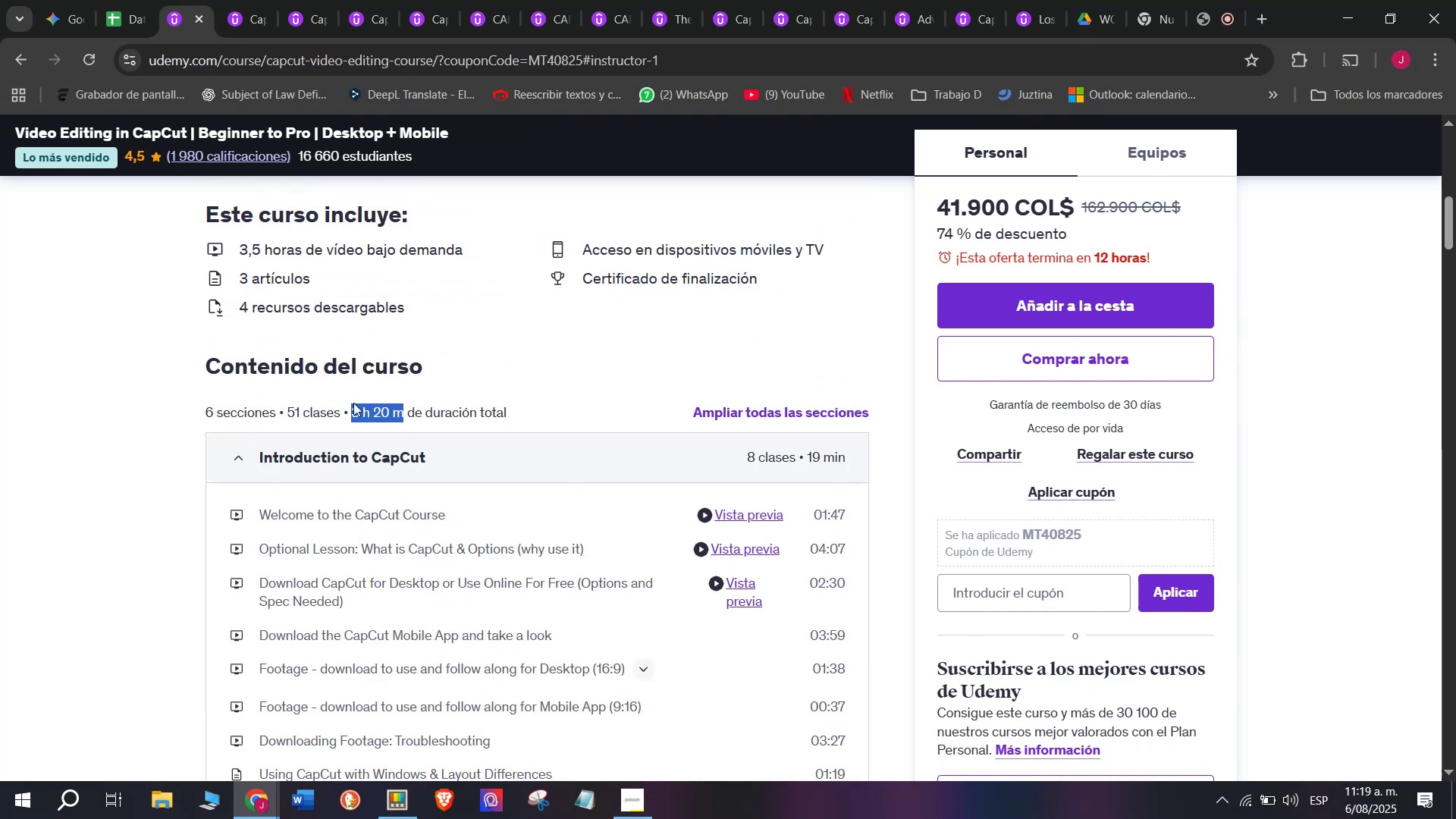 
key(Control+C)
 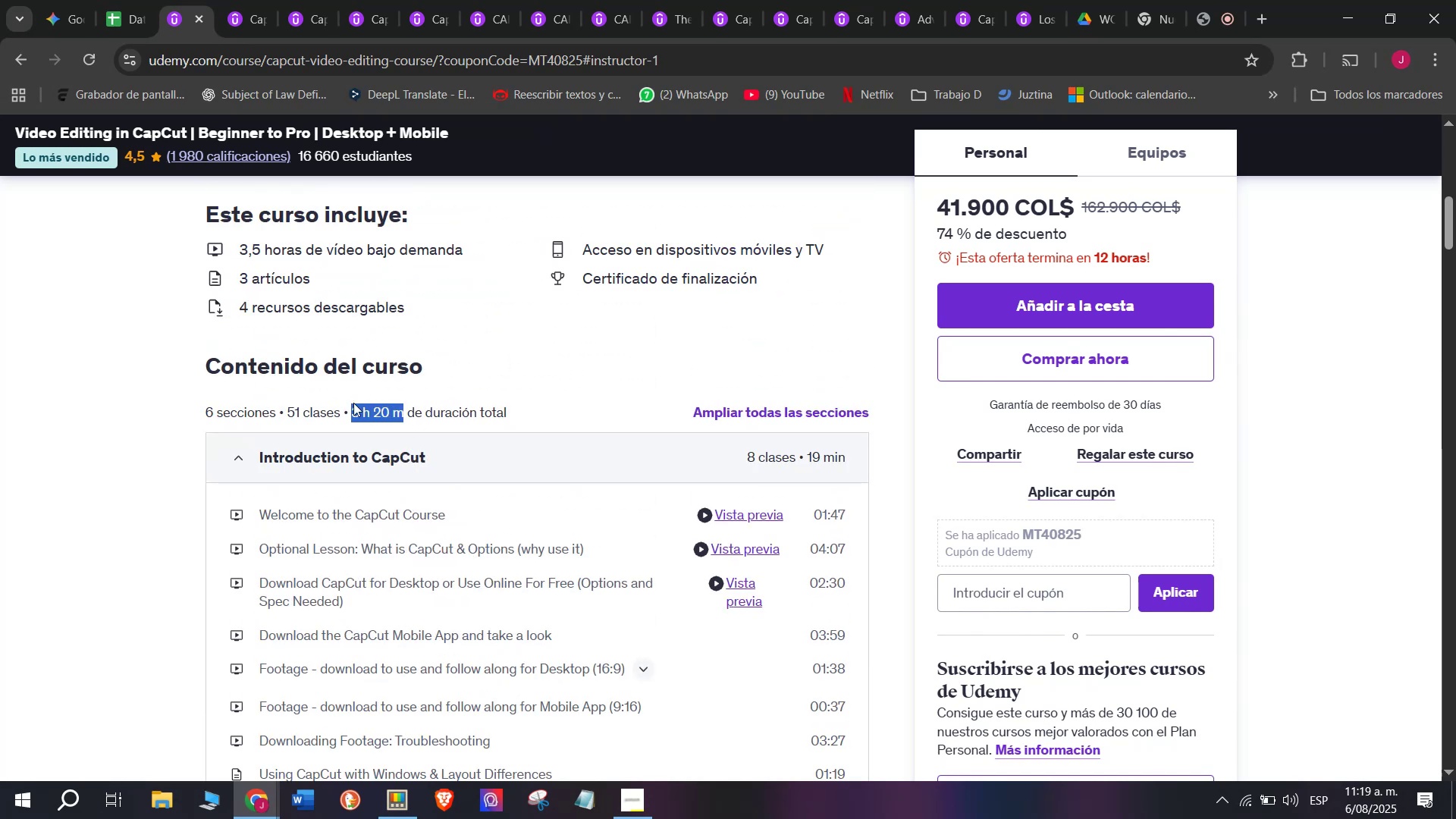 
key(Break)
 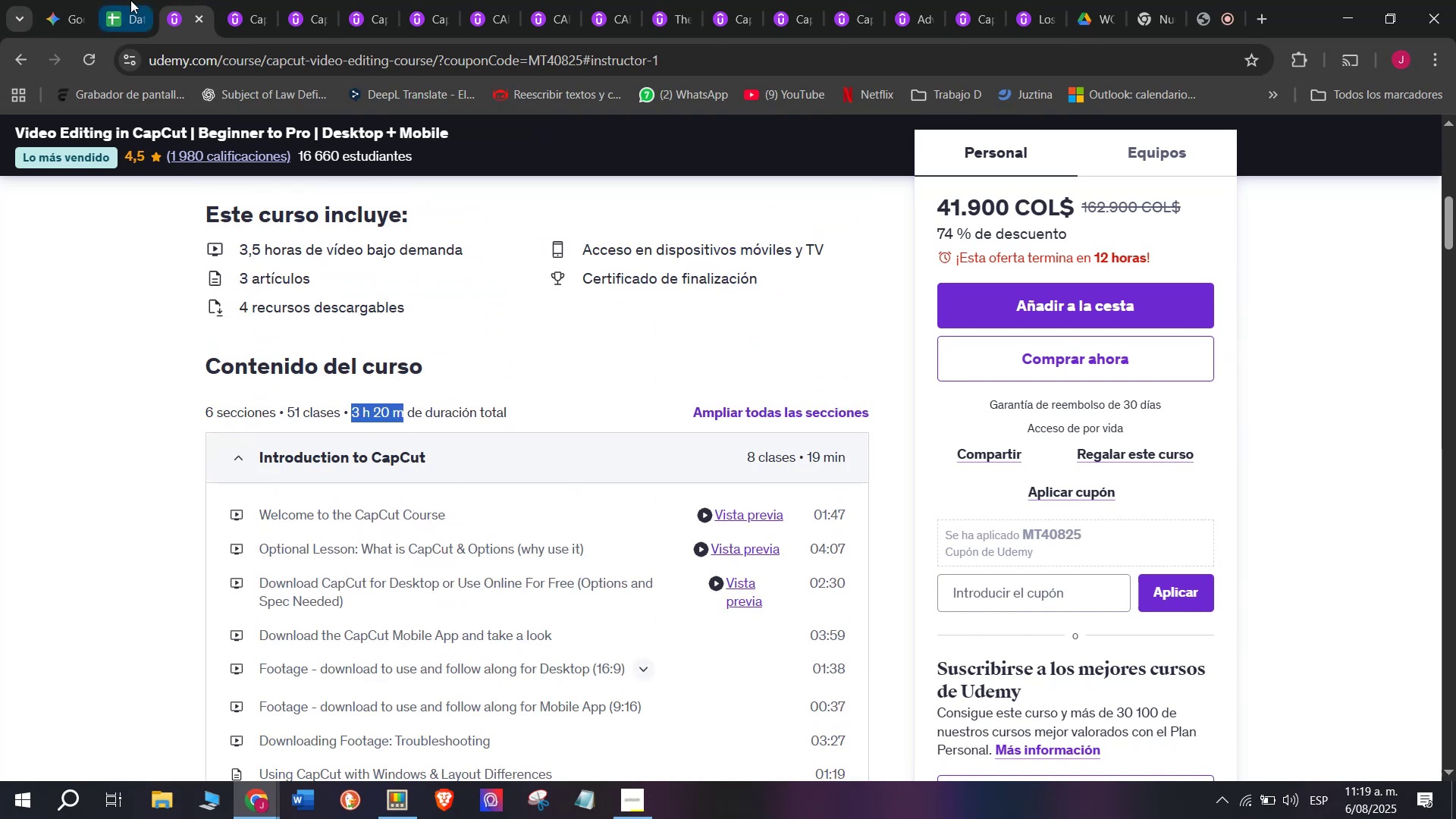 
key(Control+ControlLeft)
 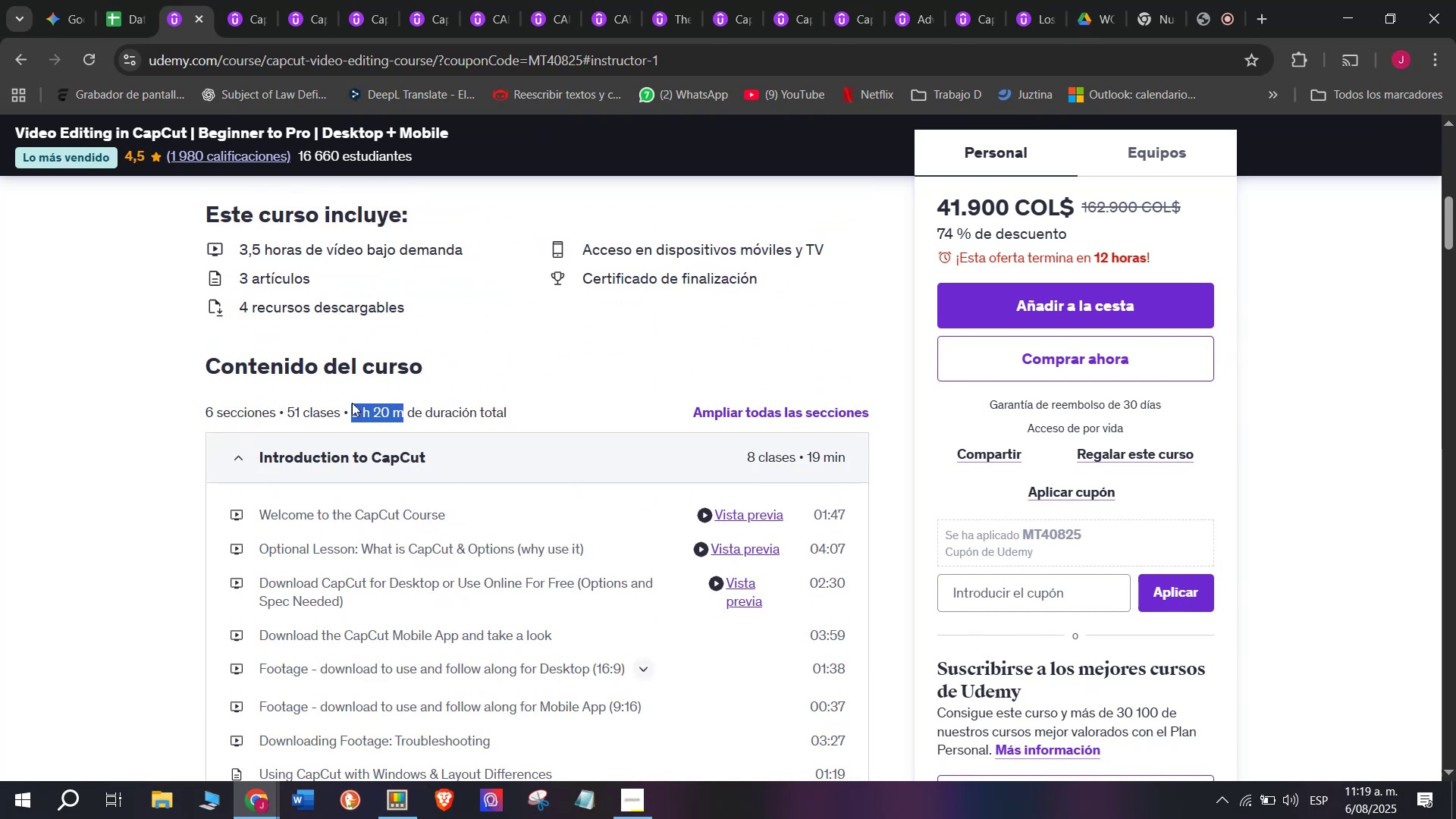 
key(Control+C)
 